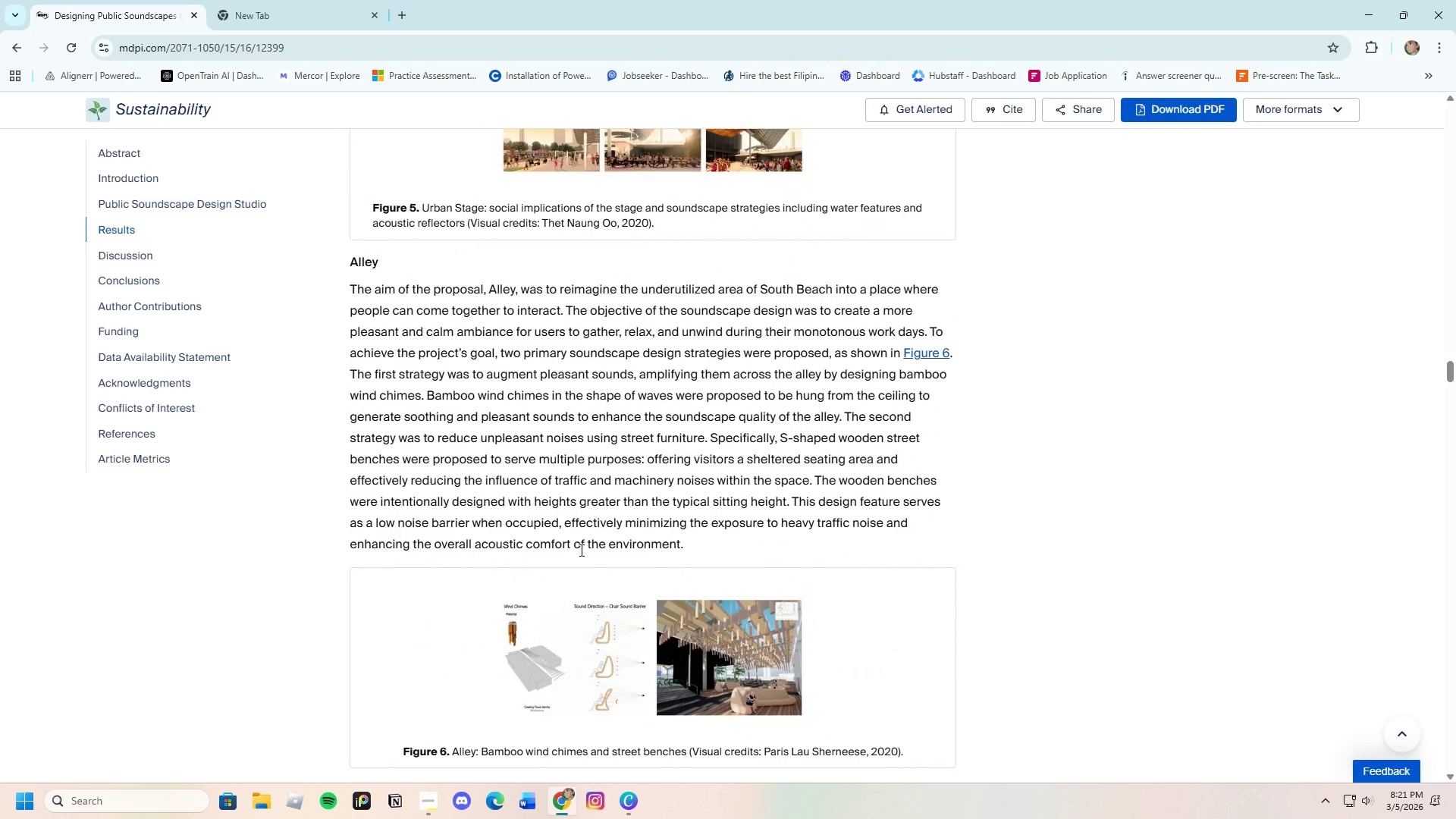 
scroll: coordinate [533, 519], scroll_direction: down, amount: 9.0
 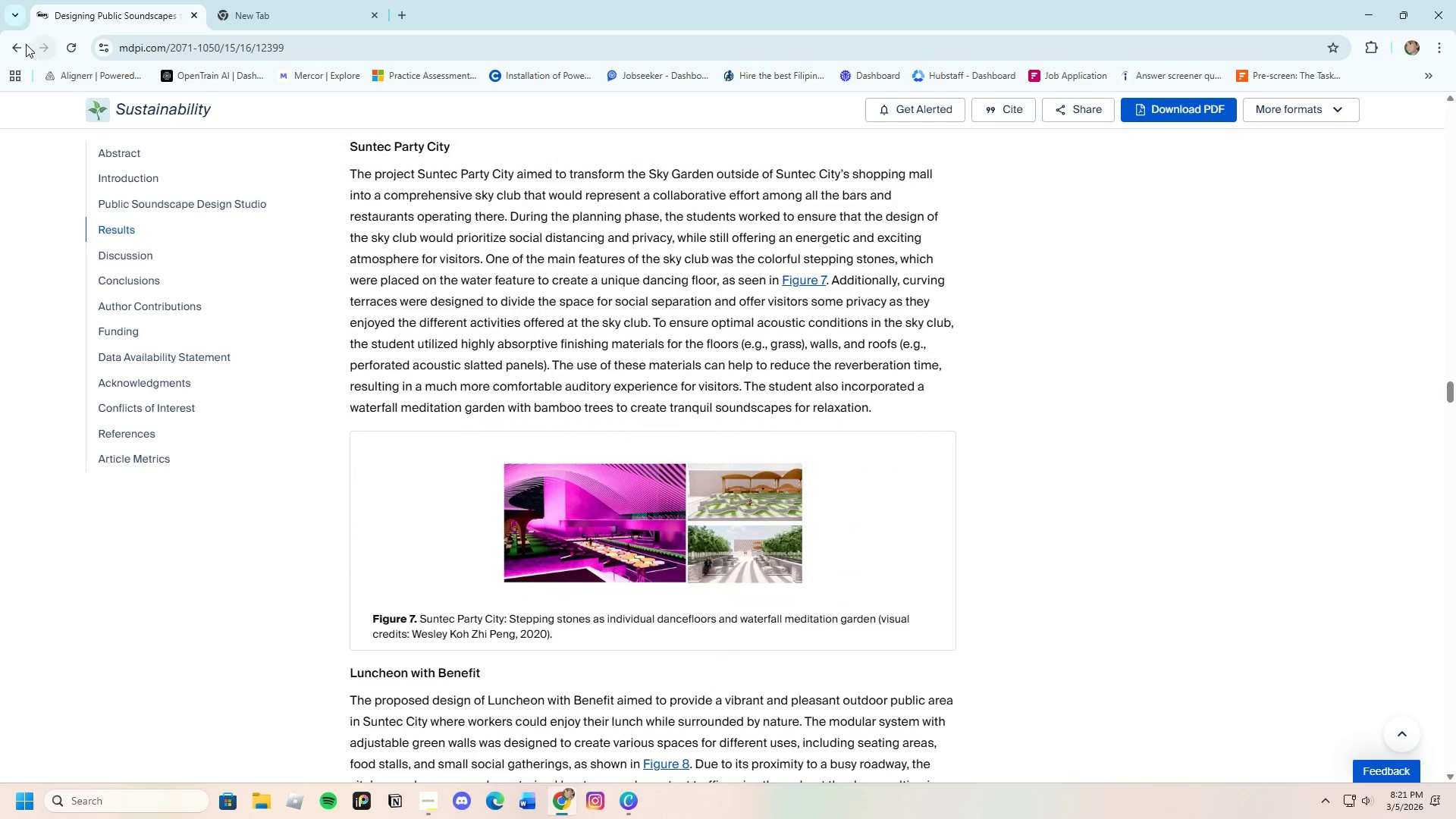 
left_click([5, 46])
 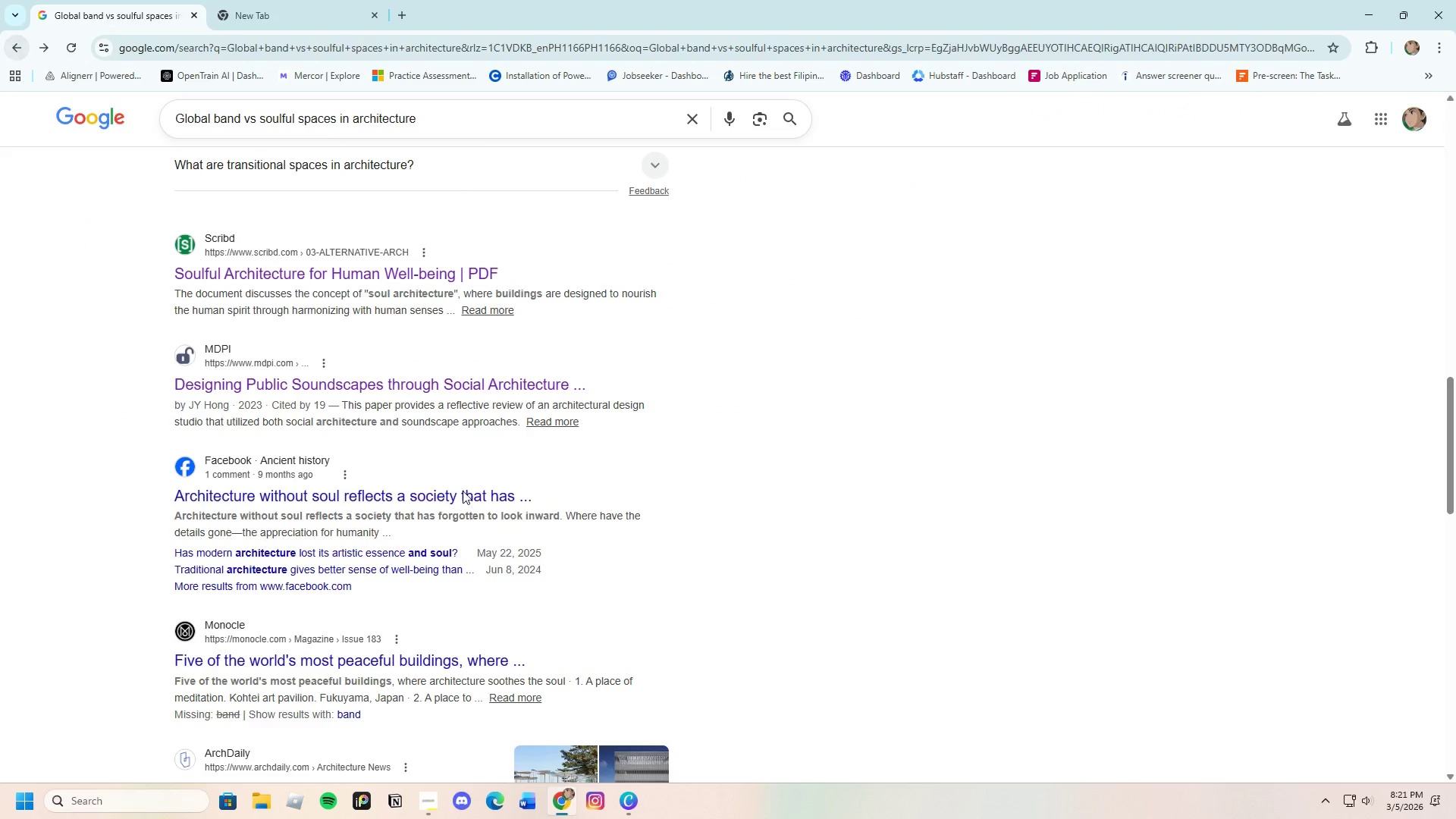 
scroll: coordinate [463, 499], scroll_direction: down, amount: 3.0
 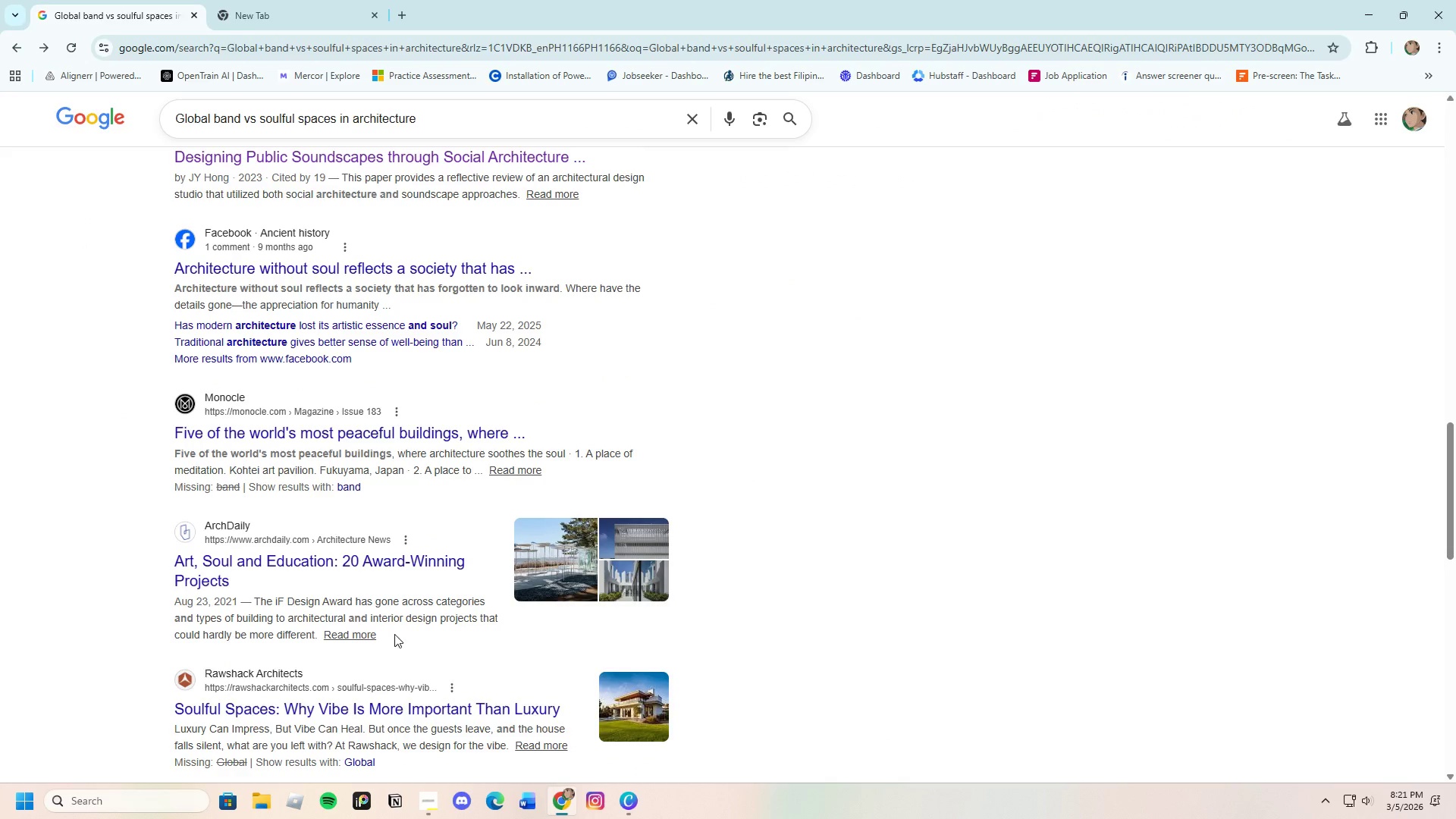 
left_click([354, 562])
 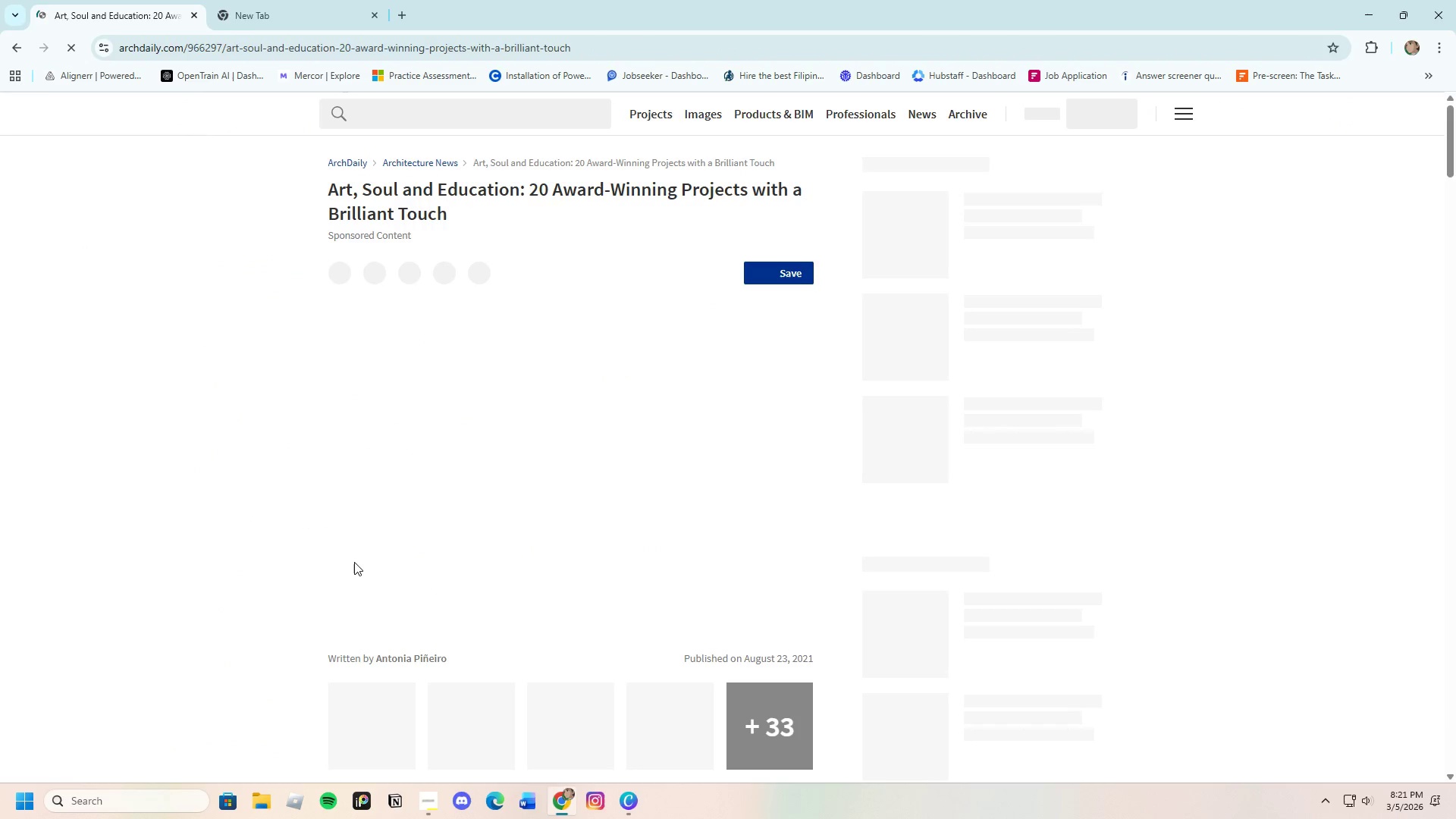 
scroll: coordinate [354, 562], scroll_direction: down, amount: 3.0
 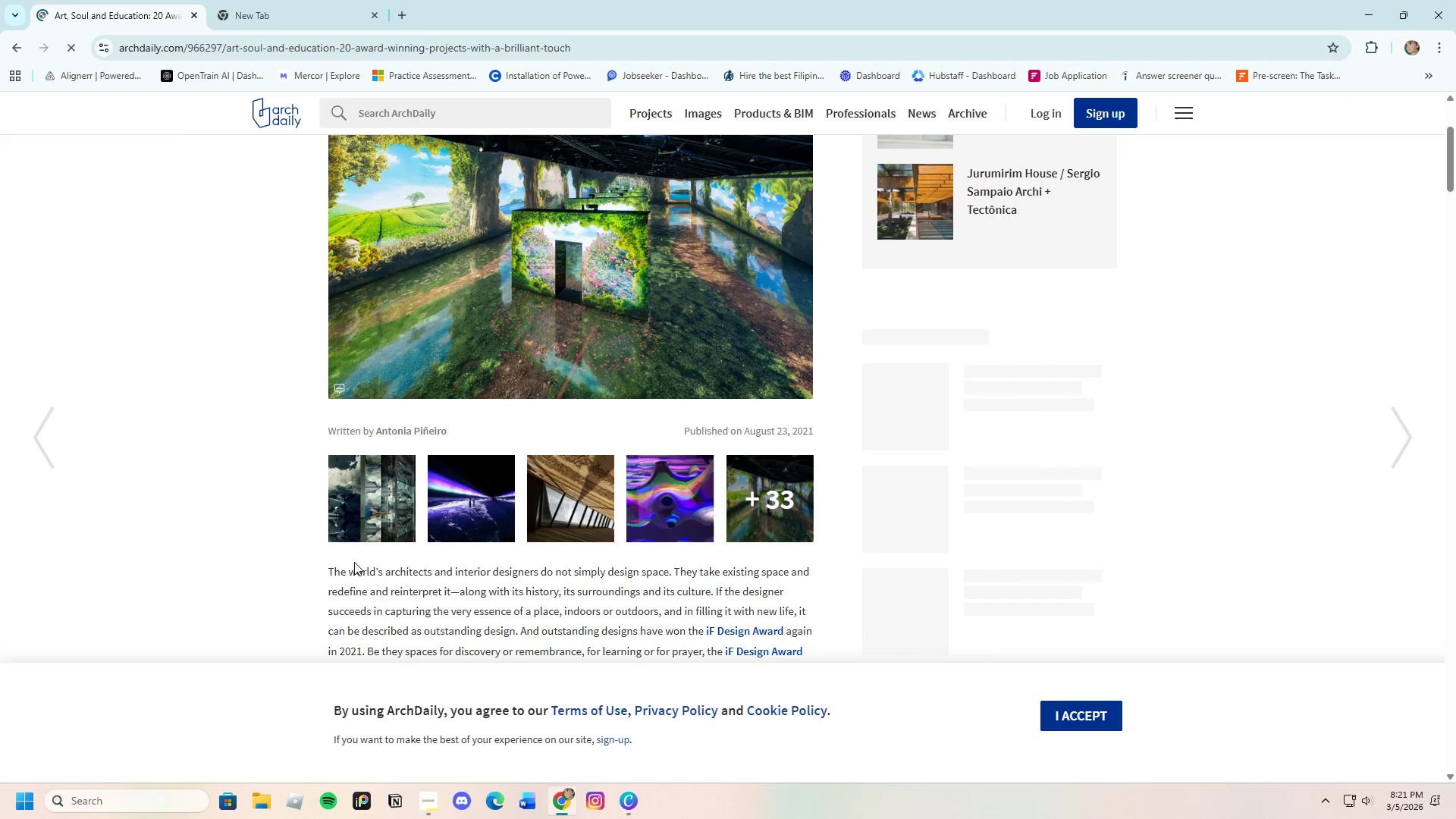 
scroll: coordinate [540, 460], scroll_direction: up, amount: 2.0
 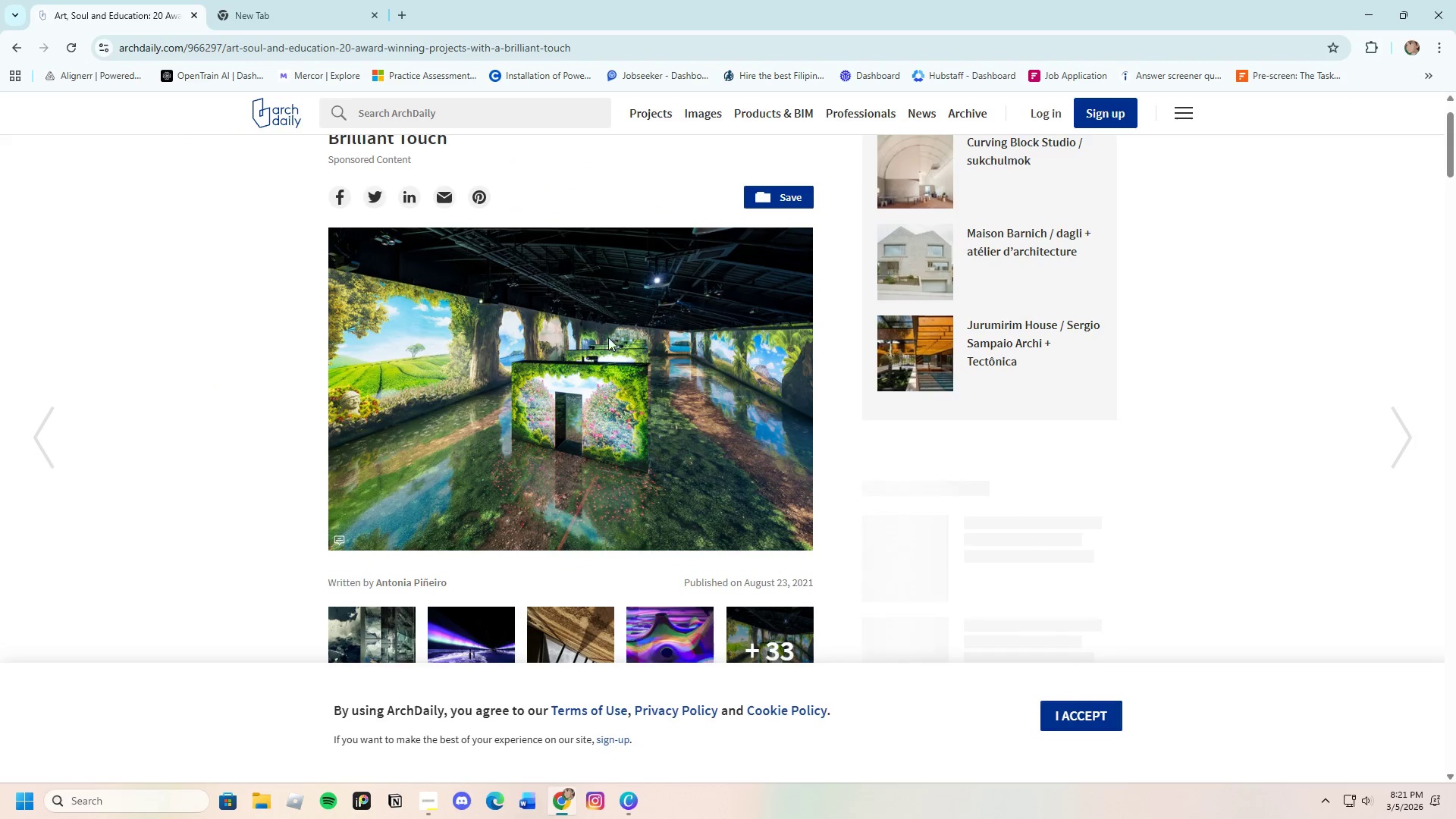 
scroll: coordinate [585, 538], scroll_direction: down, amount: 9.0
 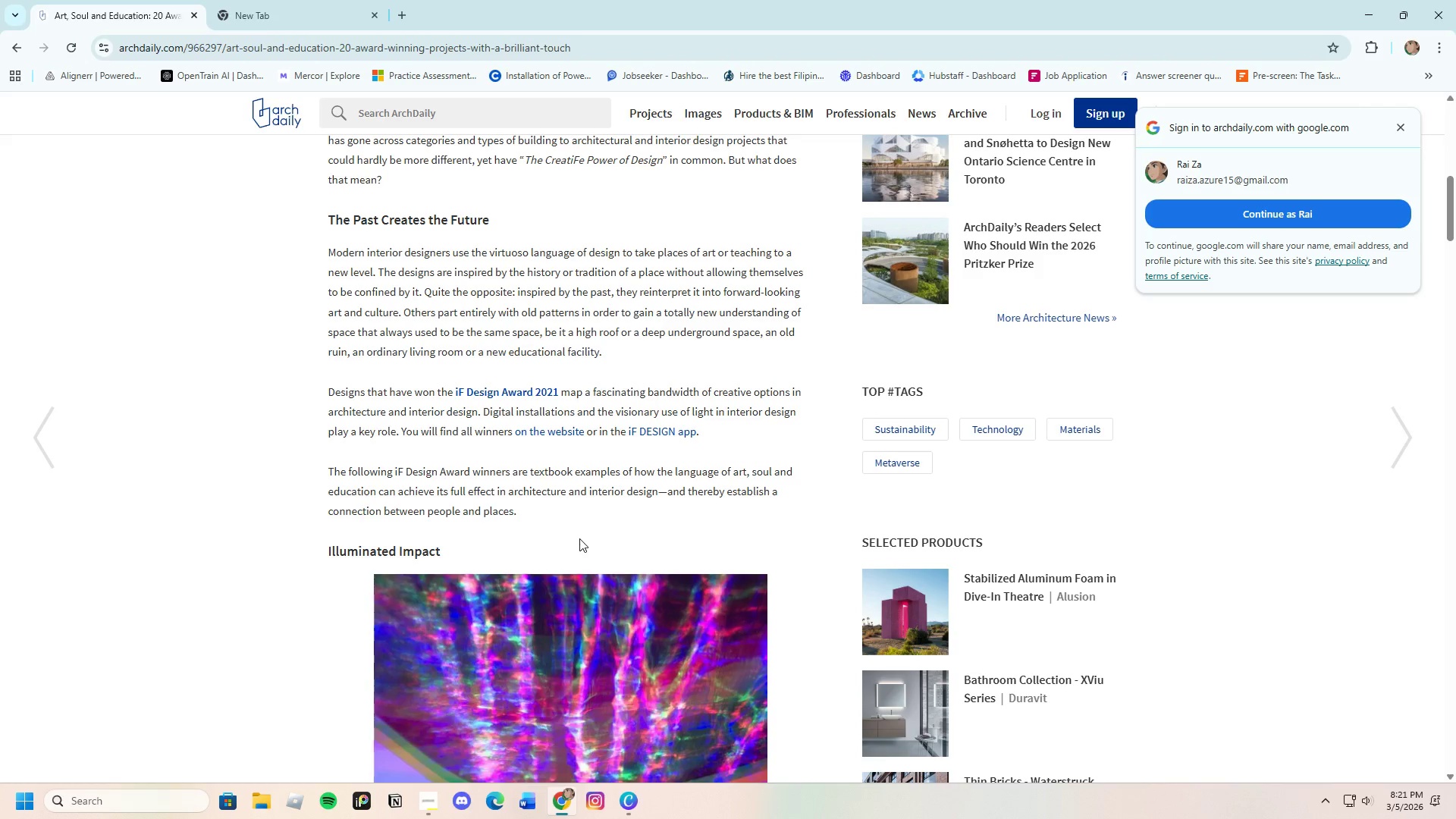 
wait(6.48)
 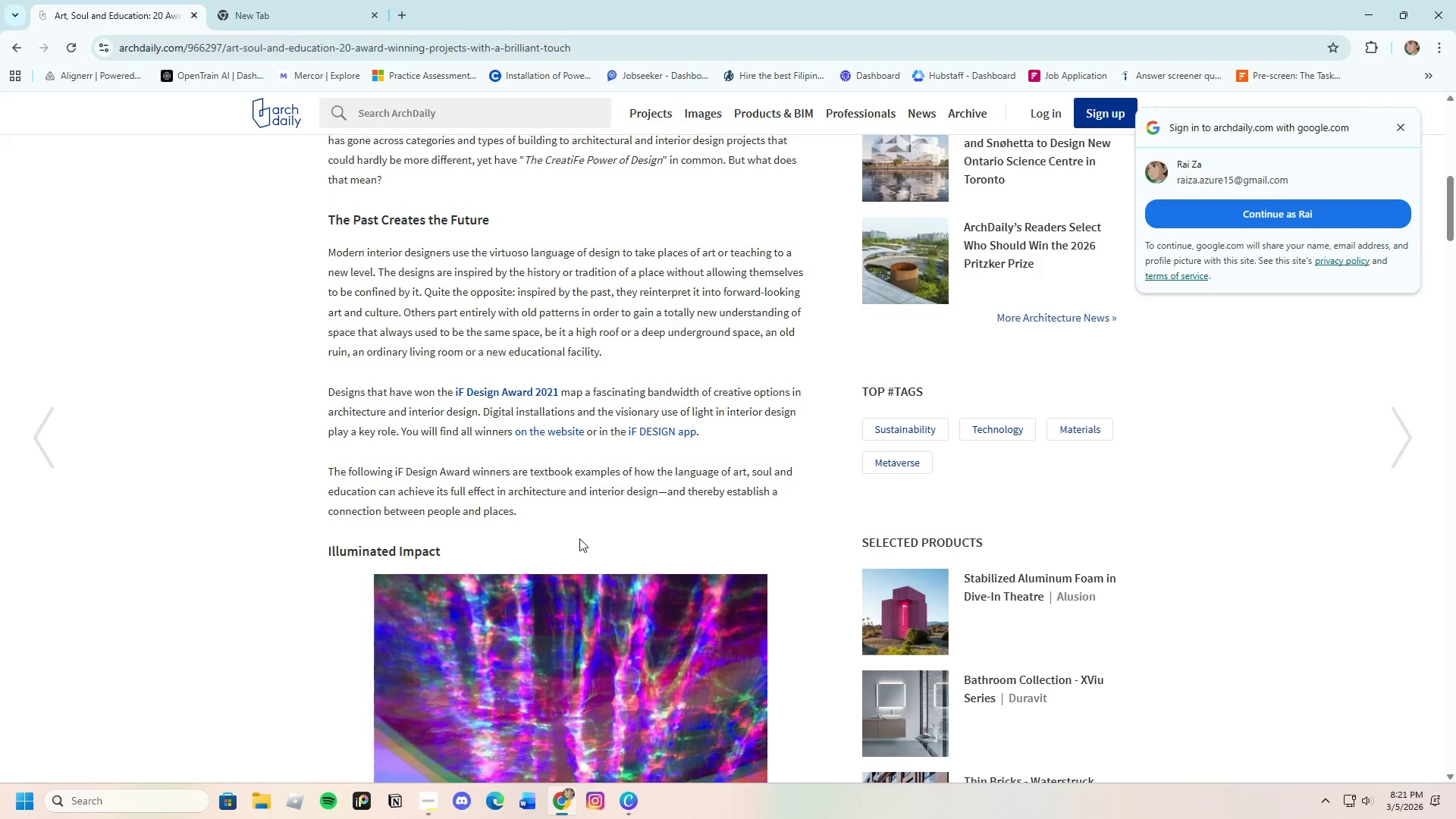 
scroll: coordinate [502, 551], scroll_direction: down, amount: 16.0
 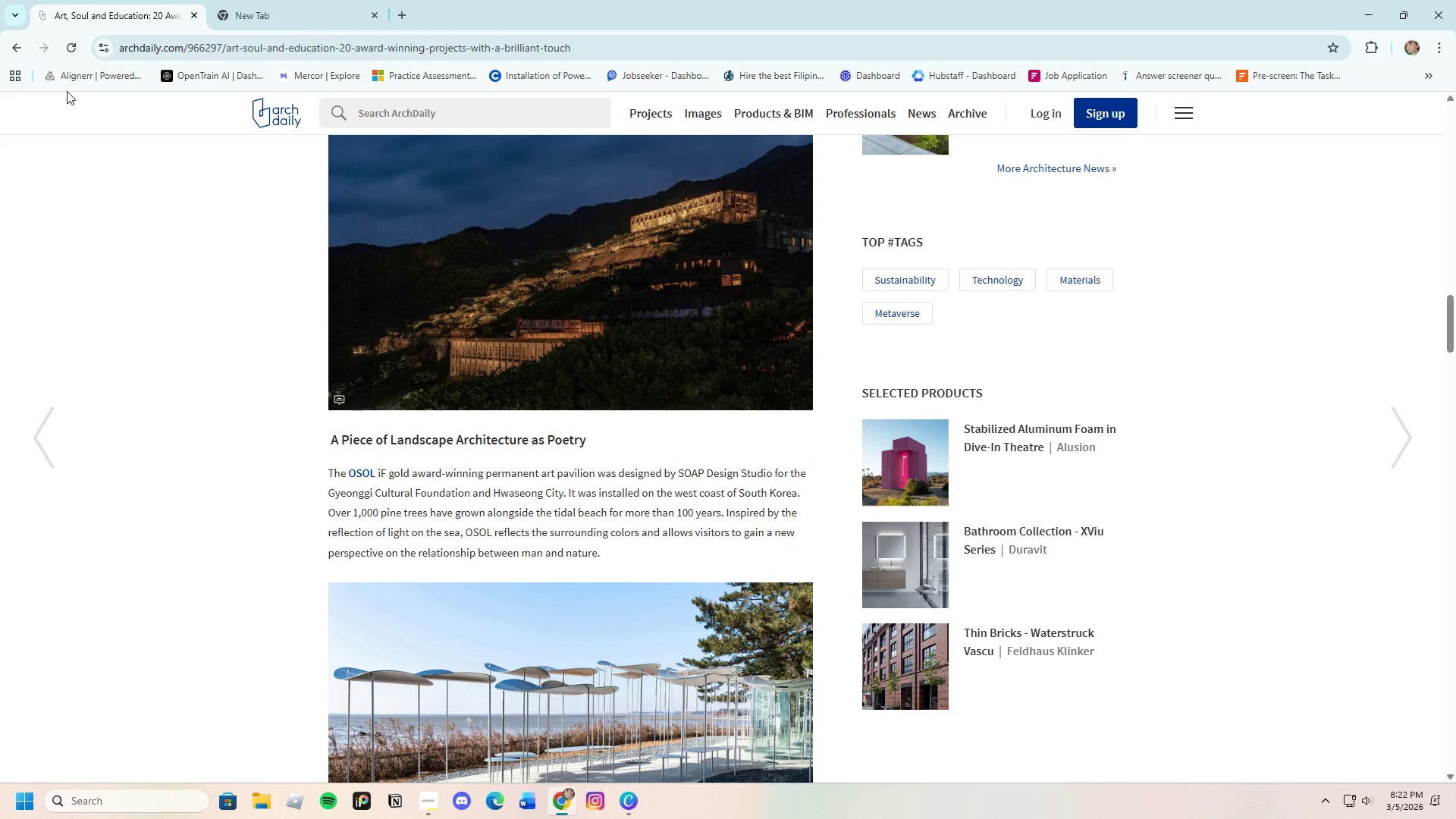 
left_click([11, 44])
 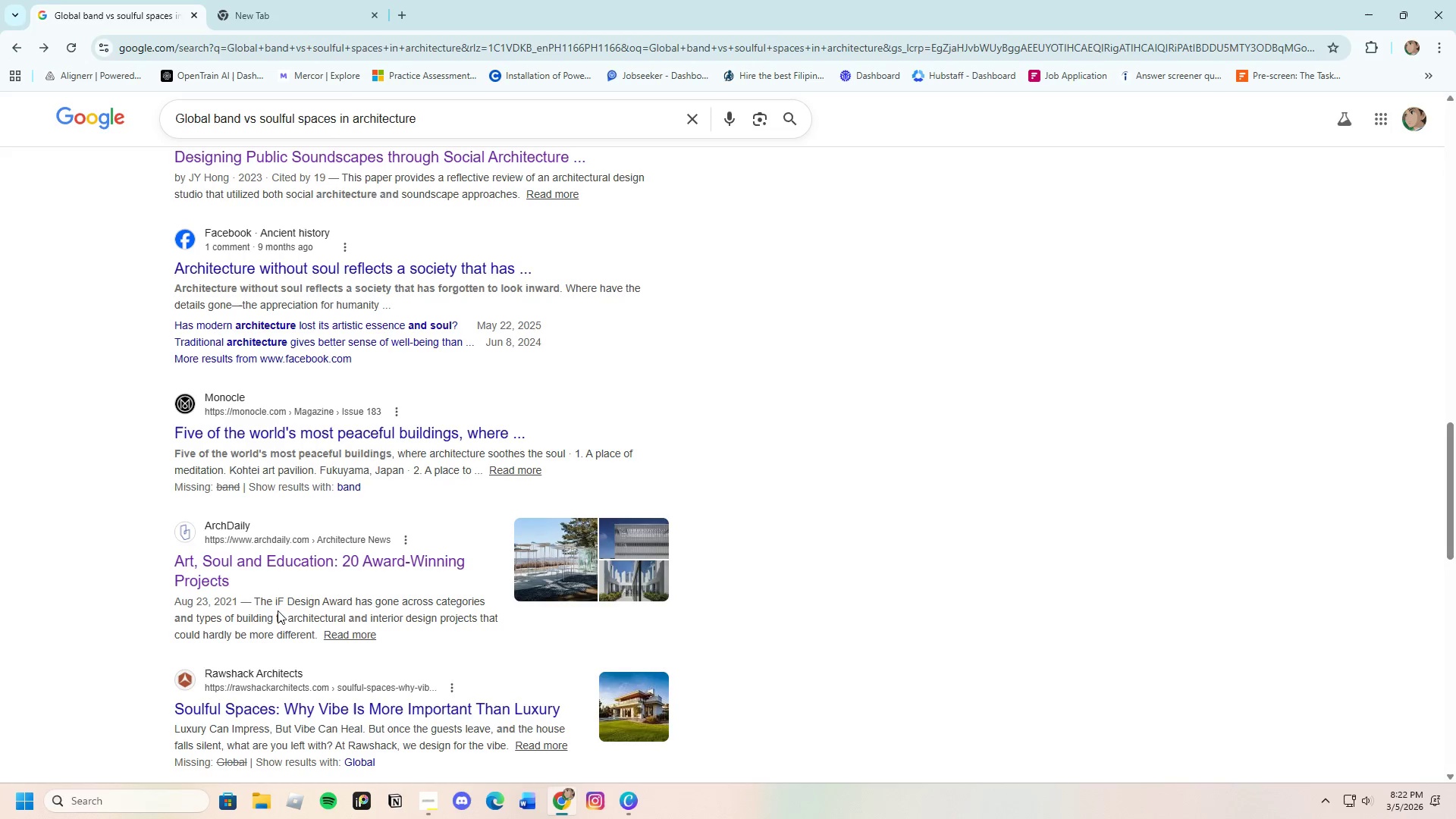 
scroll: coordinate [295, 626], scroll_direction: down, amount: 2.0
 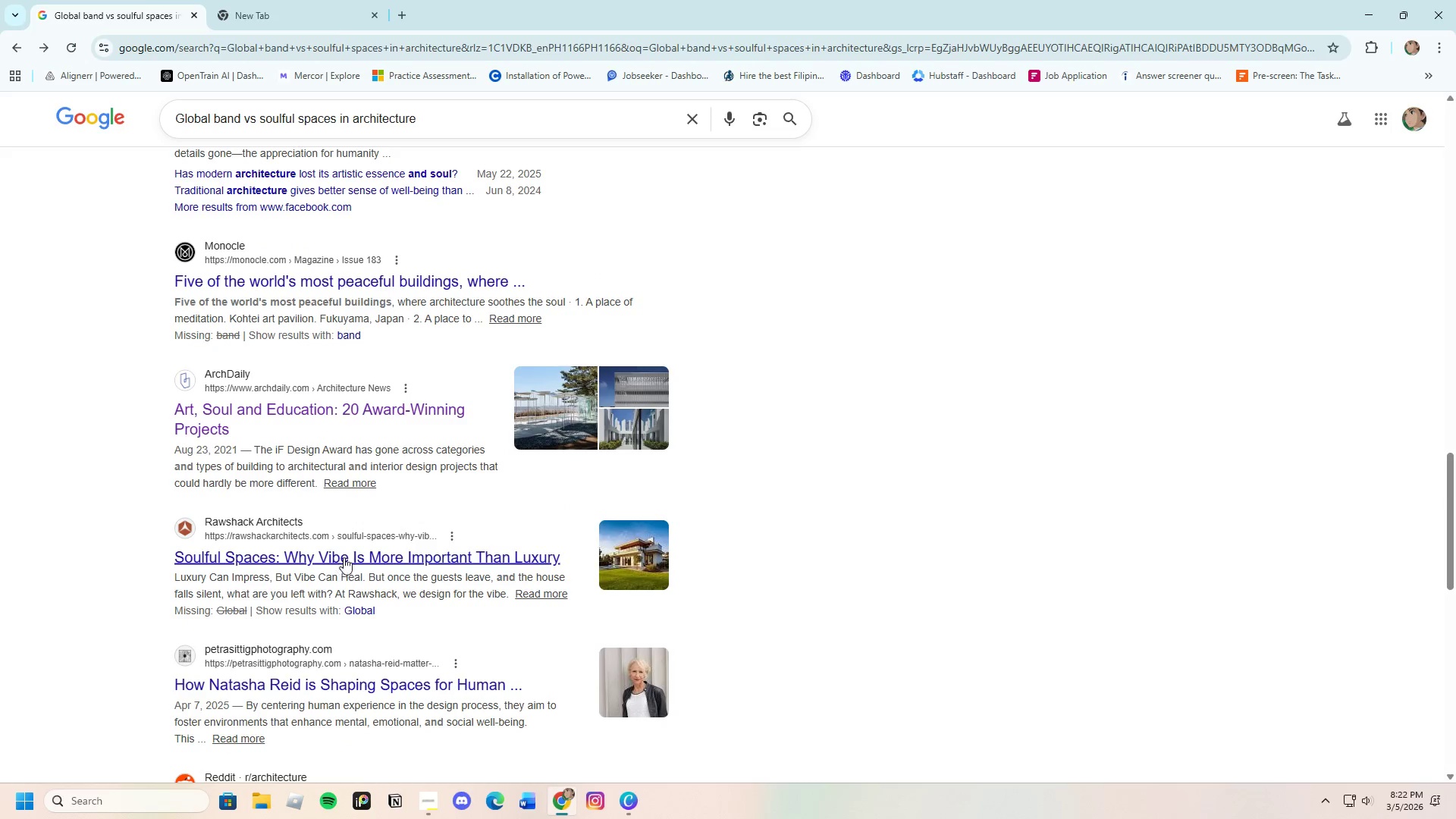 
left_click([344, 557])
 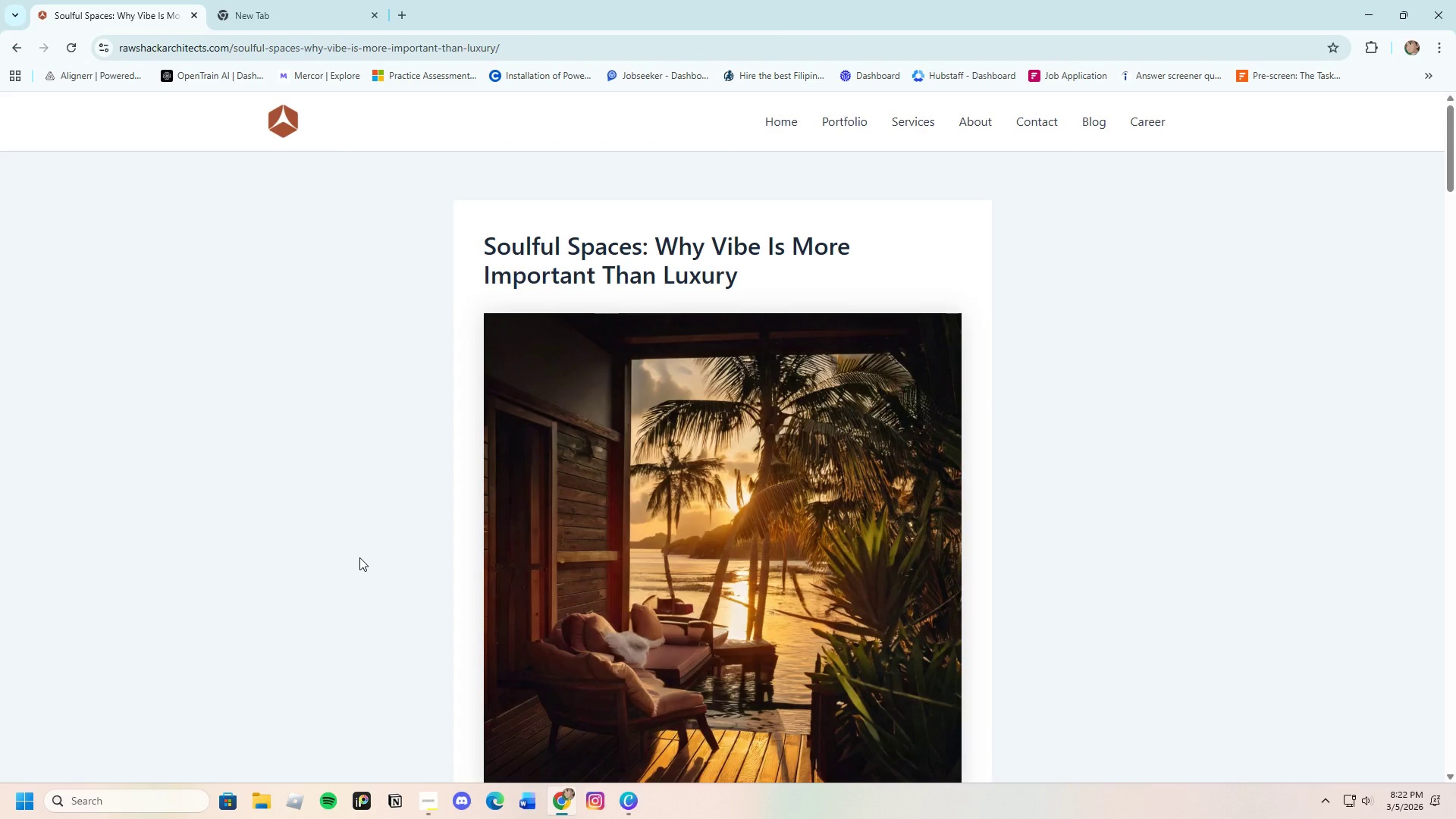 
scroll: coordinate [629, 576], scroll_direction: down, amount: 7.0
 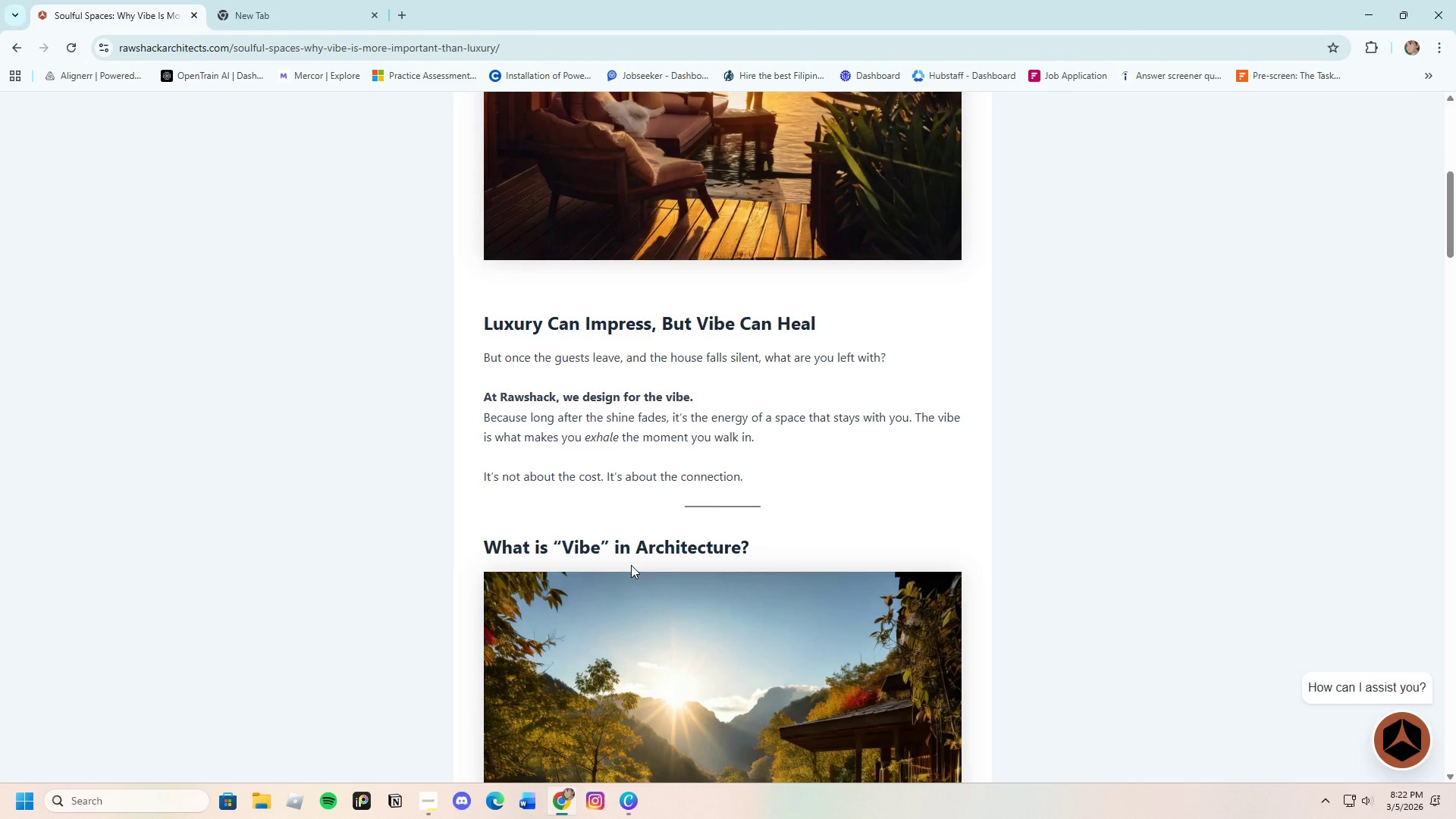 
wait(14.21)
 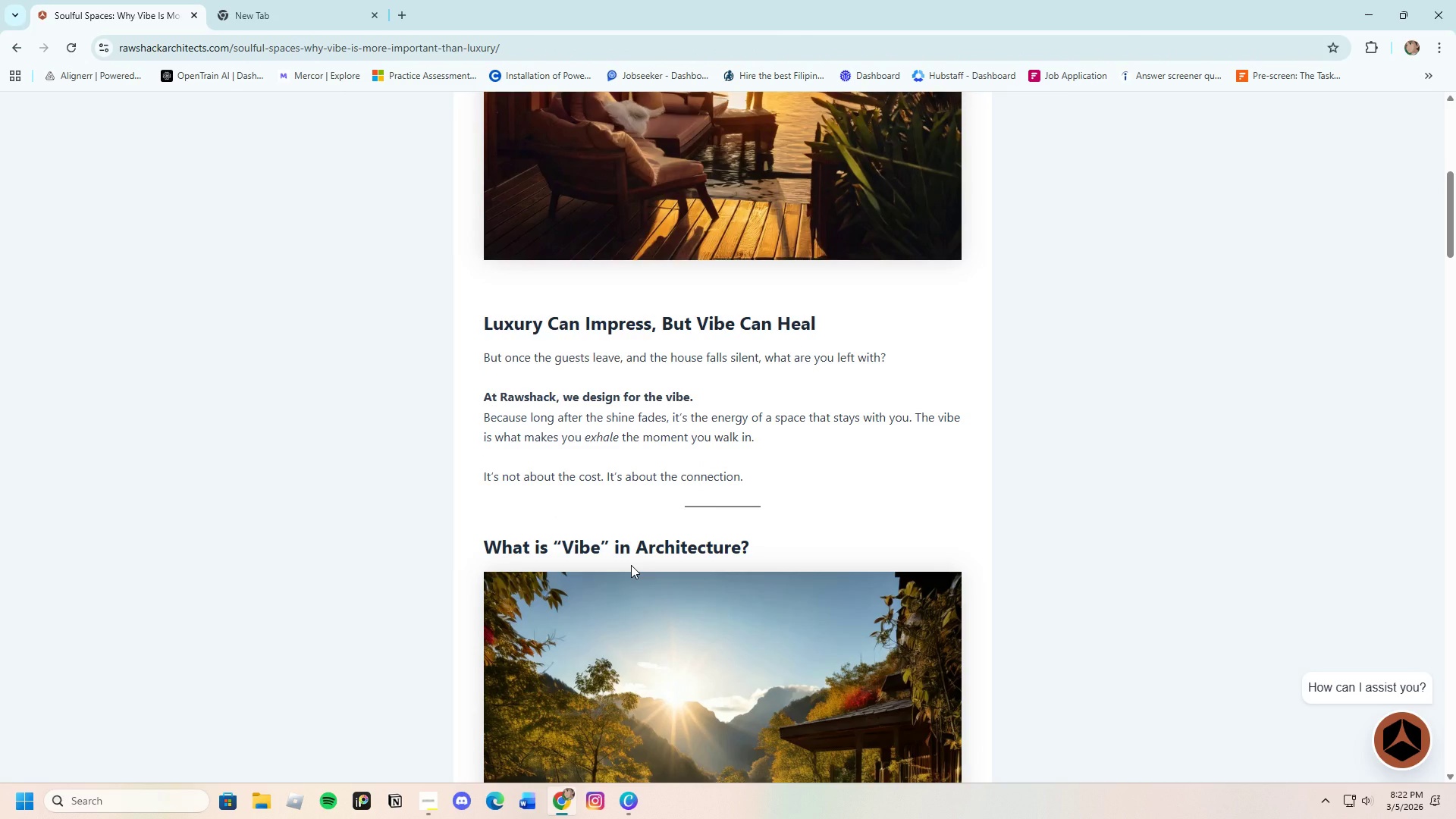 
scroll: coordinate [719, 541], scroll_direction: down, amount: 22.0
 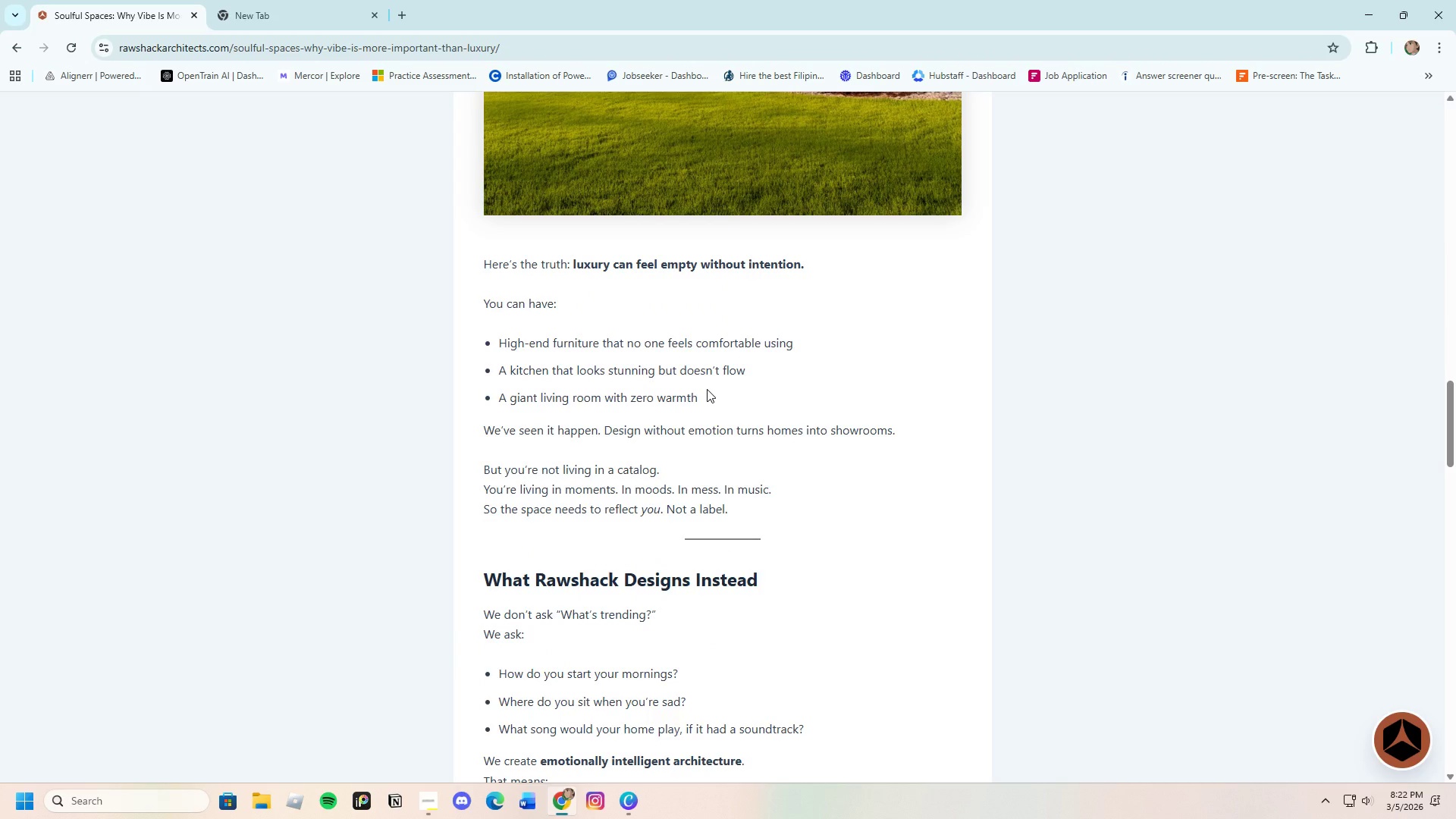 
wait(8.94)
 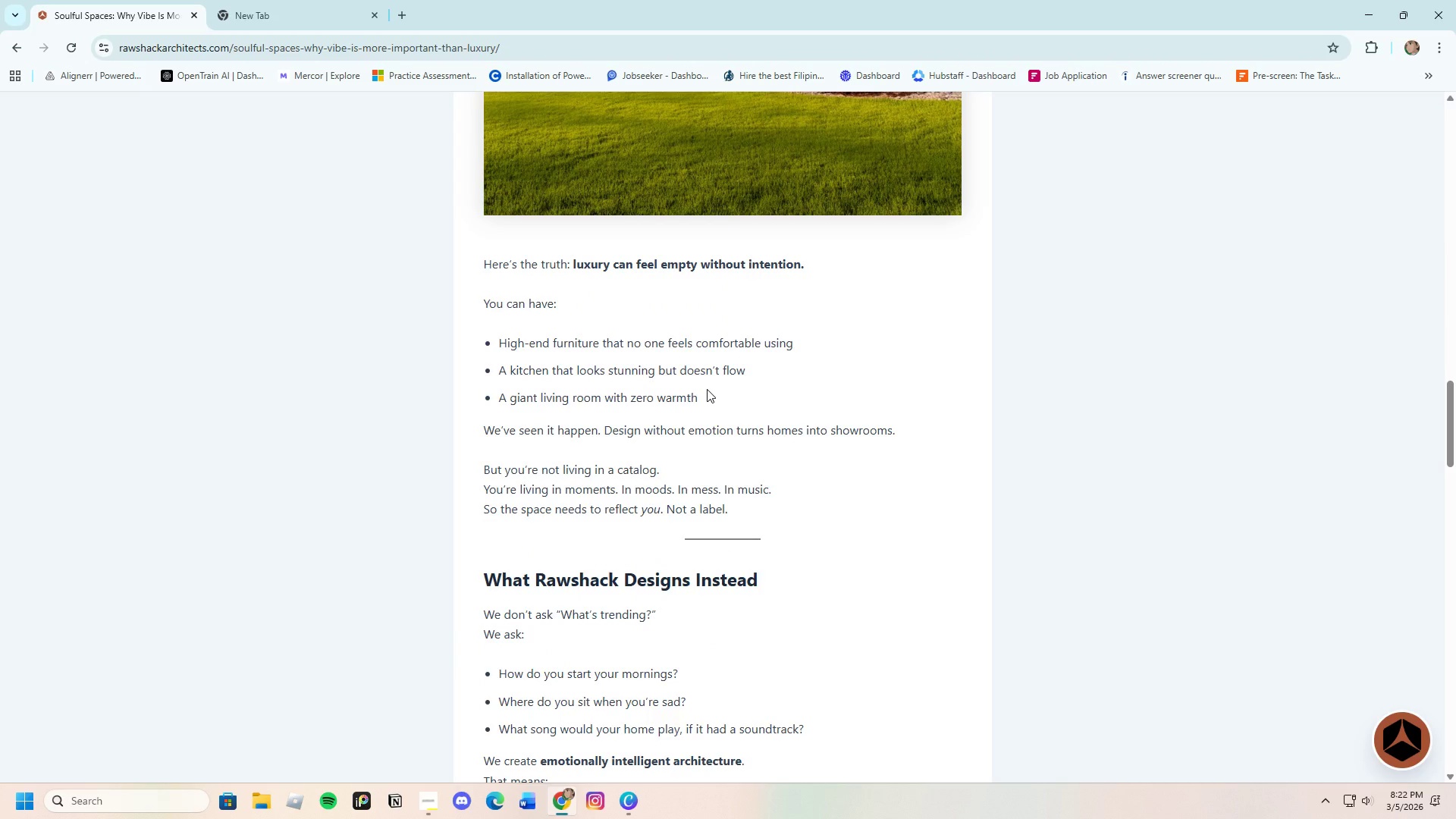 
scroll: coordinate [623, 479], scroll_direction: down, amount: 7.0
 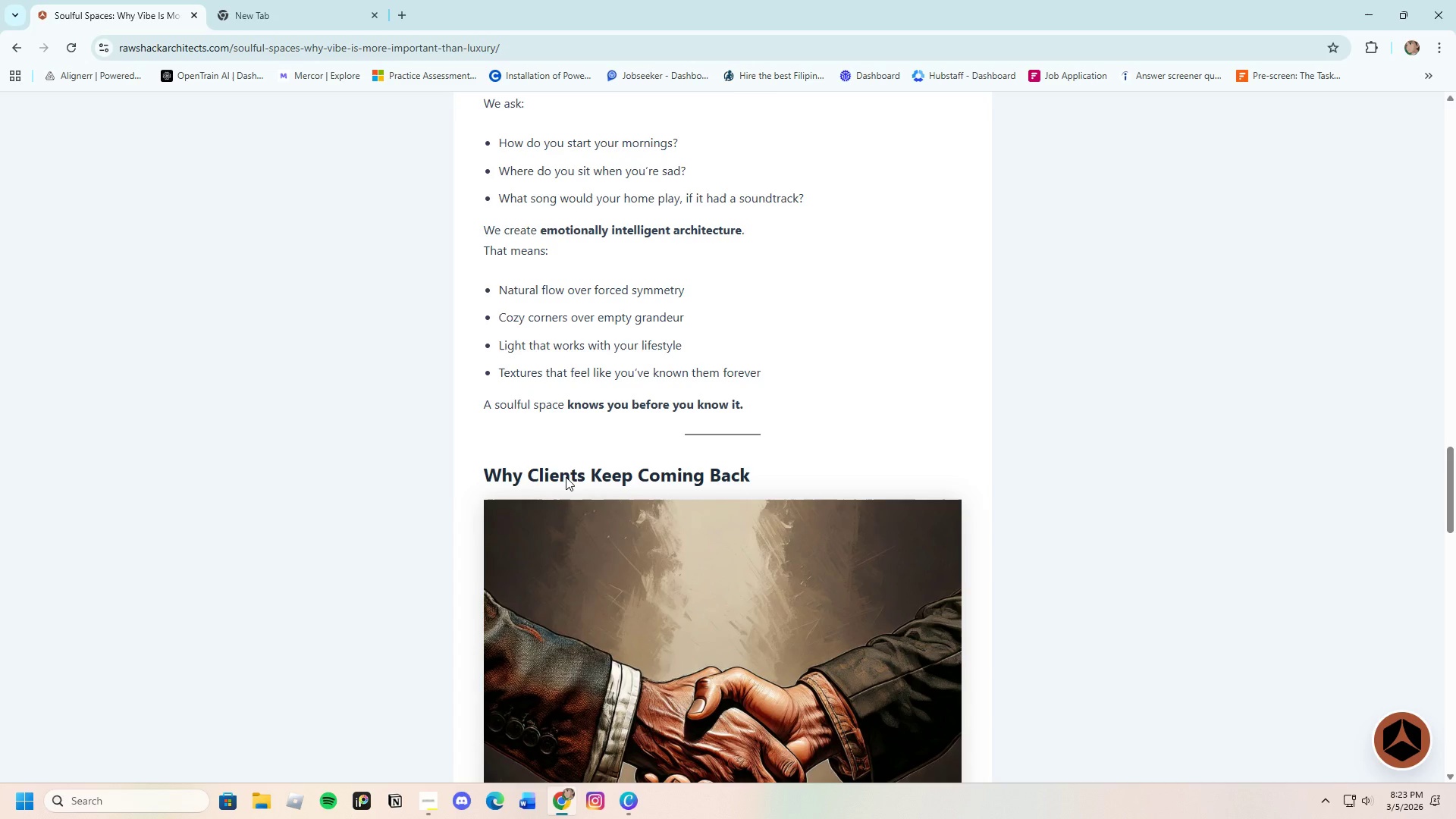 
wait(27.88)
 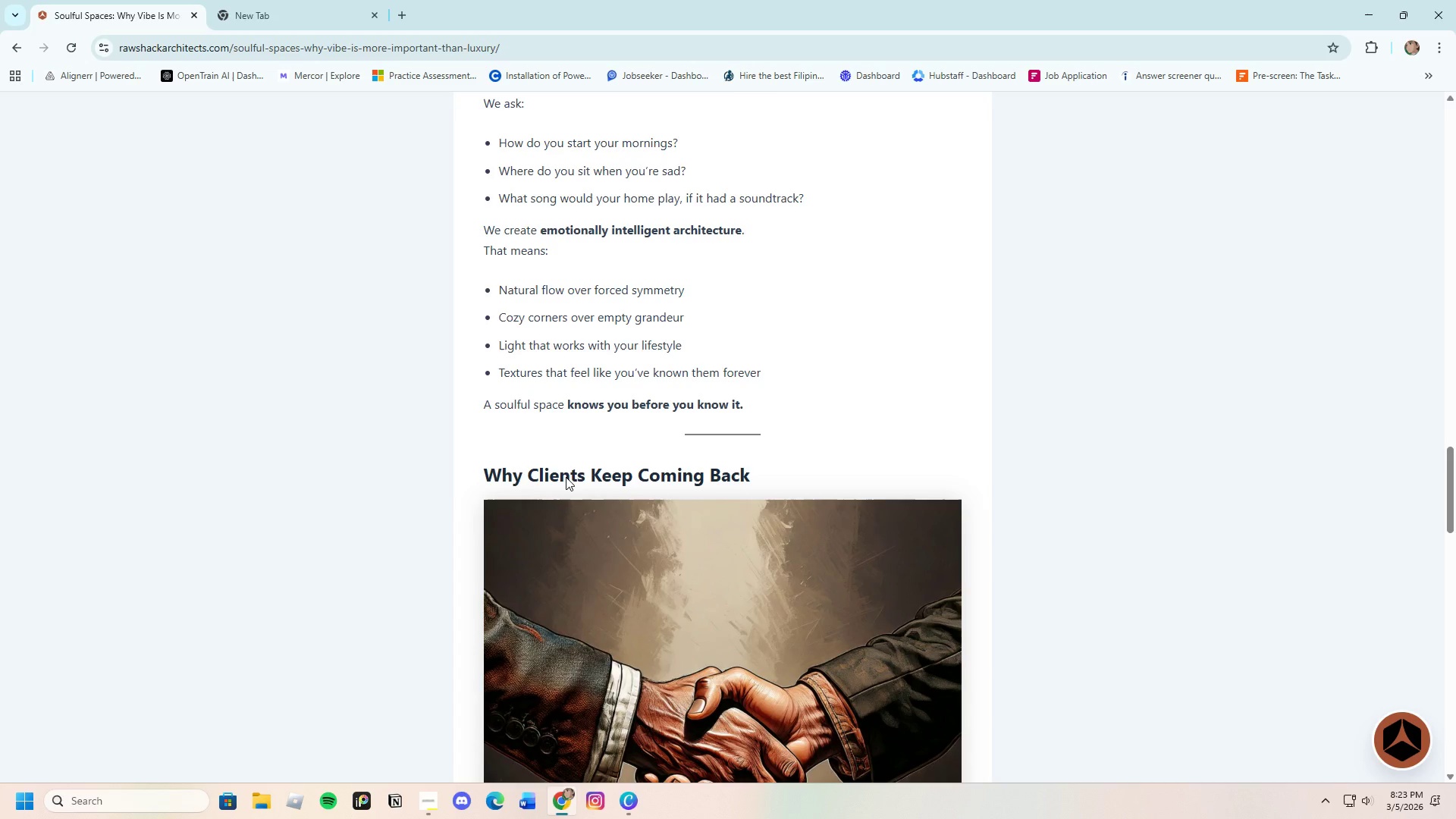 
left_click([24, 49])
 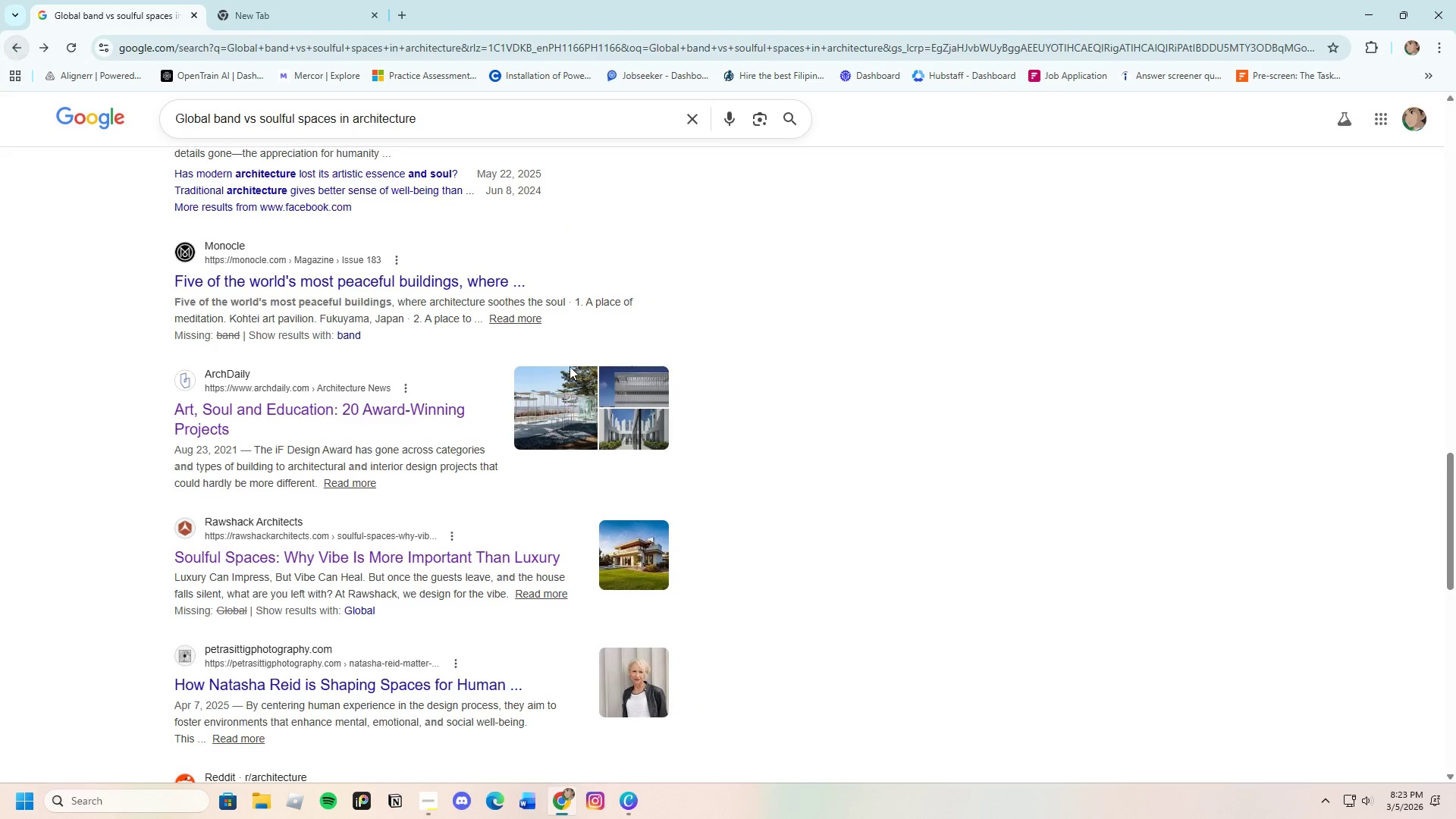 
scroll: coordinate [563, 418], scroll_direction: up, amount: 26.0
 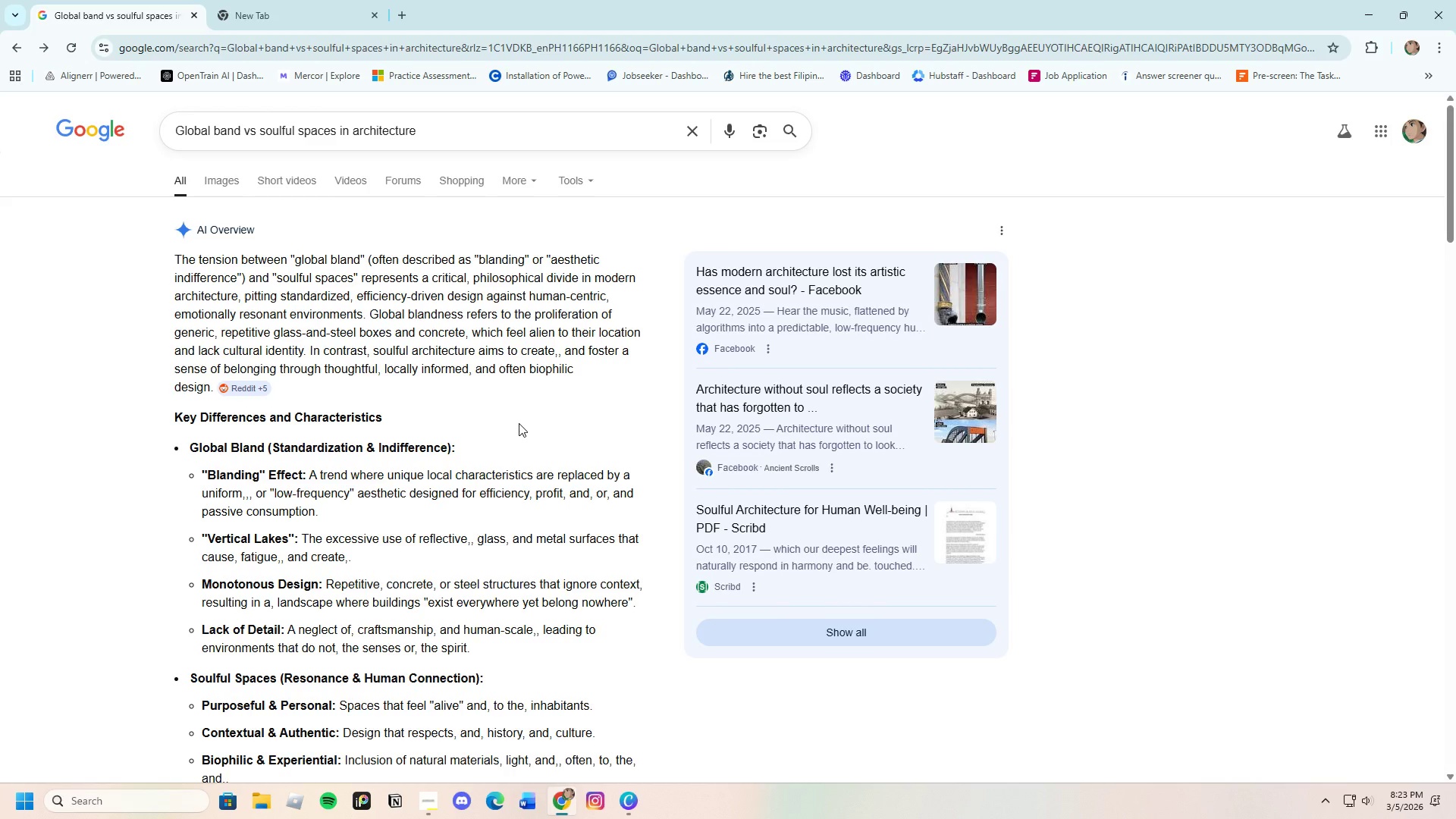 
wait(21.41)
 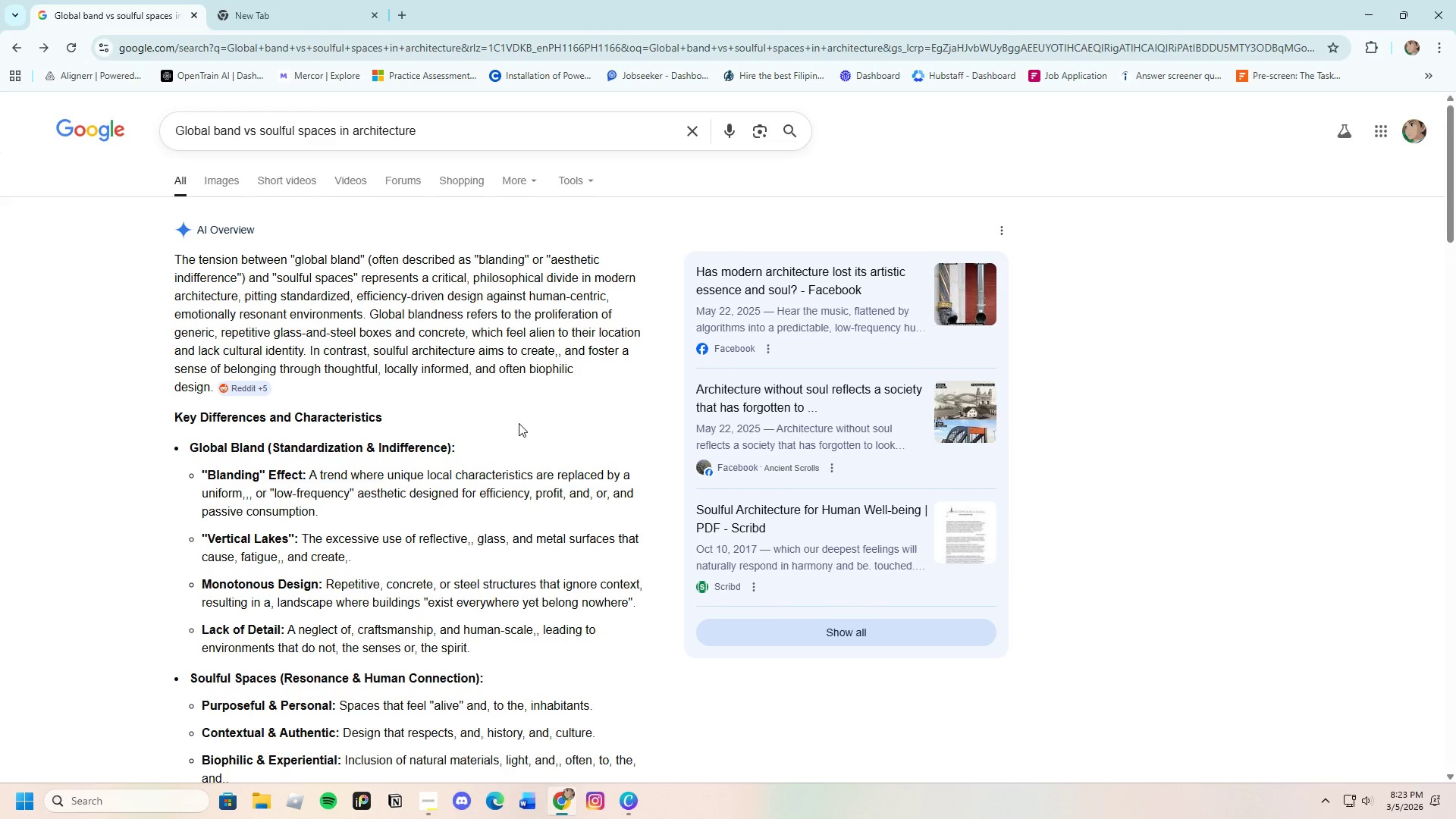 
scroll: coordinate [443, 718], scroll_direction: down, amount: 26.0
 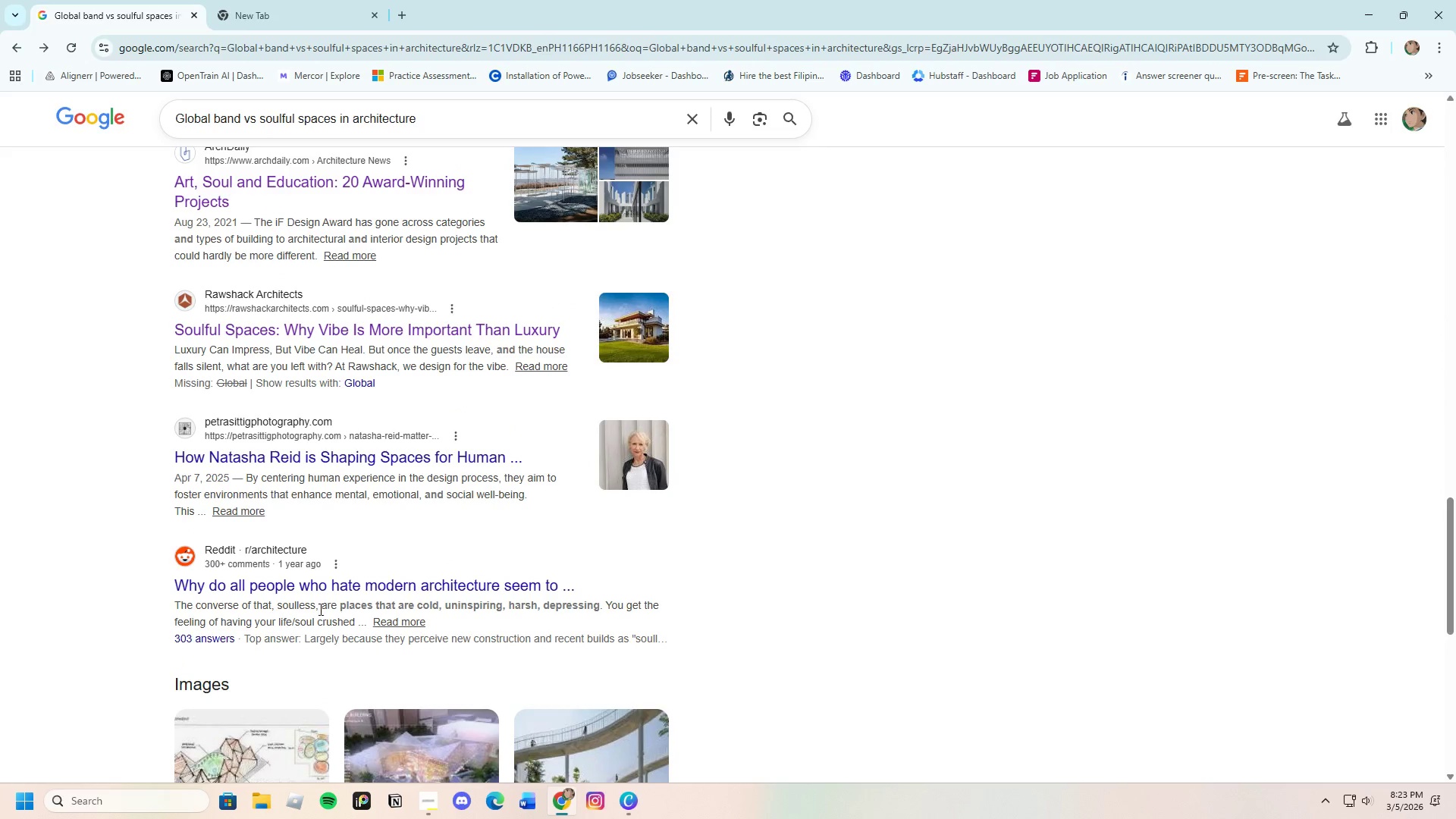 
scroll: coordinate [318, 609], scroll_direction: up, amount: 6.0
 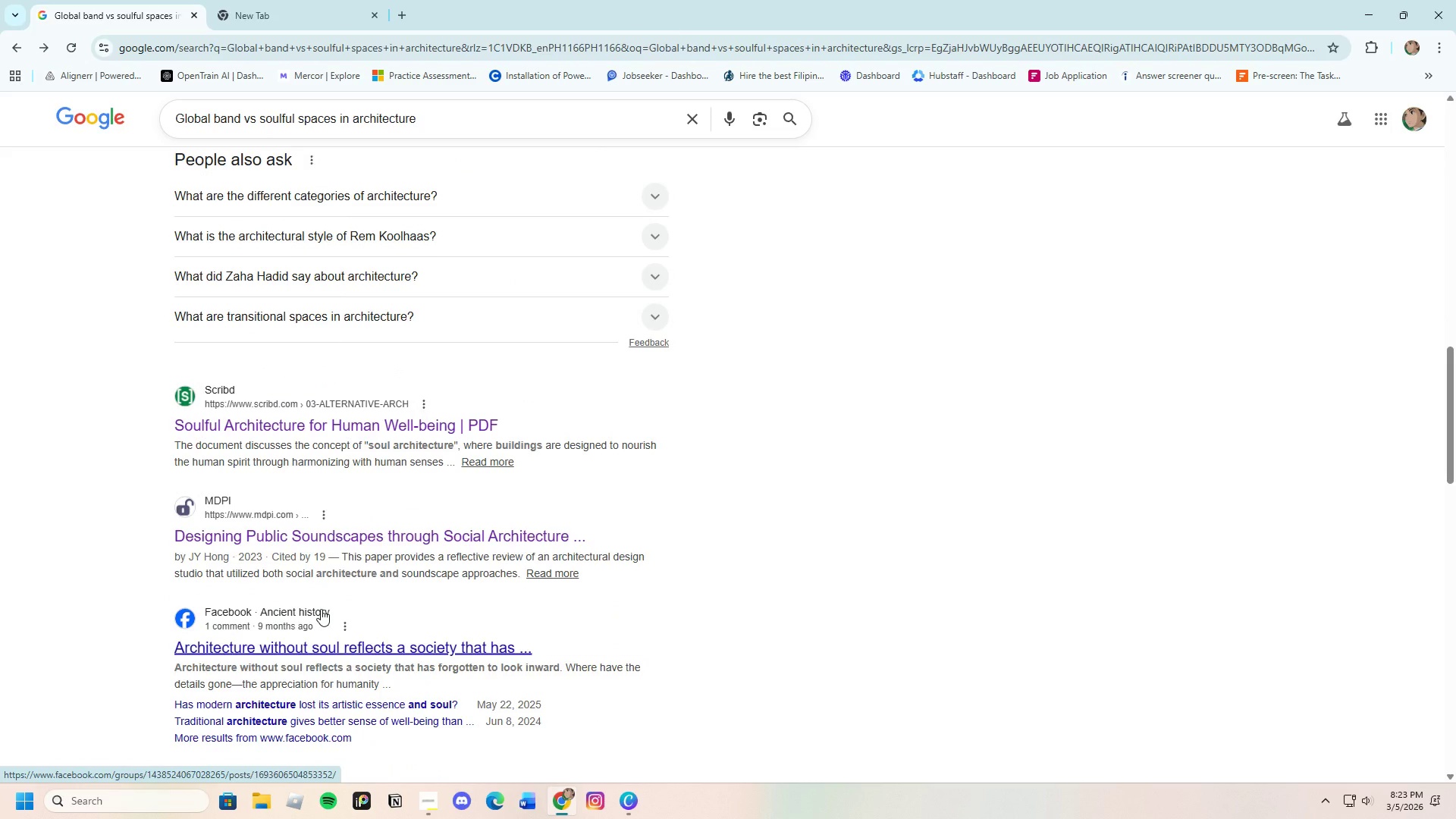 
wait(17.94)
 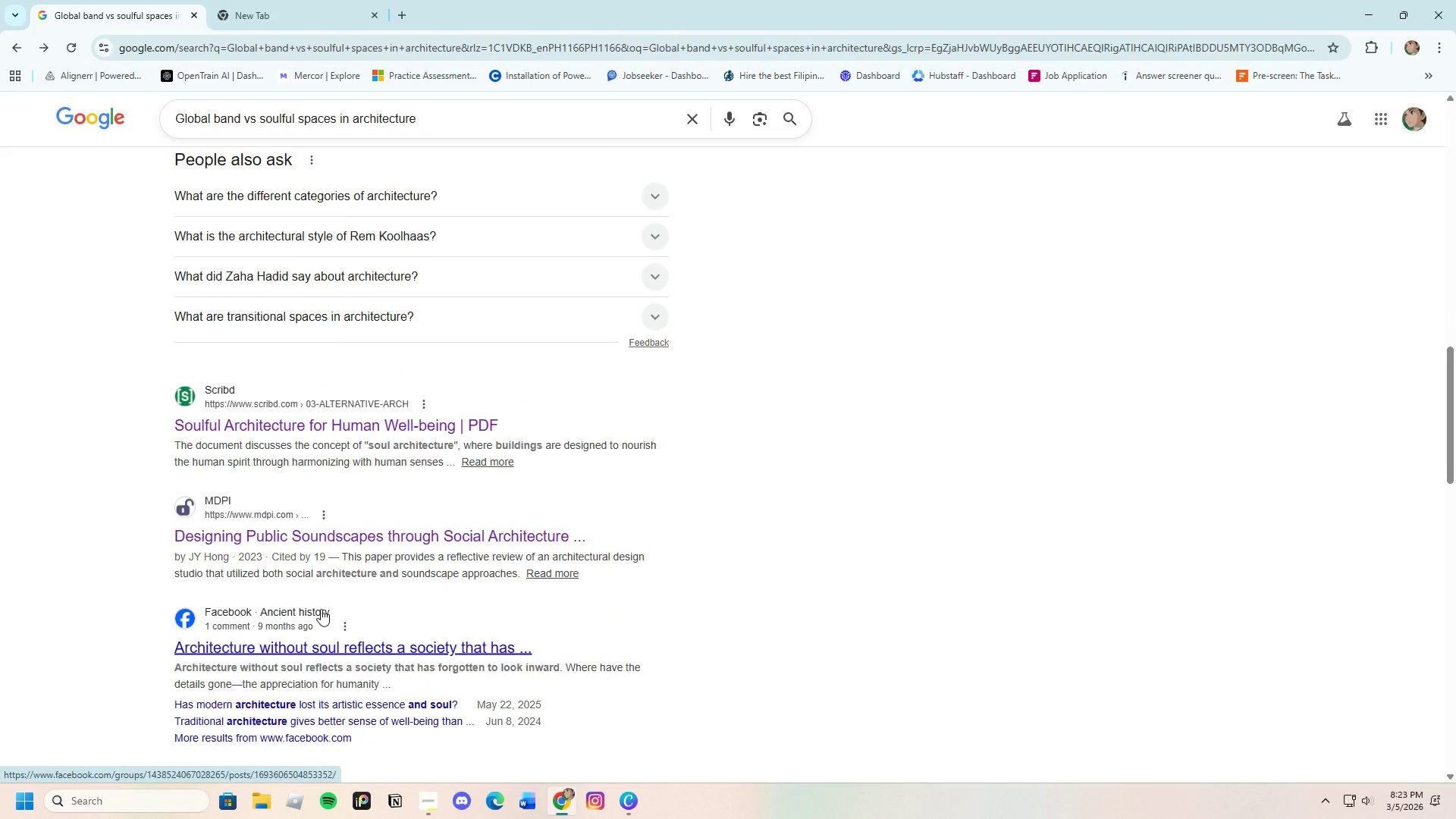 
scroll: coordinate [409, 508], scroll_direction: up, amount: 14.0
 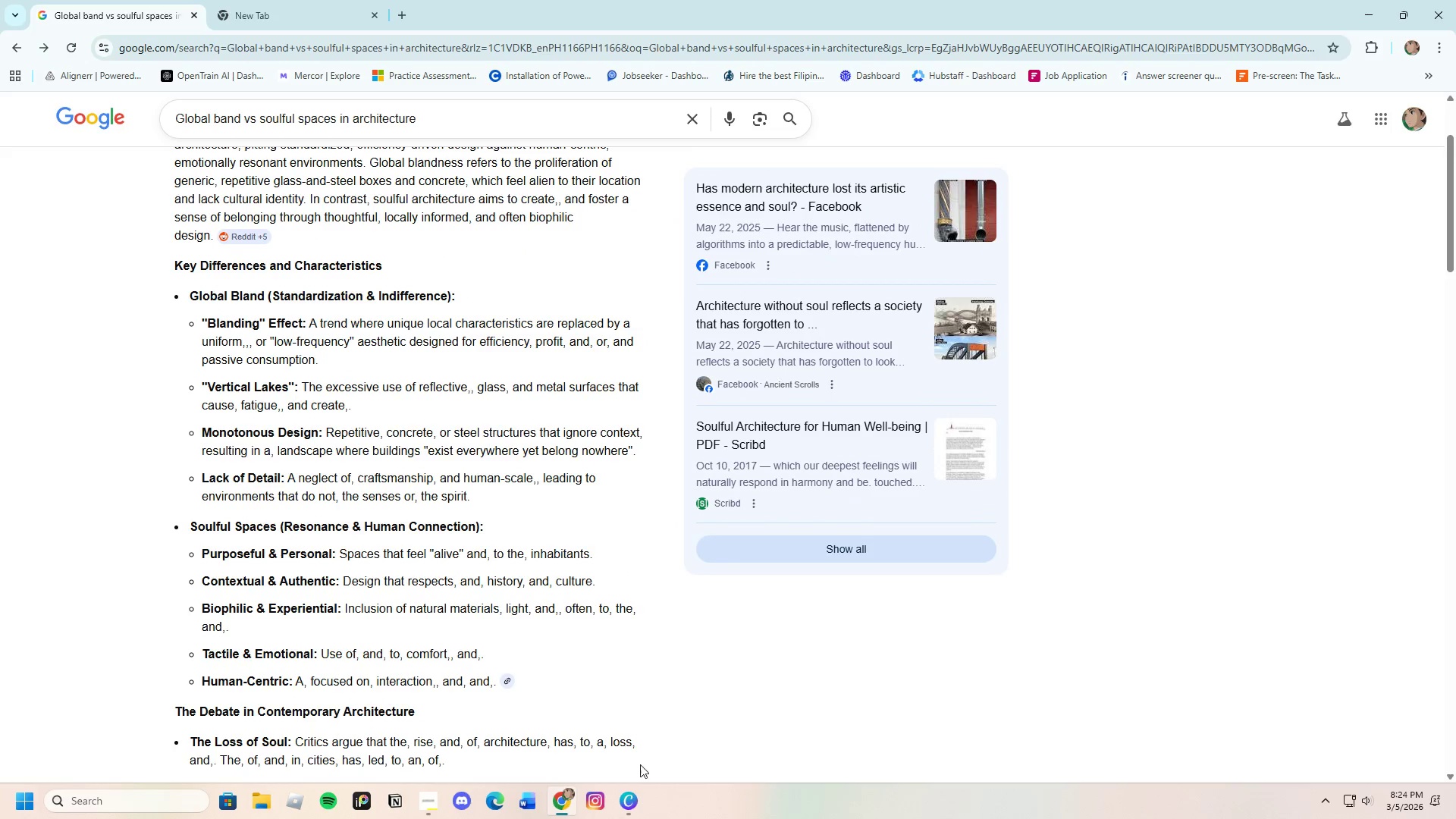 
left_click([626, 807])
 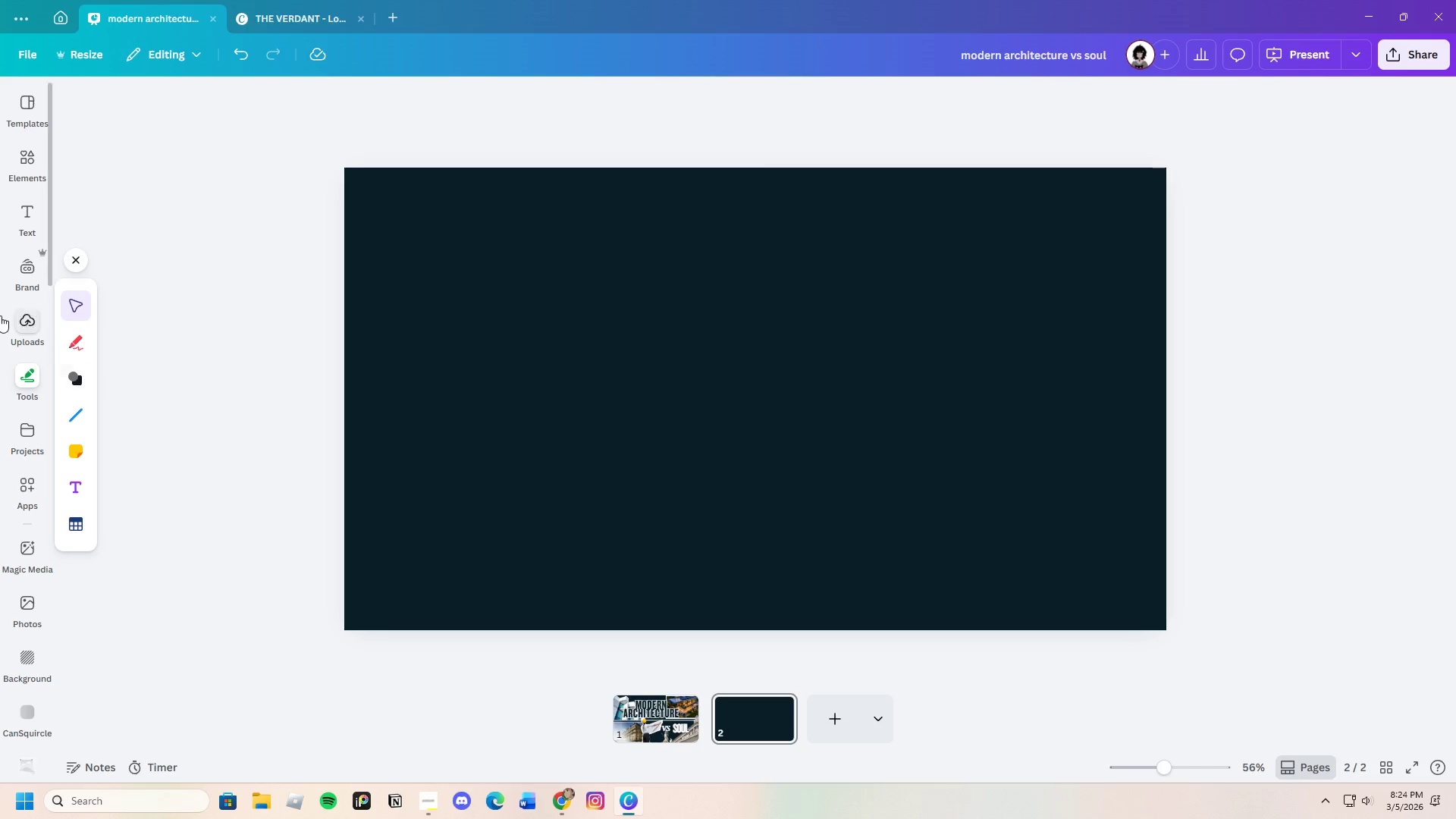 
left_click([33, 218])
 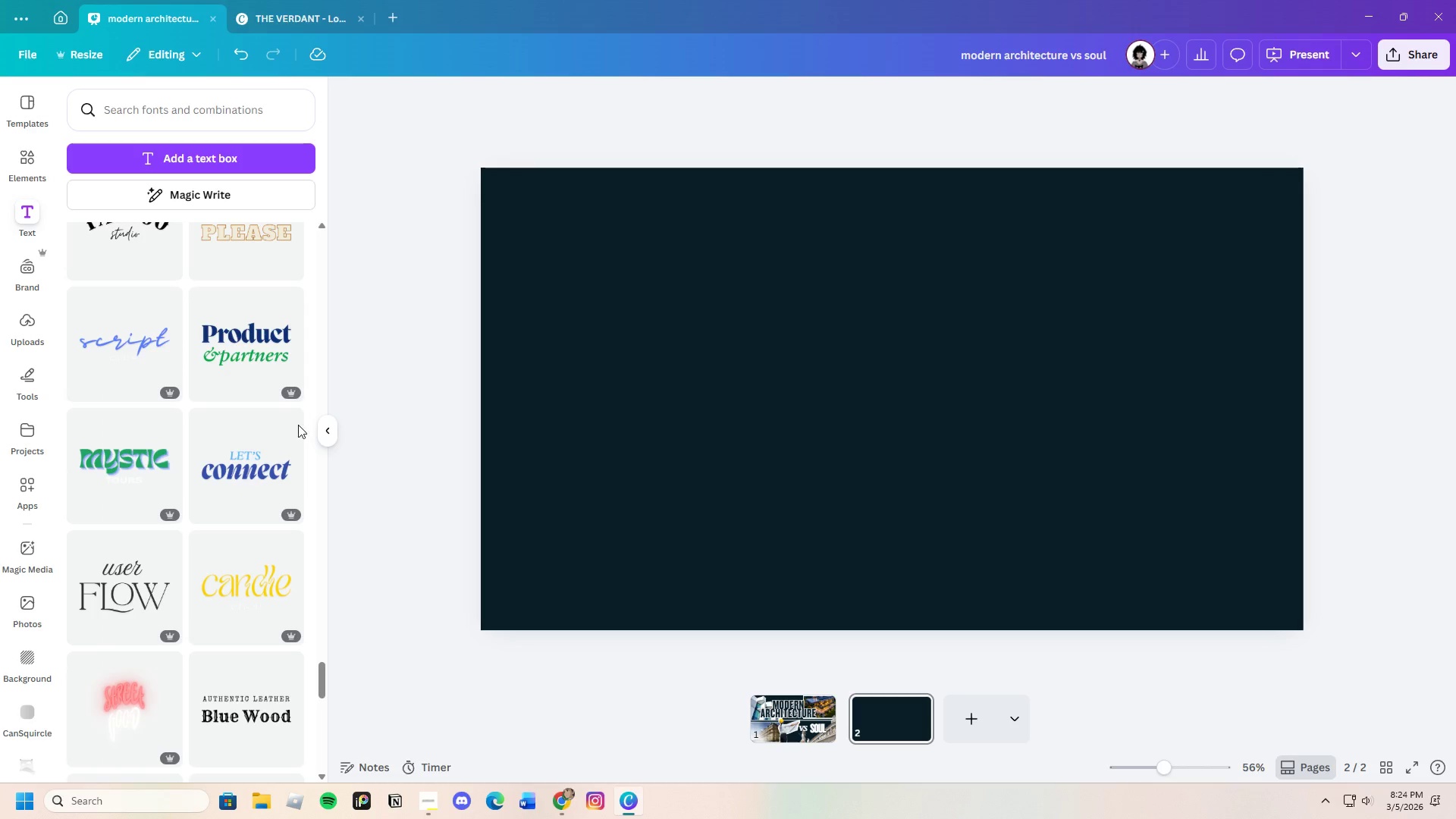 
scroll: coordinate [180, 529], scroll_direction: down, amount: 24.0
 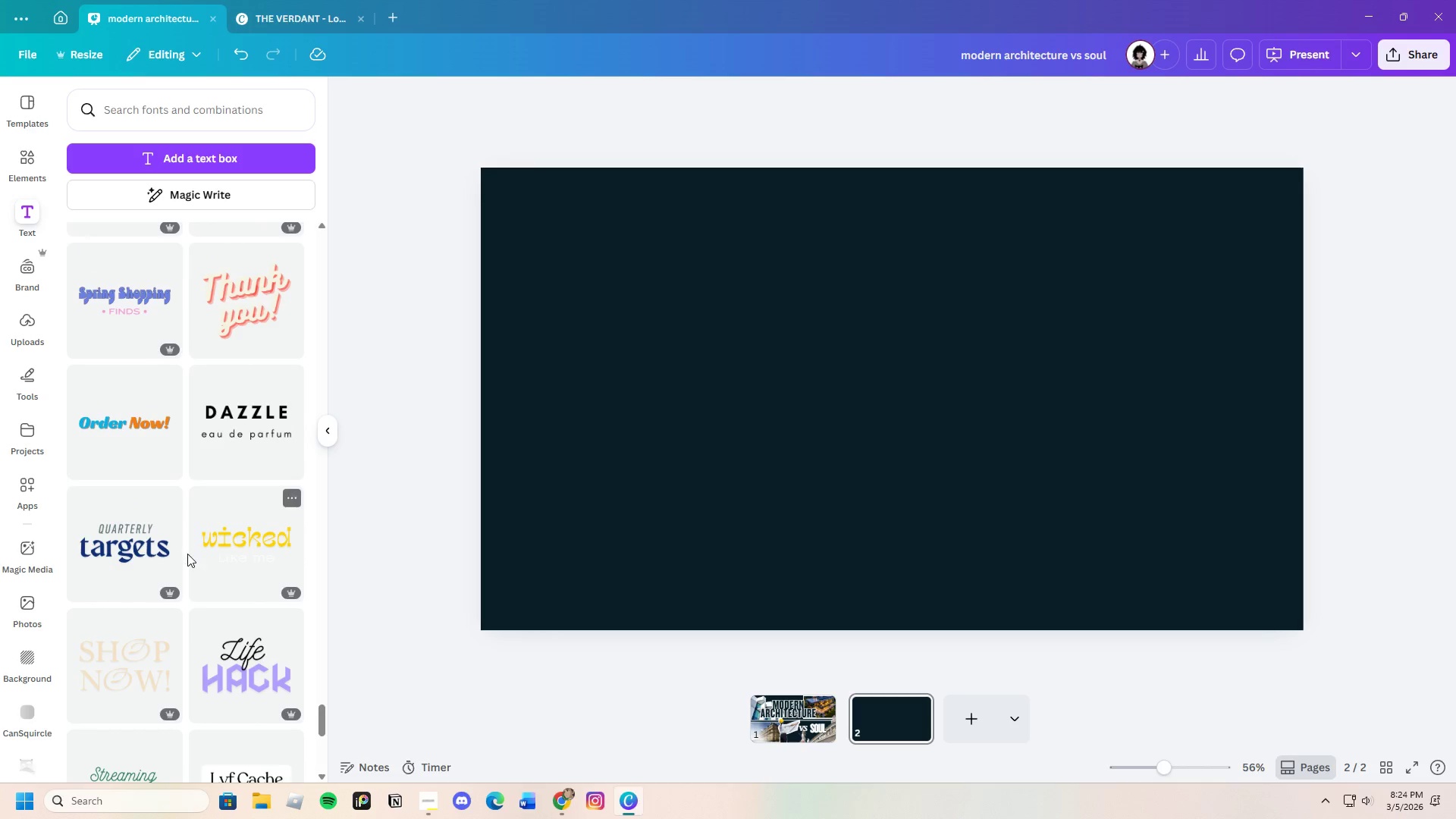 
scroll: coordinate [196, 565], scroll_direction: down, amount: 8.0
 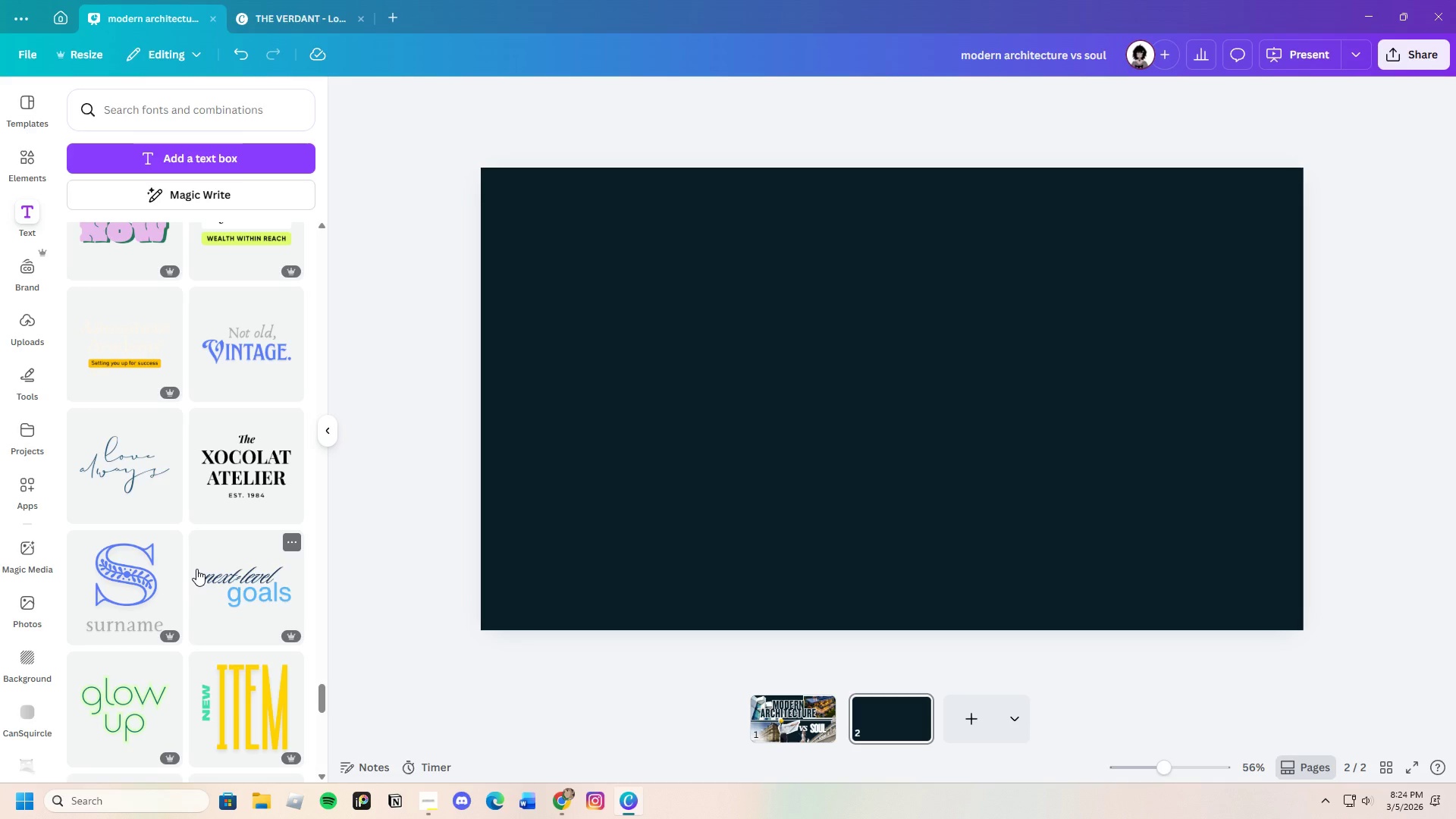 
scroll: coordinate [196, 569], scroll_direction: up, amount: 4.0
 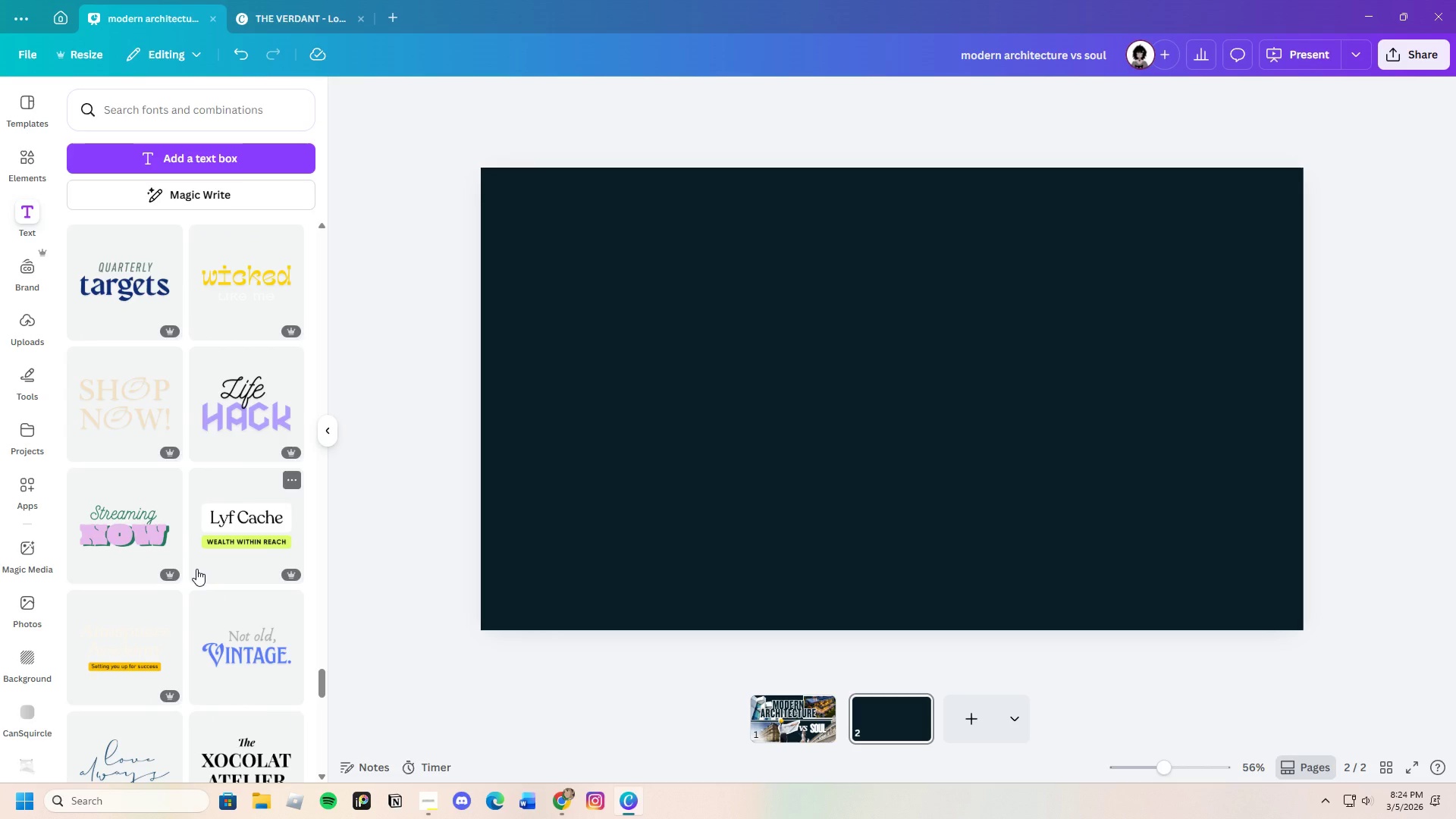 
scroll: coordinate [194, 595], scroll_direction: down, amount: 10.0
 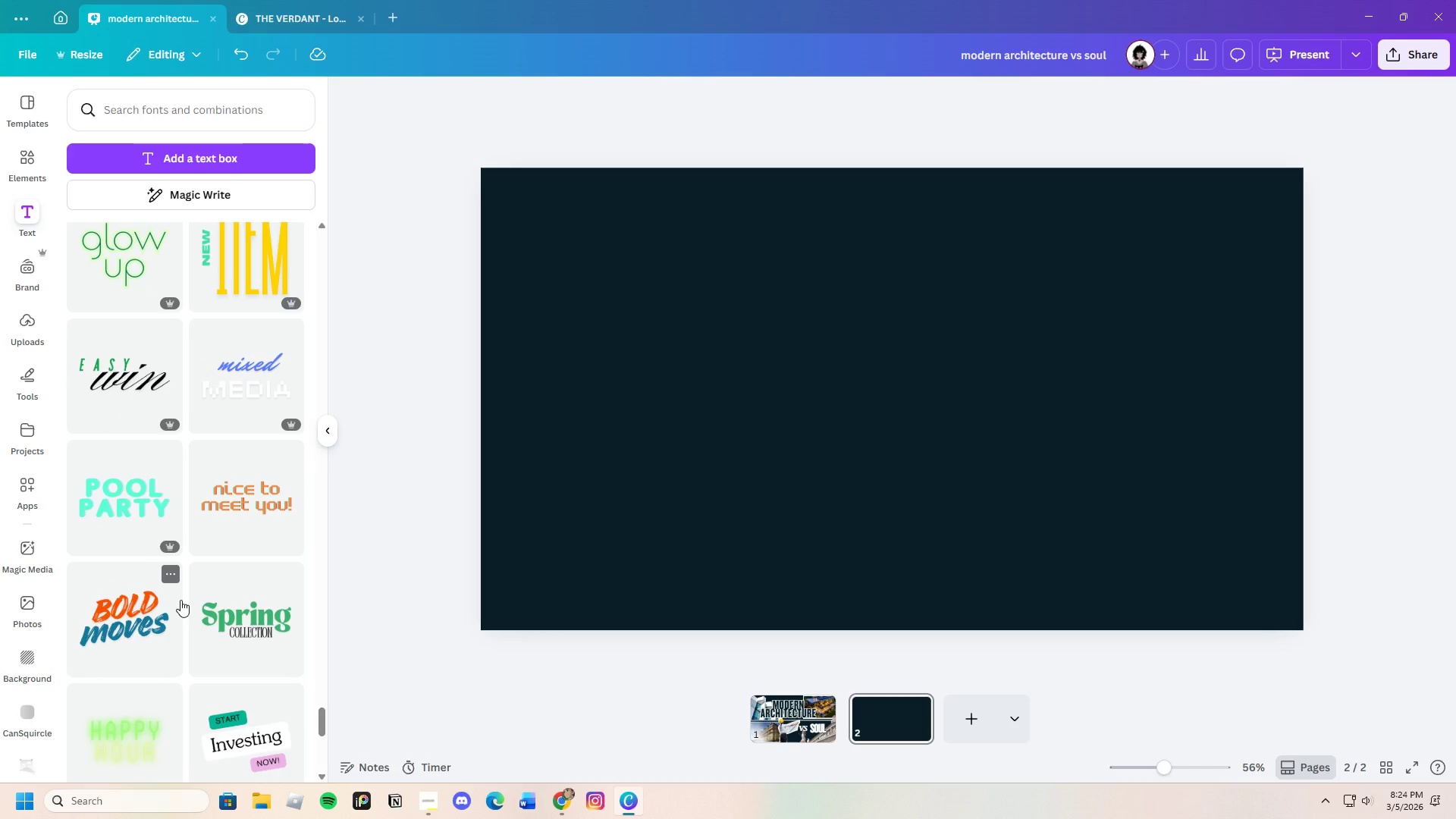 
wait(15.06)
 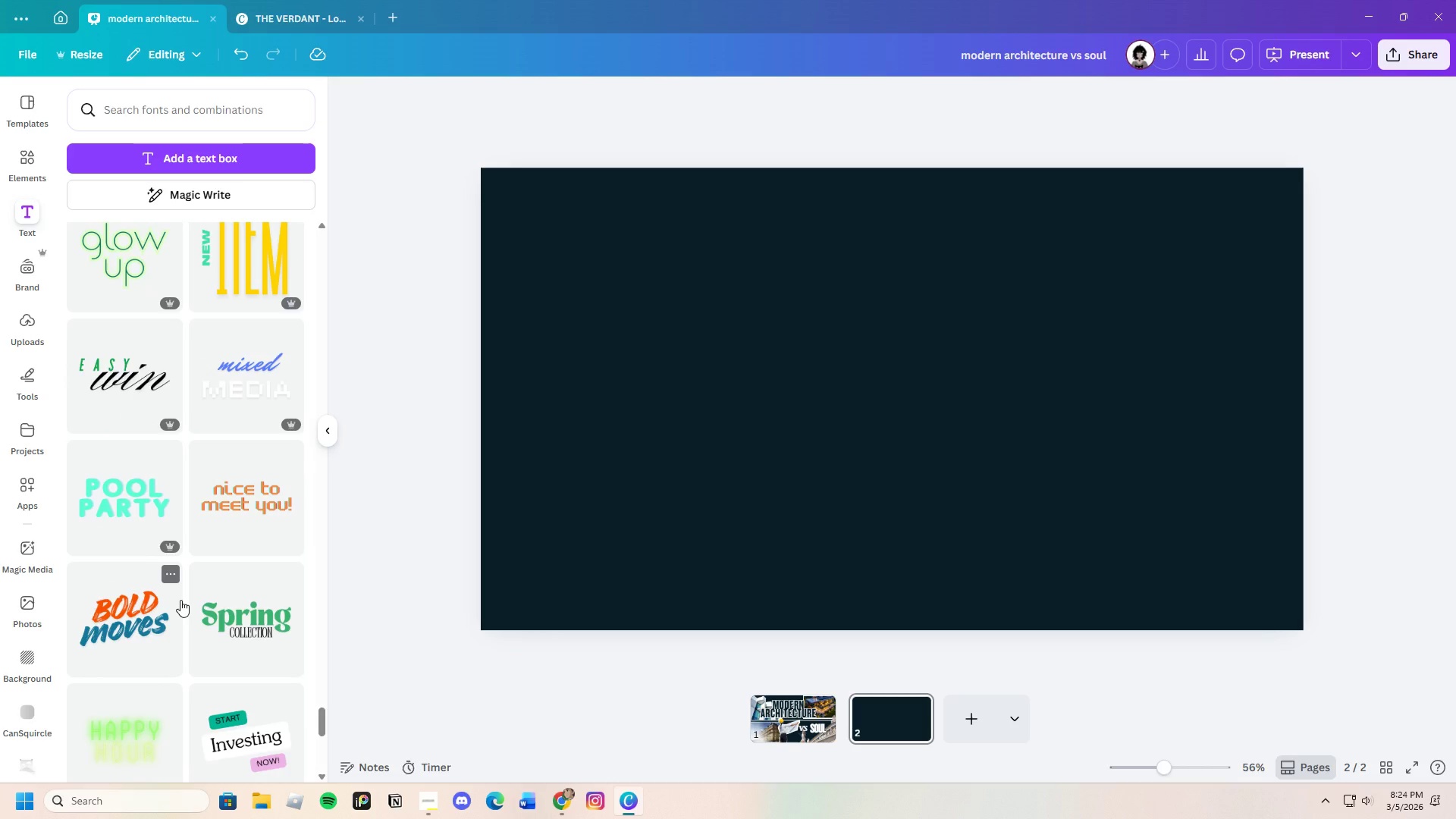 
left_click([905, 384])
 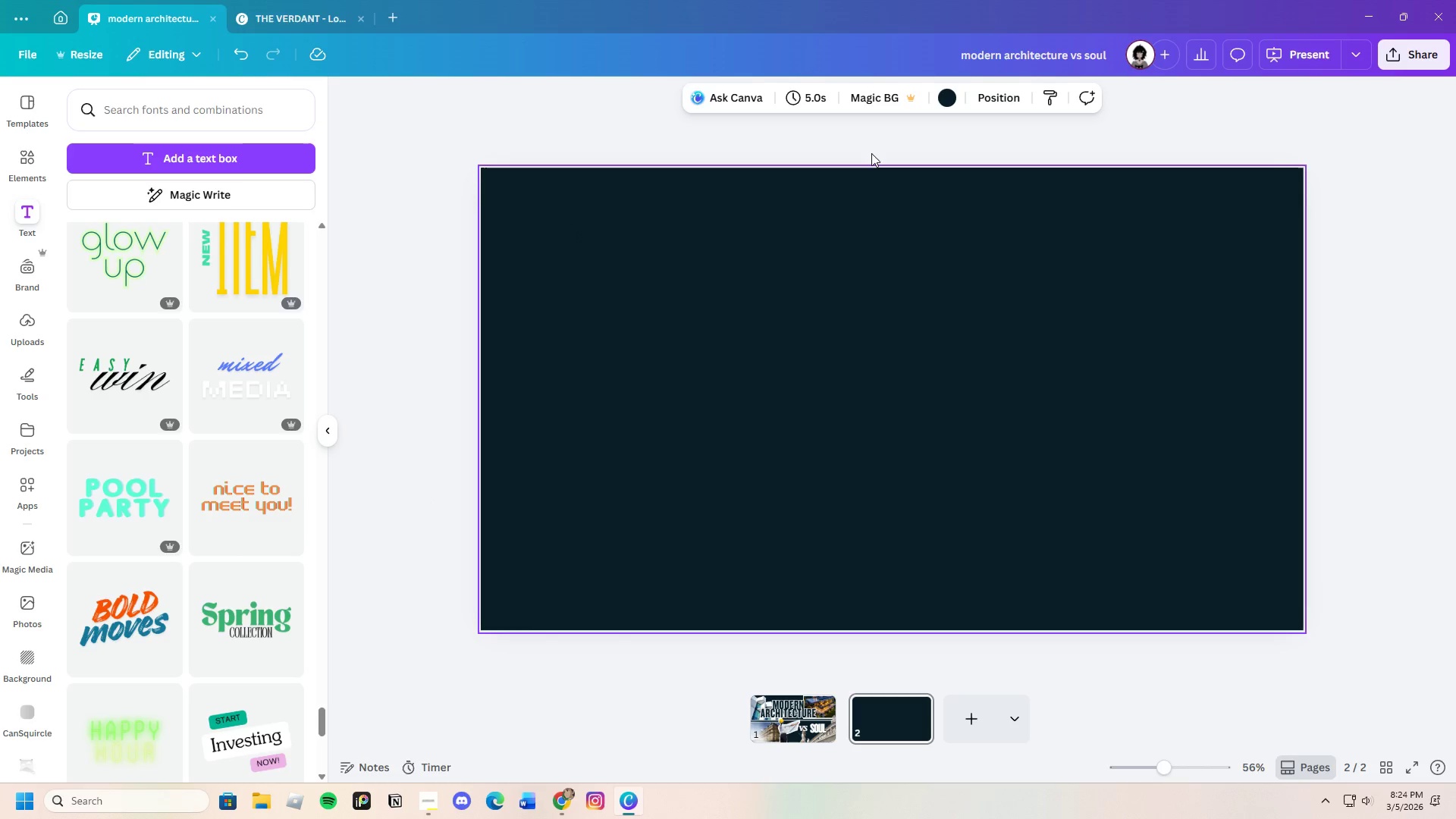 
left_click([947, 90])
 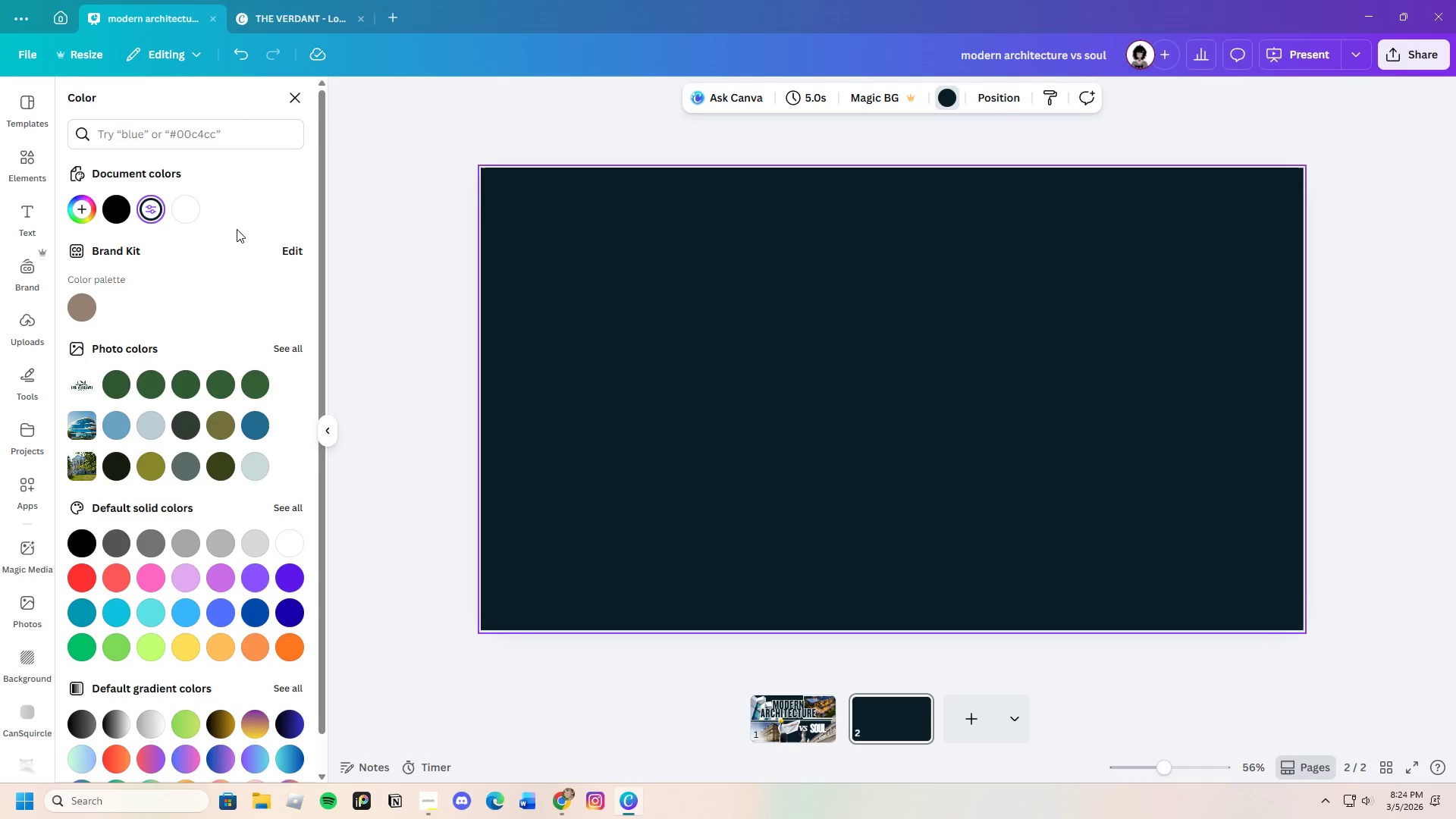 
left_click([185, 212])
 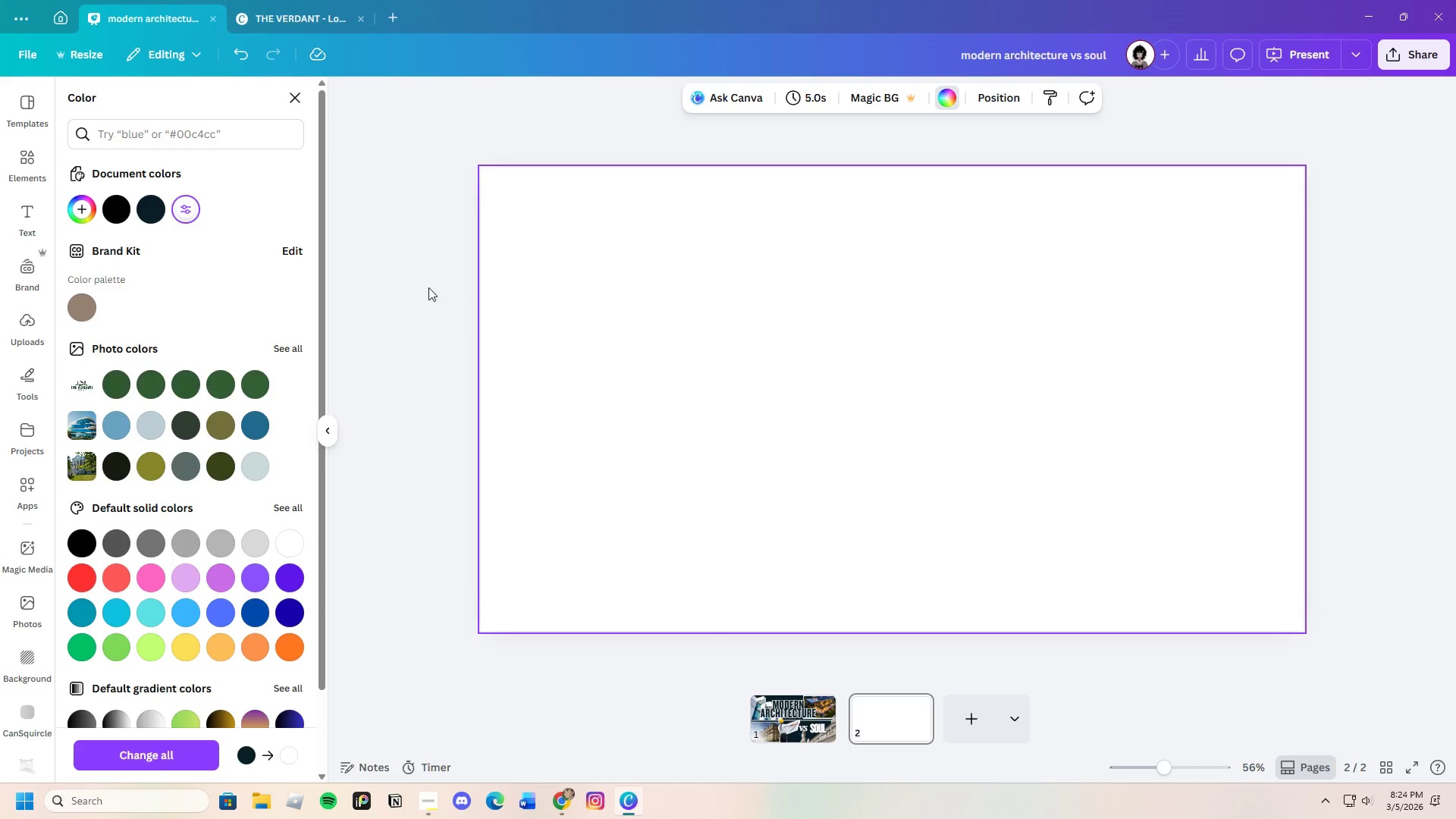 
left_click([428, 287])
 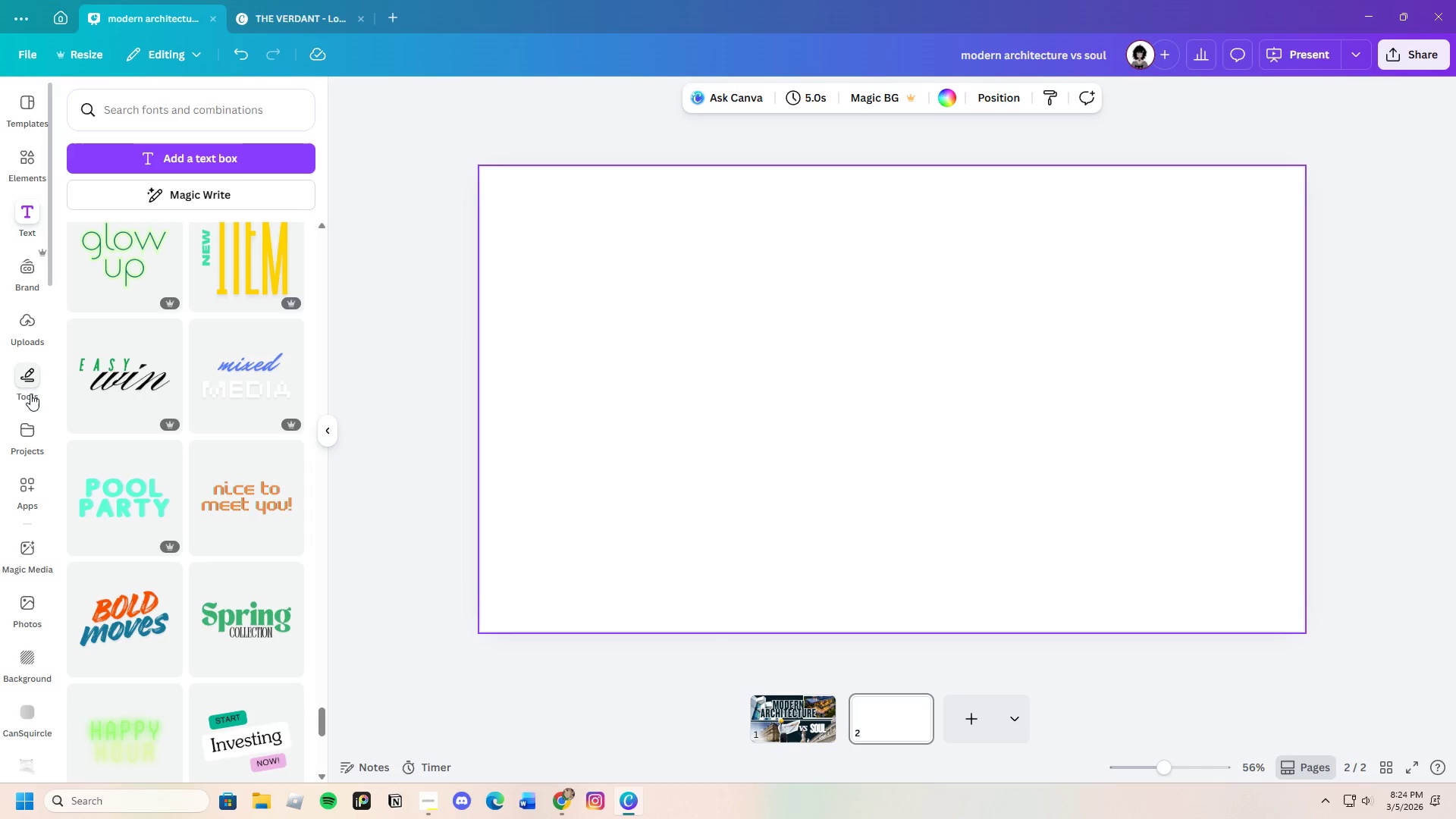 
left_click([30, 384])
 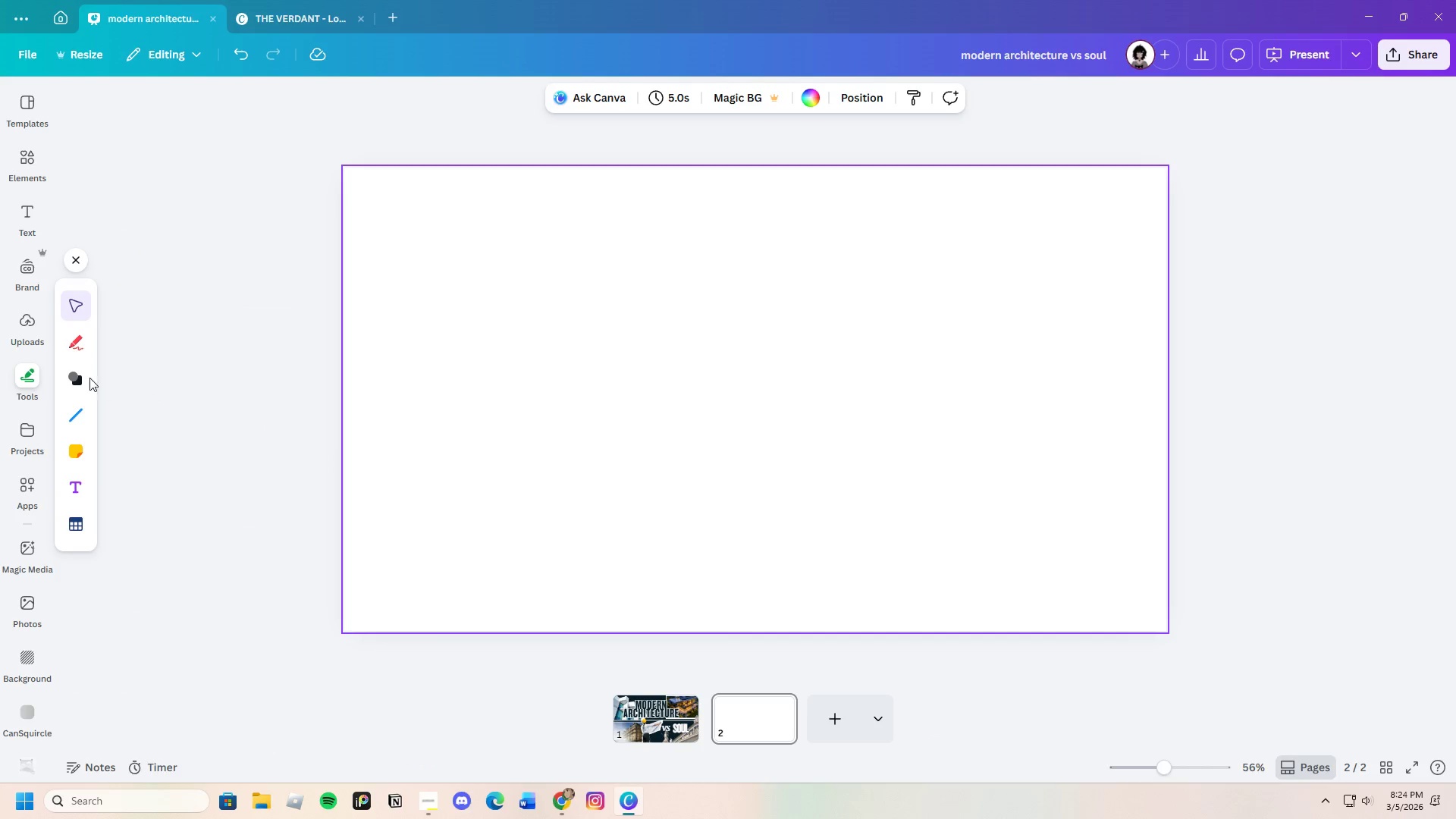 
left_click([74, 376])
 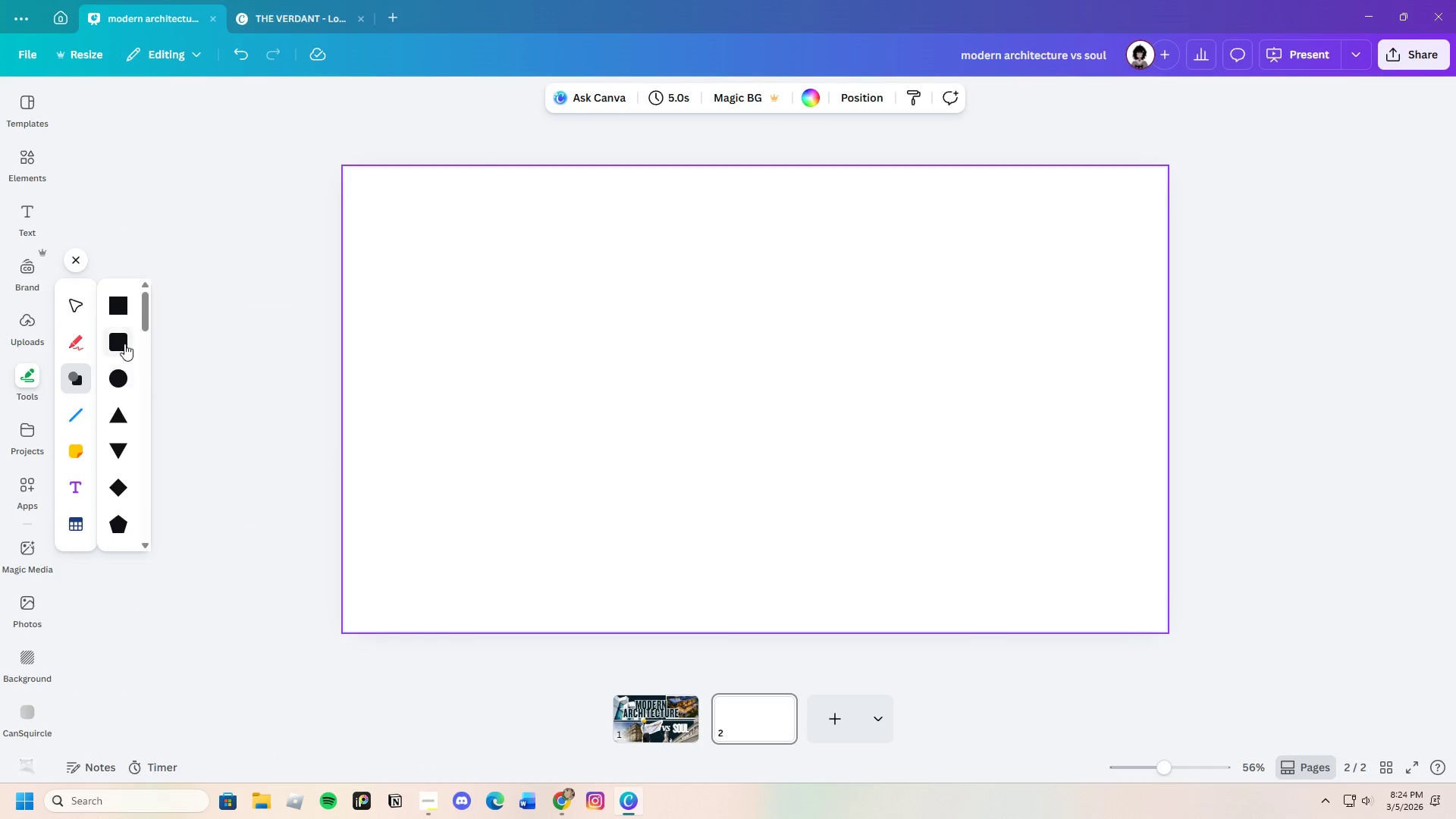 
left_click([115, 314])
 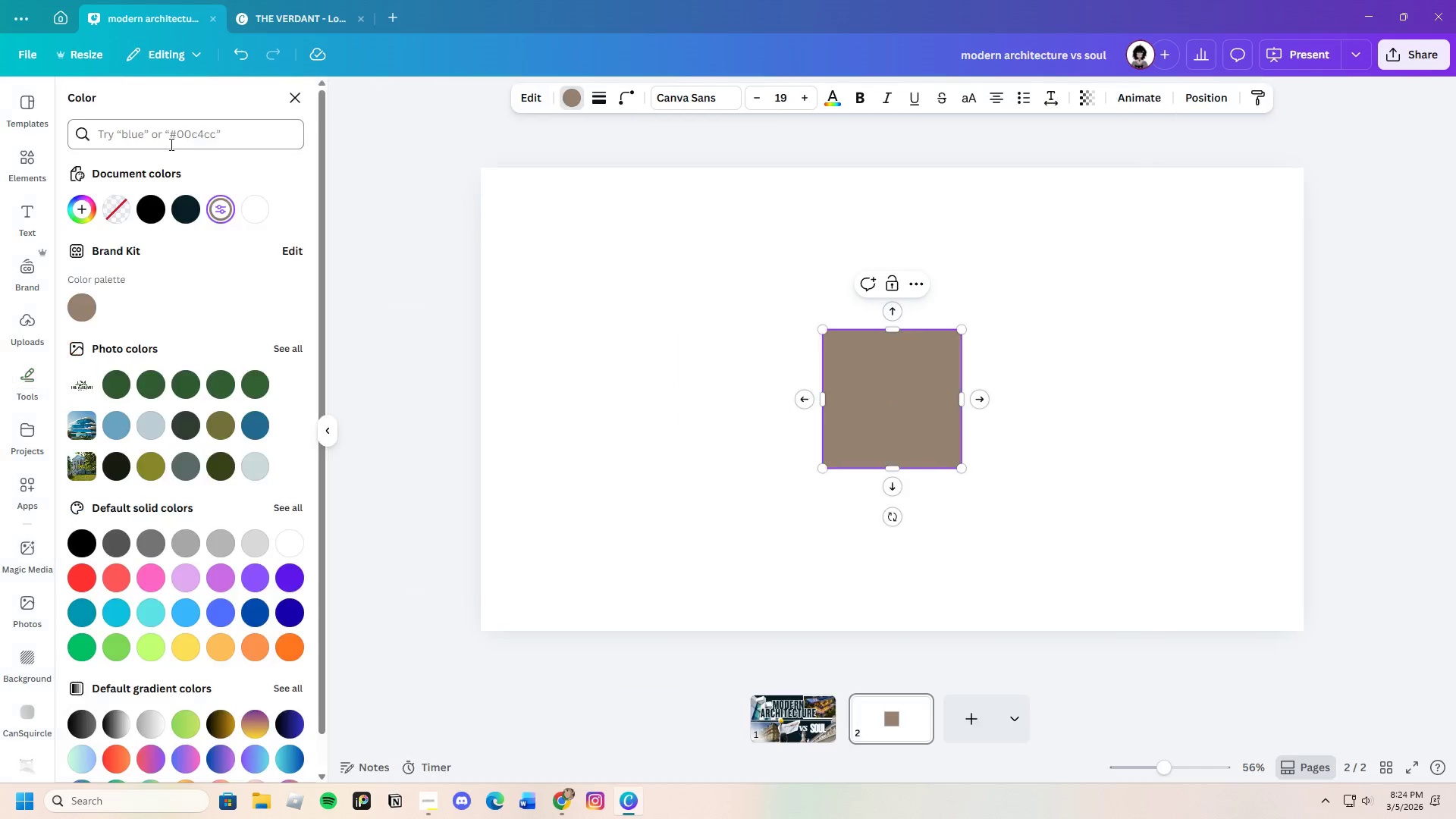 
left_click([176, 206])
 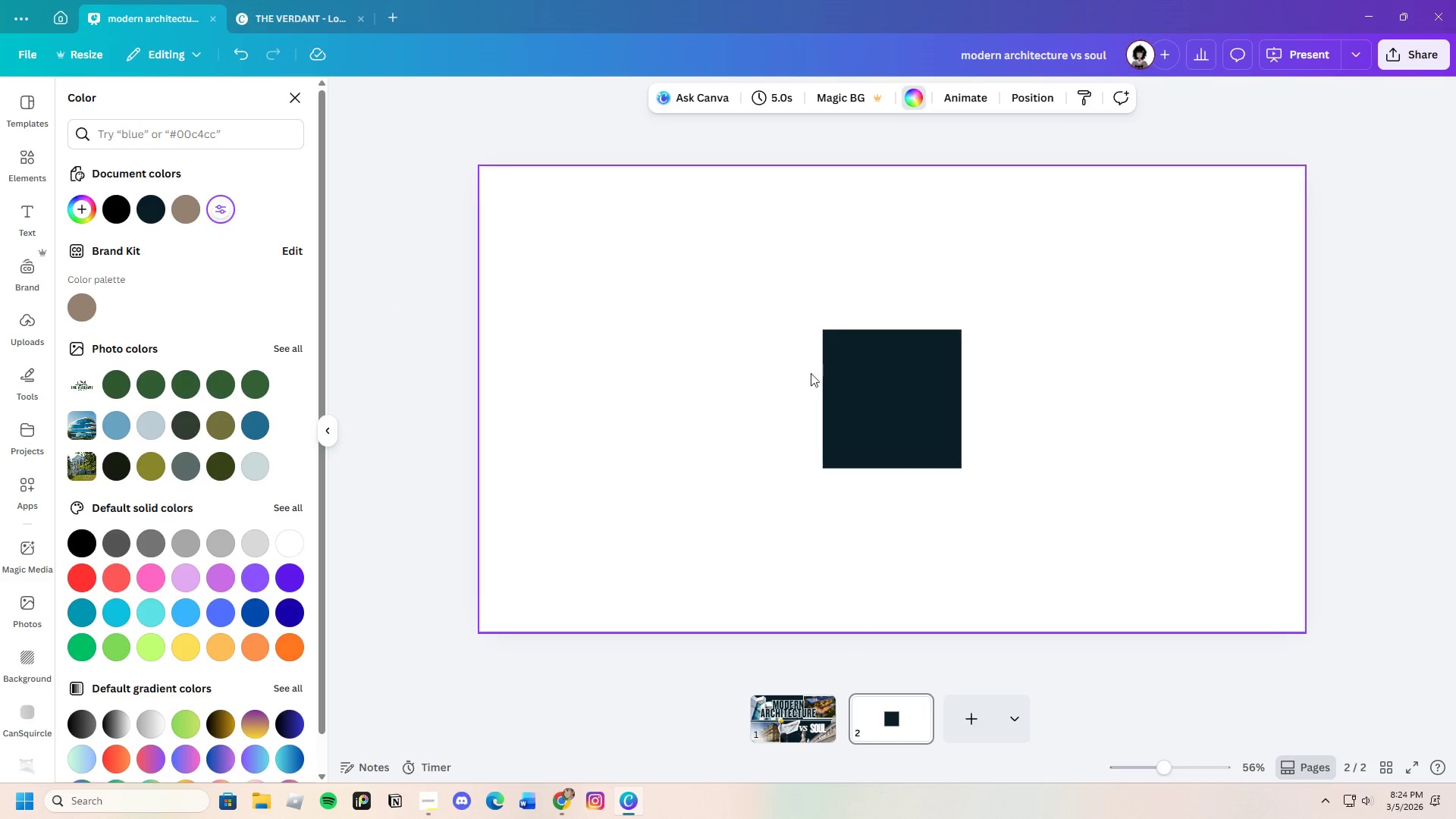 
left_click_drag(start_coordinate=[874, 390], to_coordinate=[1031, 288])
 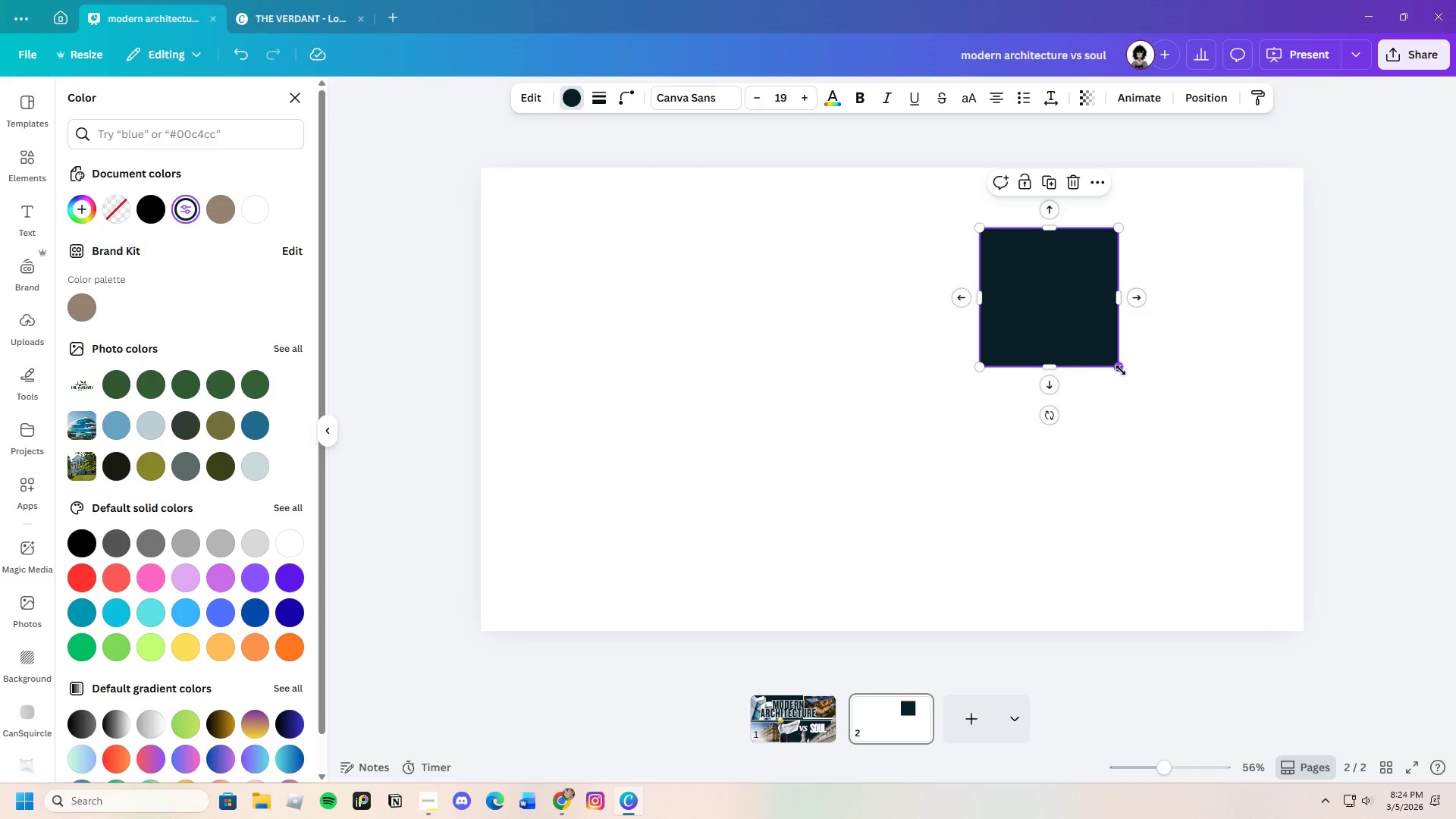 
left_click_drag(start_coordinate=[1122, 370], to_coordinate=[1284, 609])
 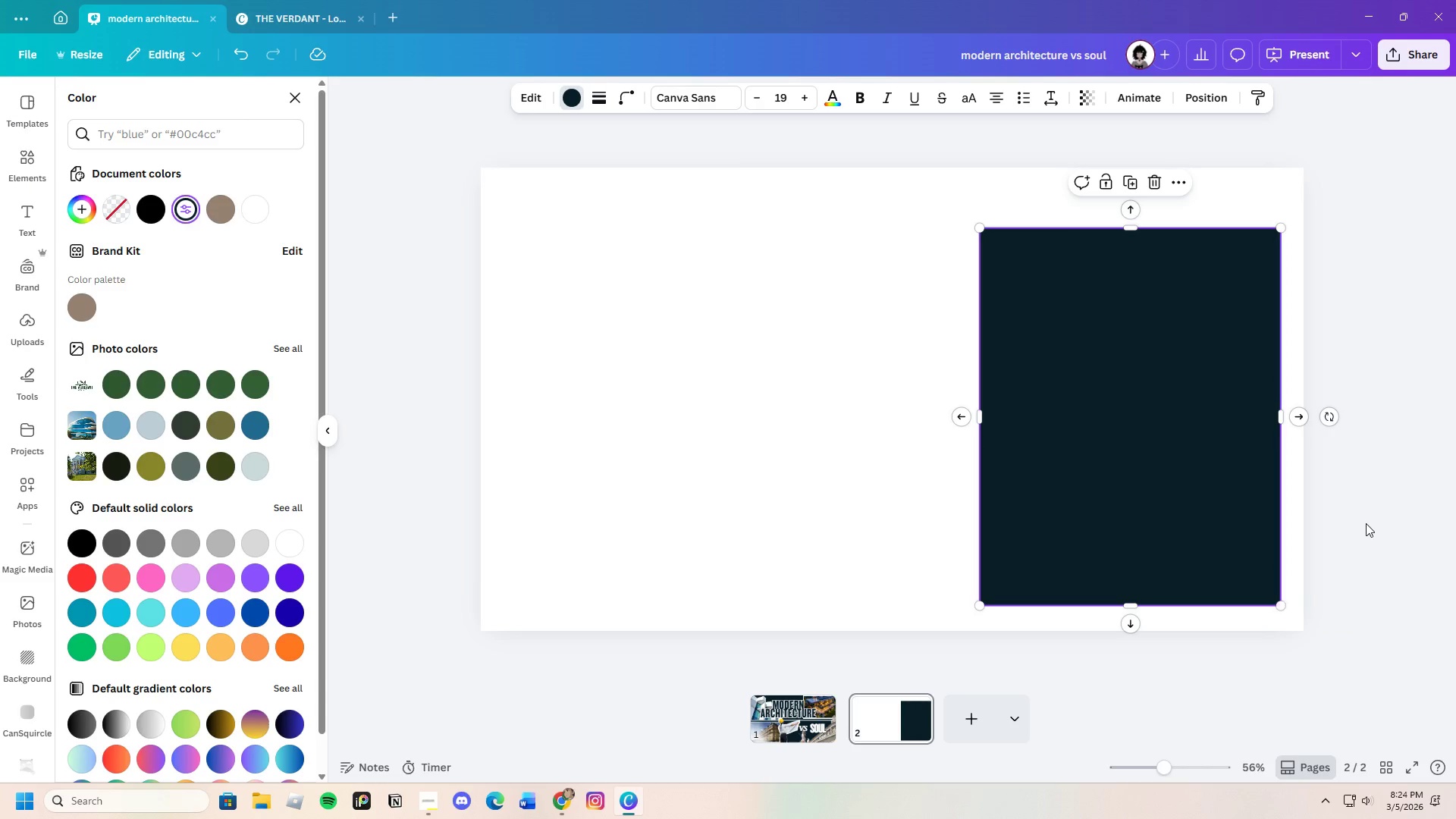 
left_click([1367, 523])
 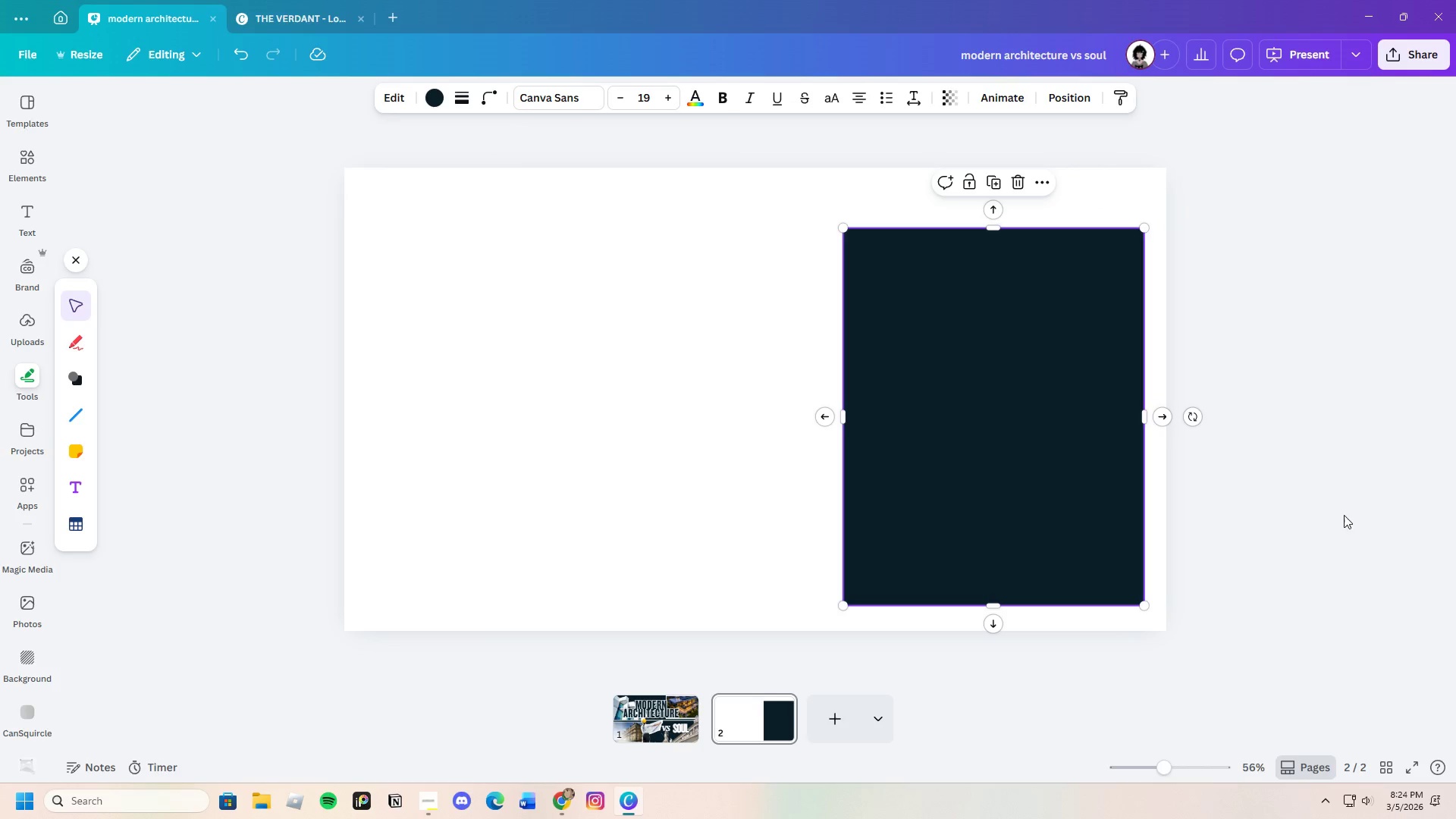 
left_click([1338, 511])
 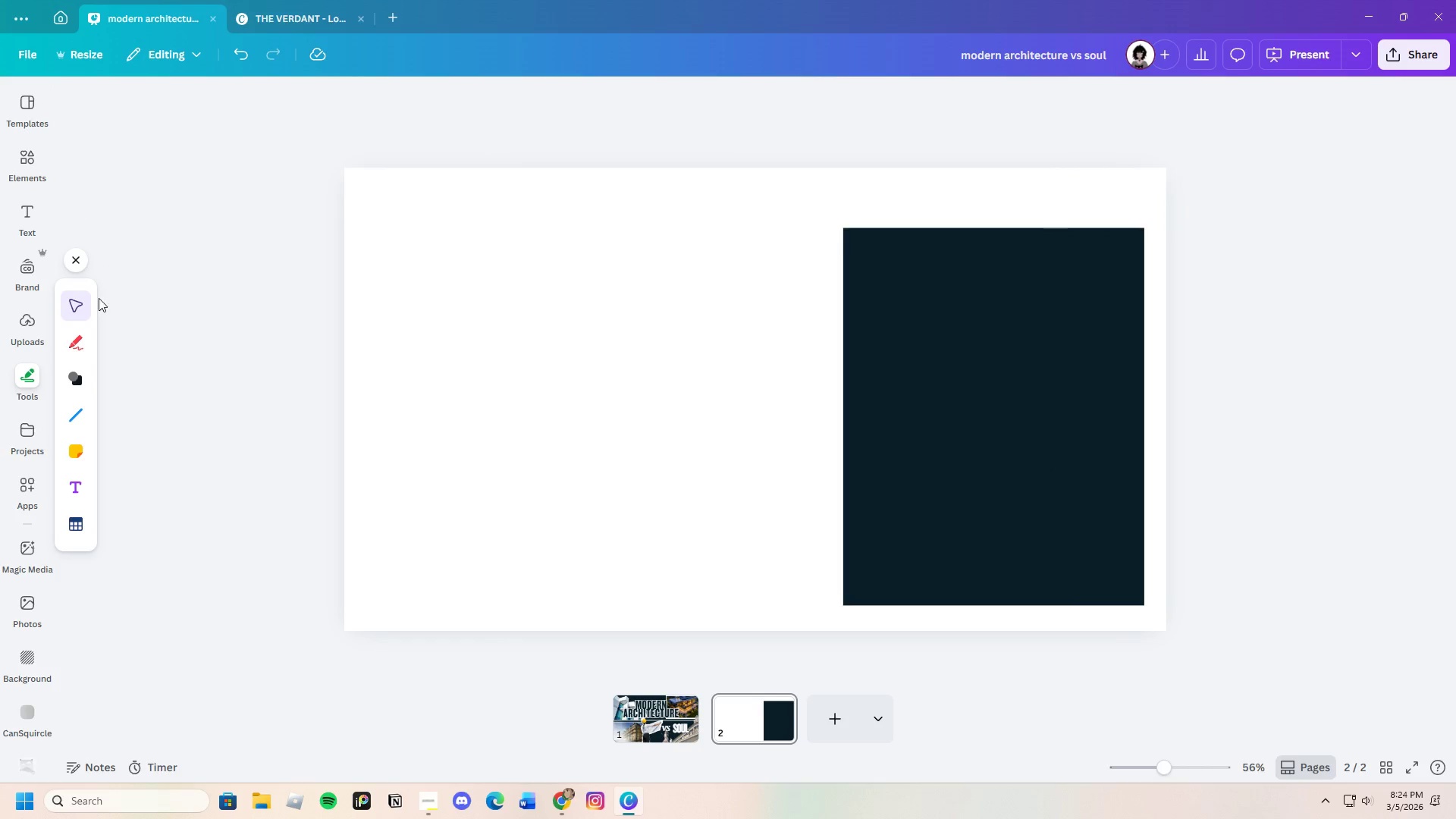 
left_click([27, 212])
 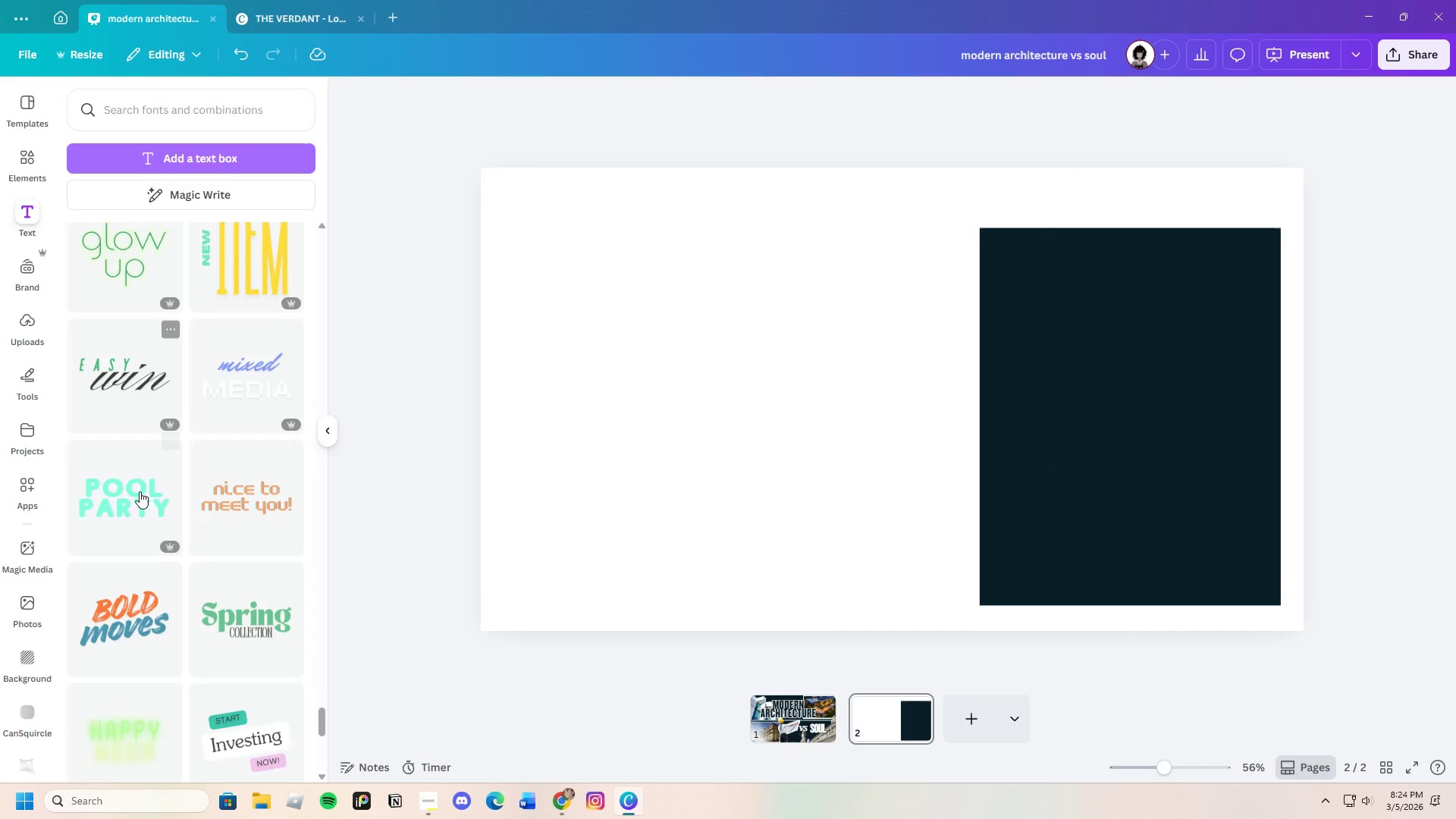 
scroll: coordinate [171, 576], scroll_direction: down, amount: 10.0
 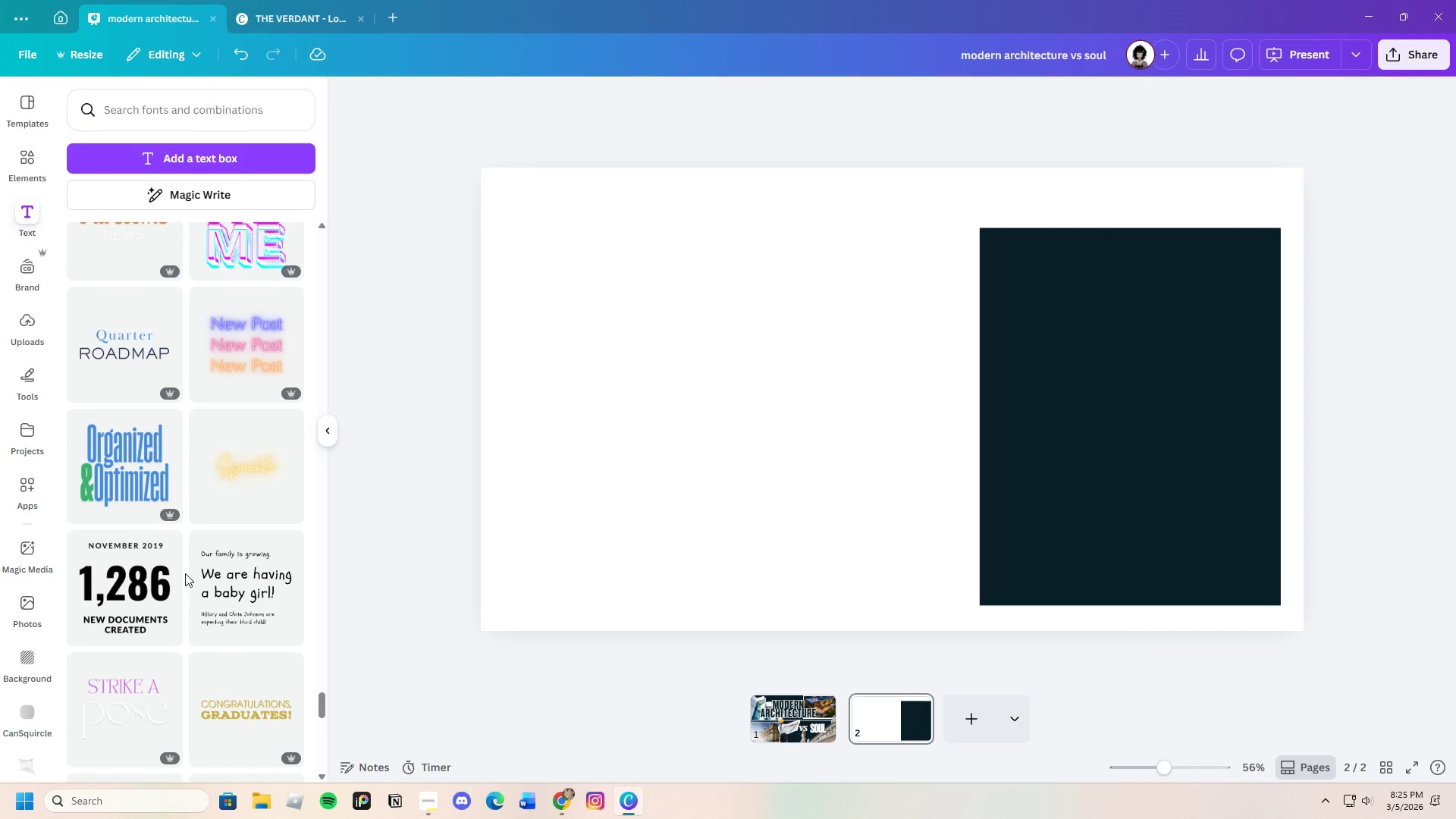 
wait(28.85)
 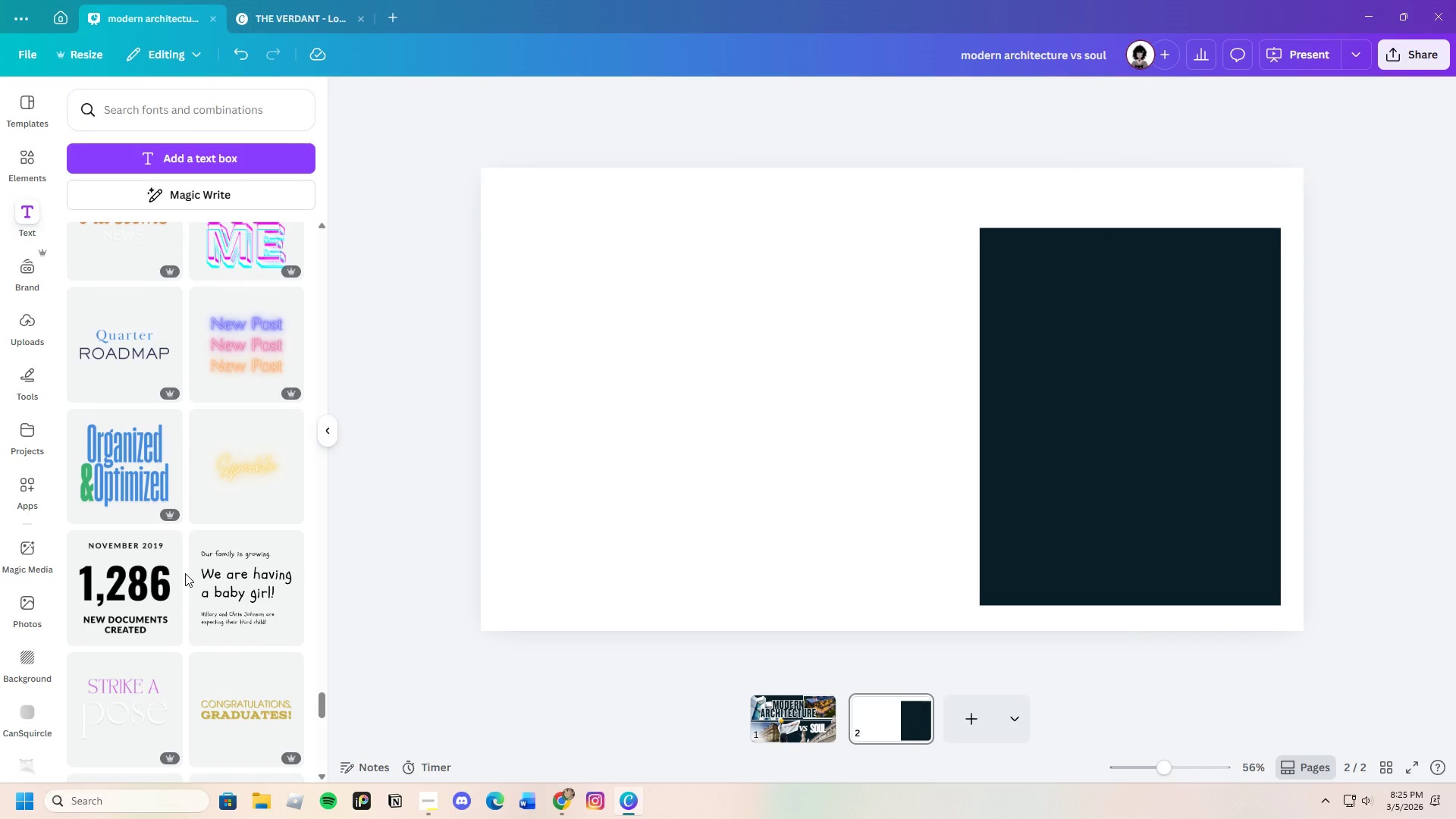 
scroll: coordinate [166, 617], scroll_direction: down, amount: 12.0
 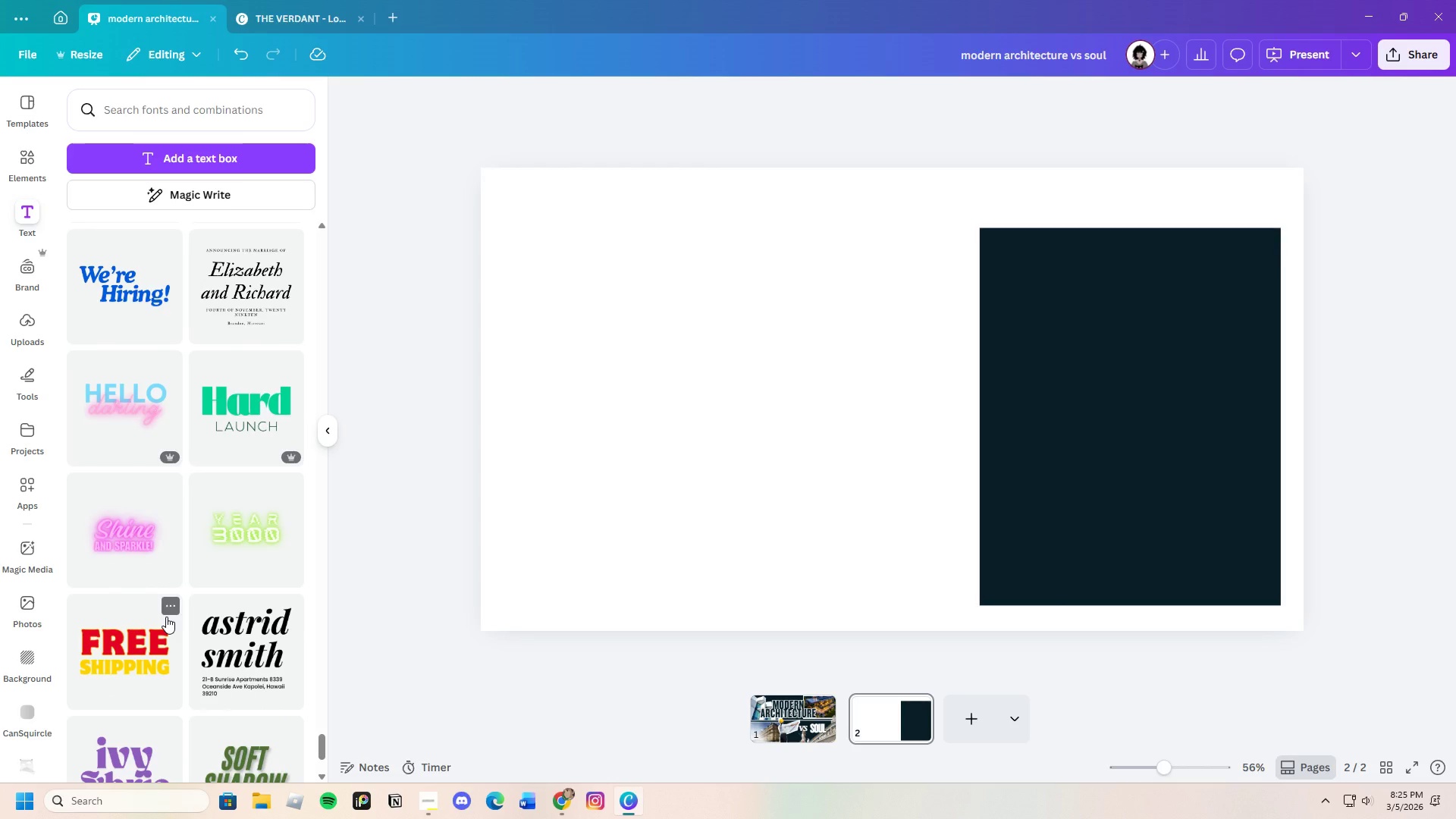 
wait(8.12)
 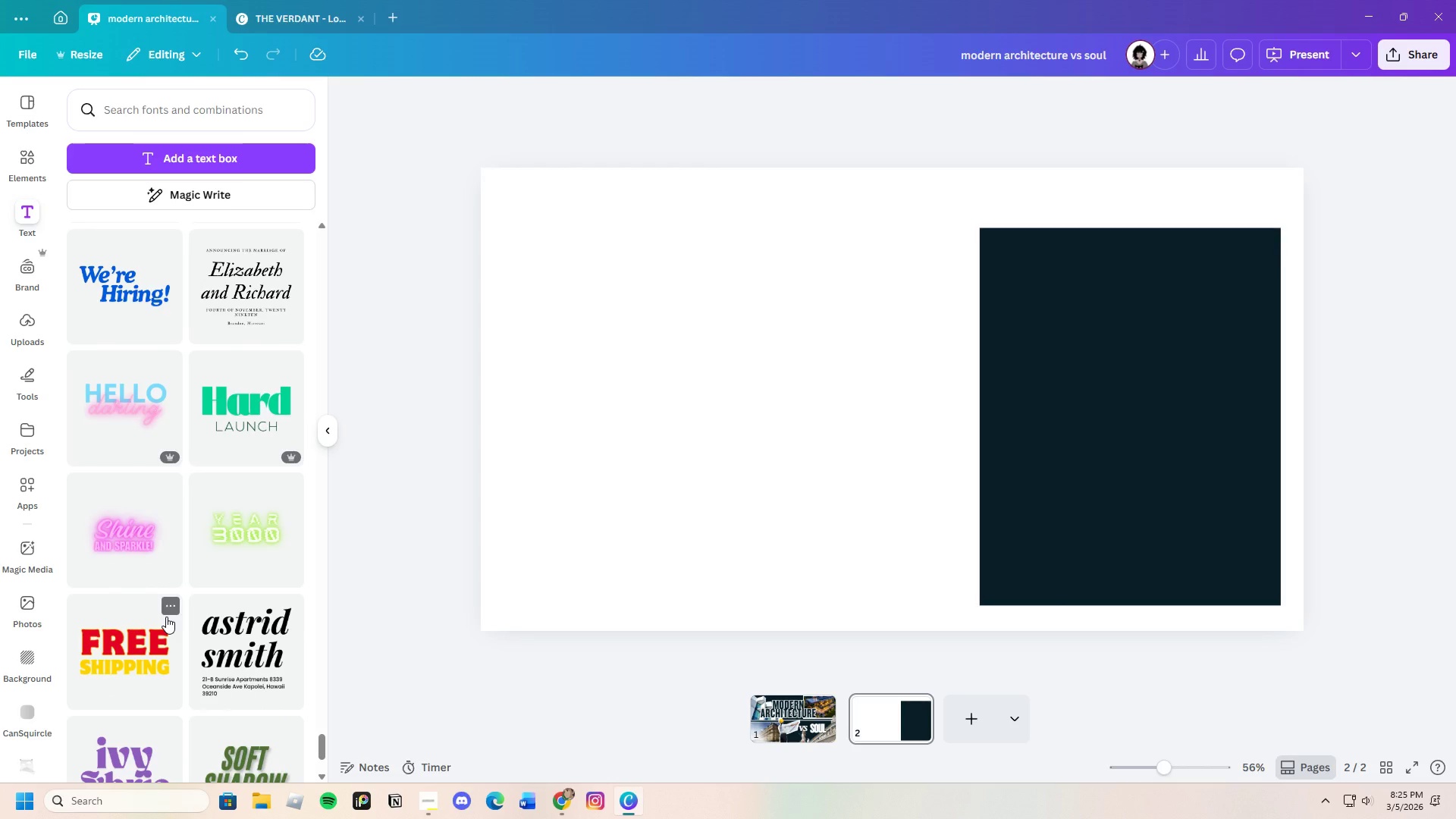 
left_click([799, 731])
 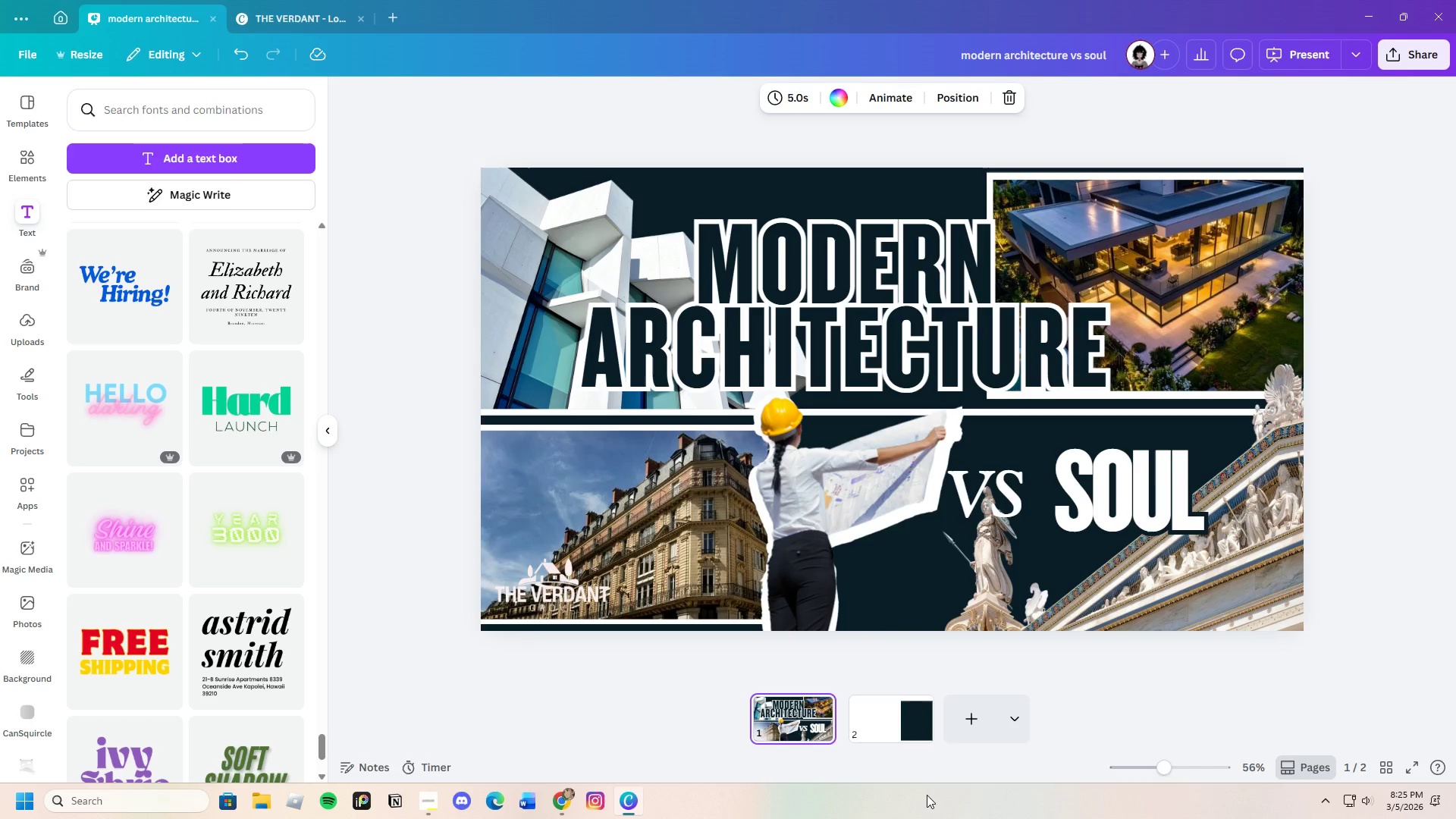 
left_click([927, 736])
 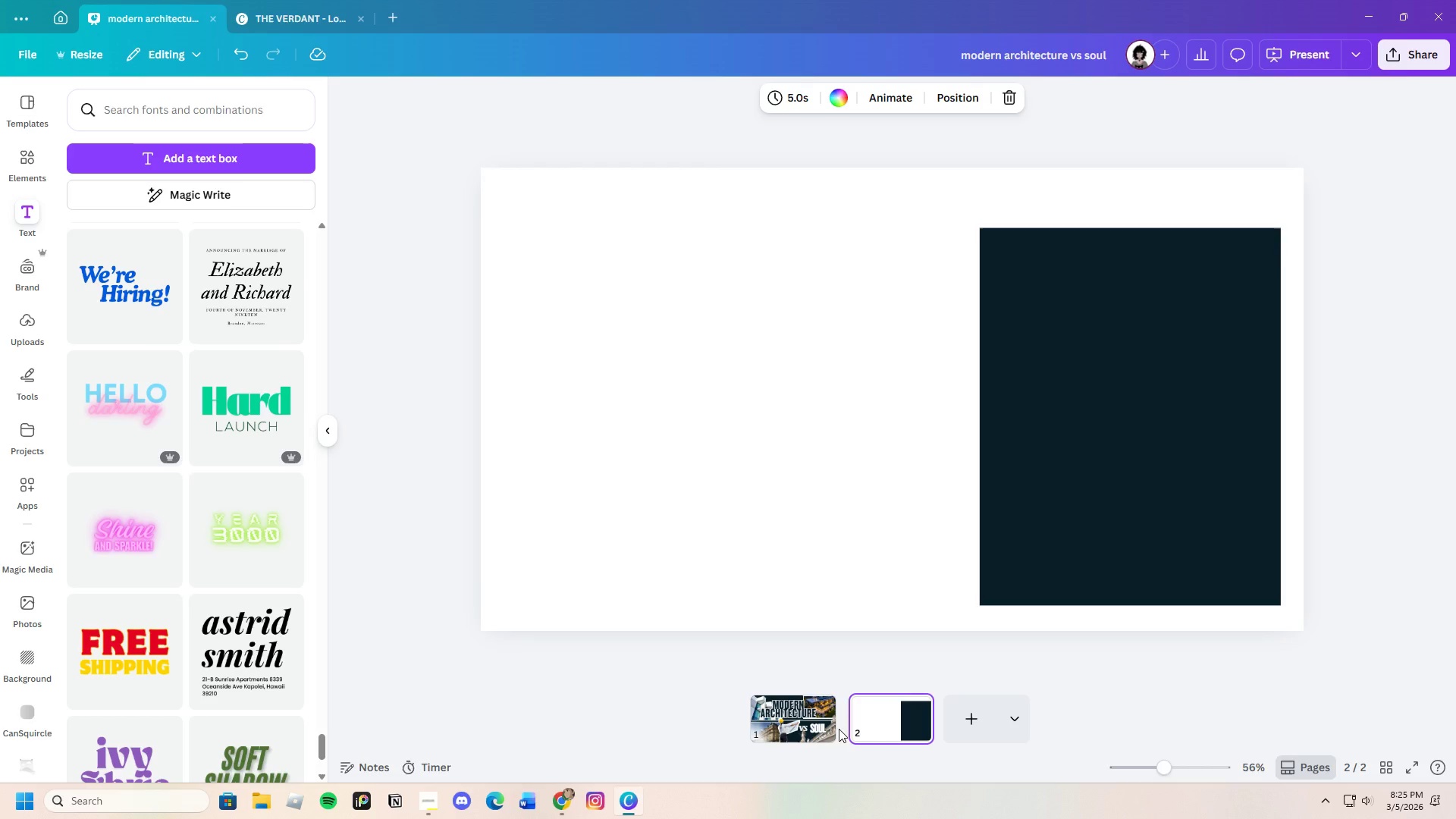 
left_click([814, 729])
 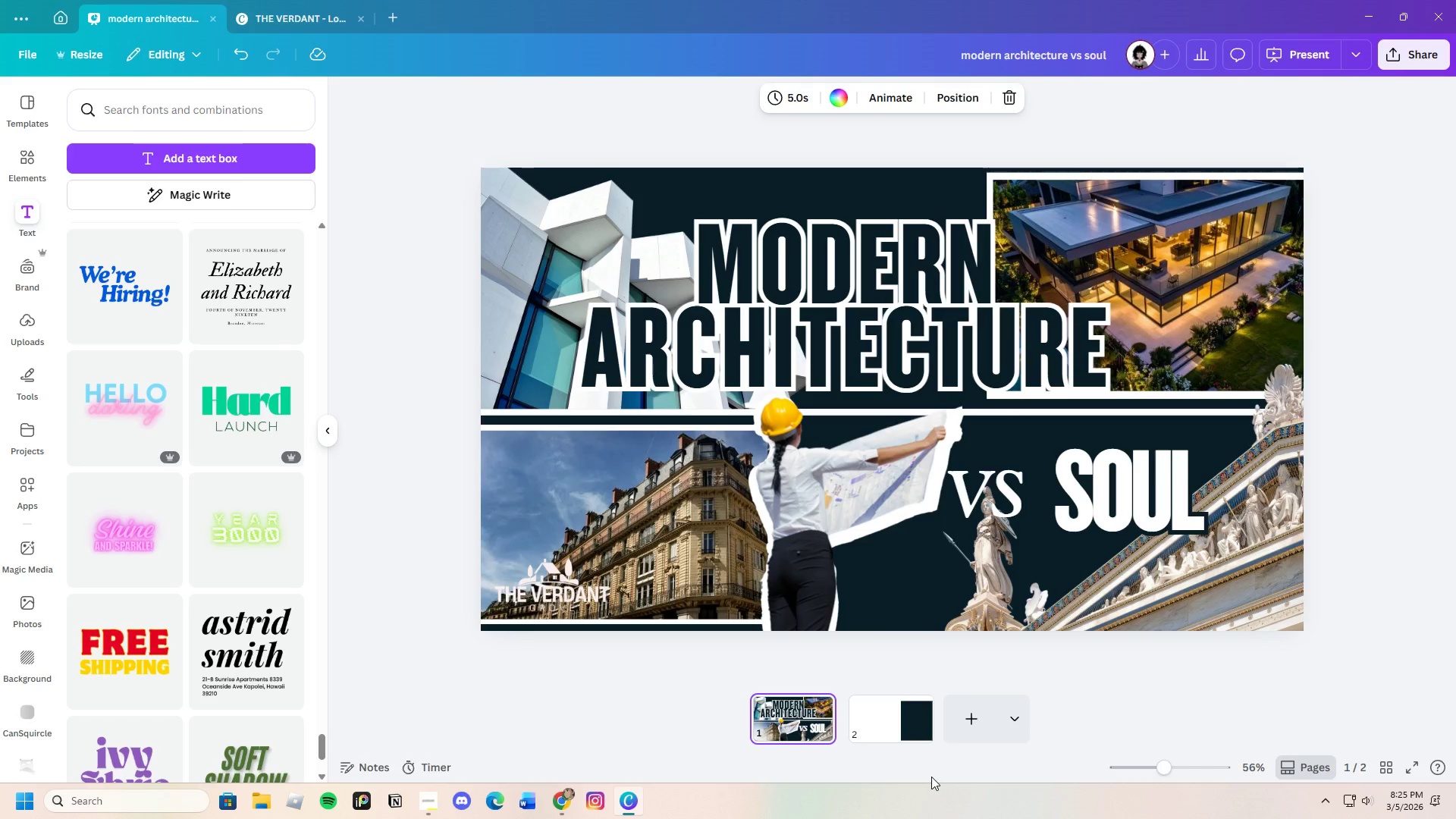 
left_click([902, 723])
 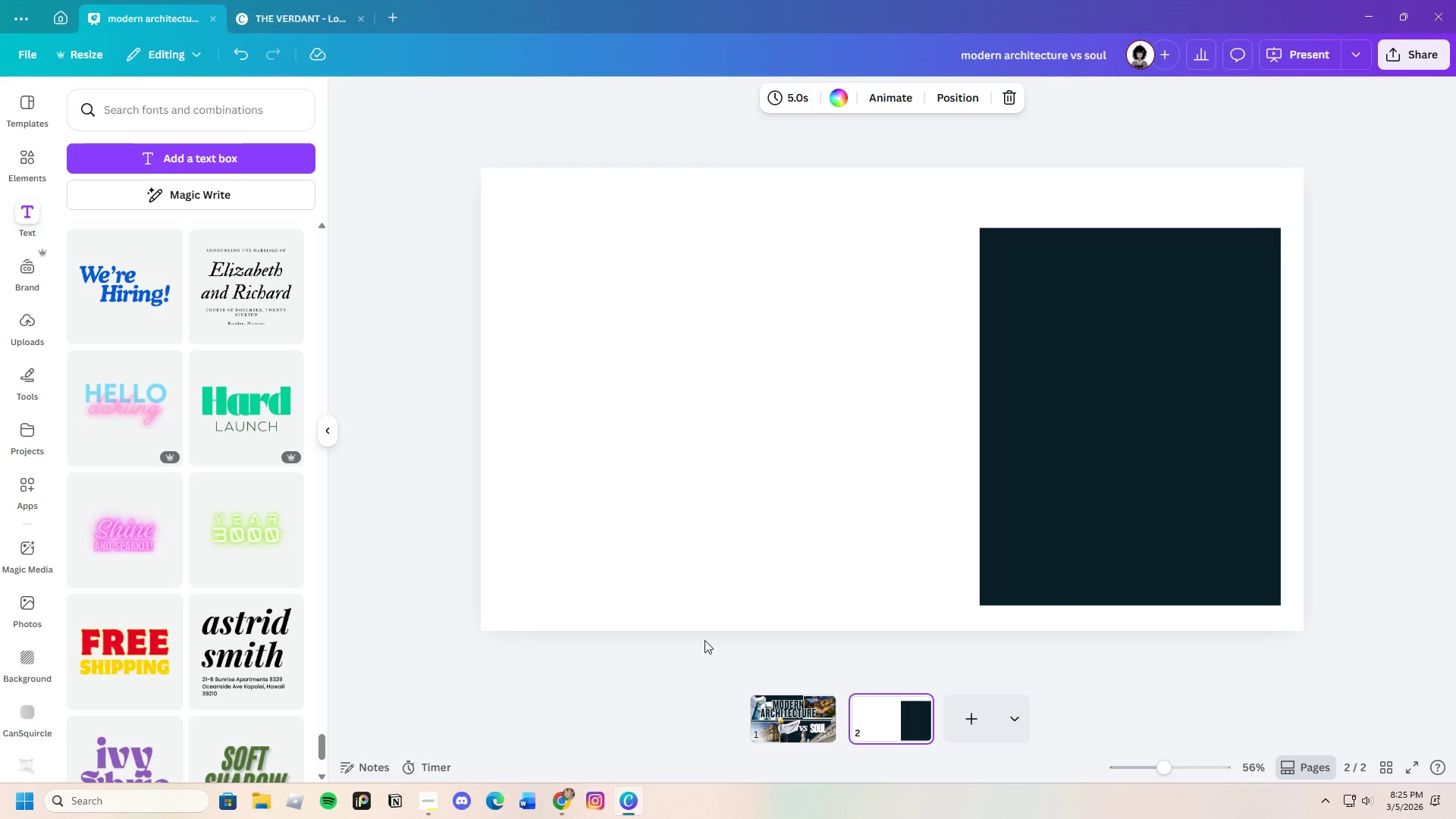 
wait(5.94)
 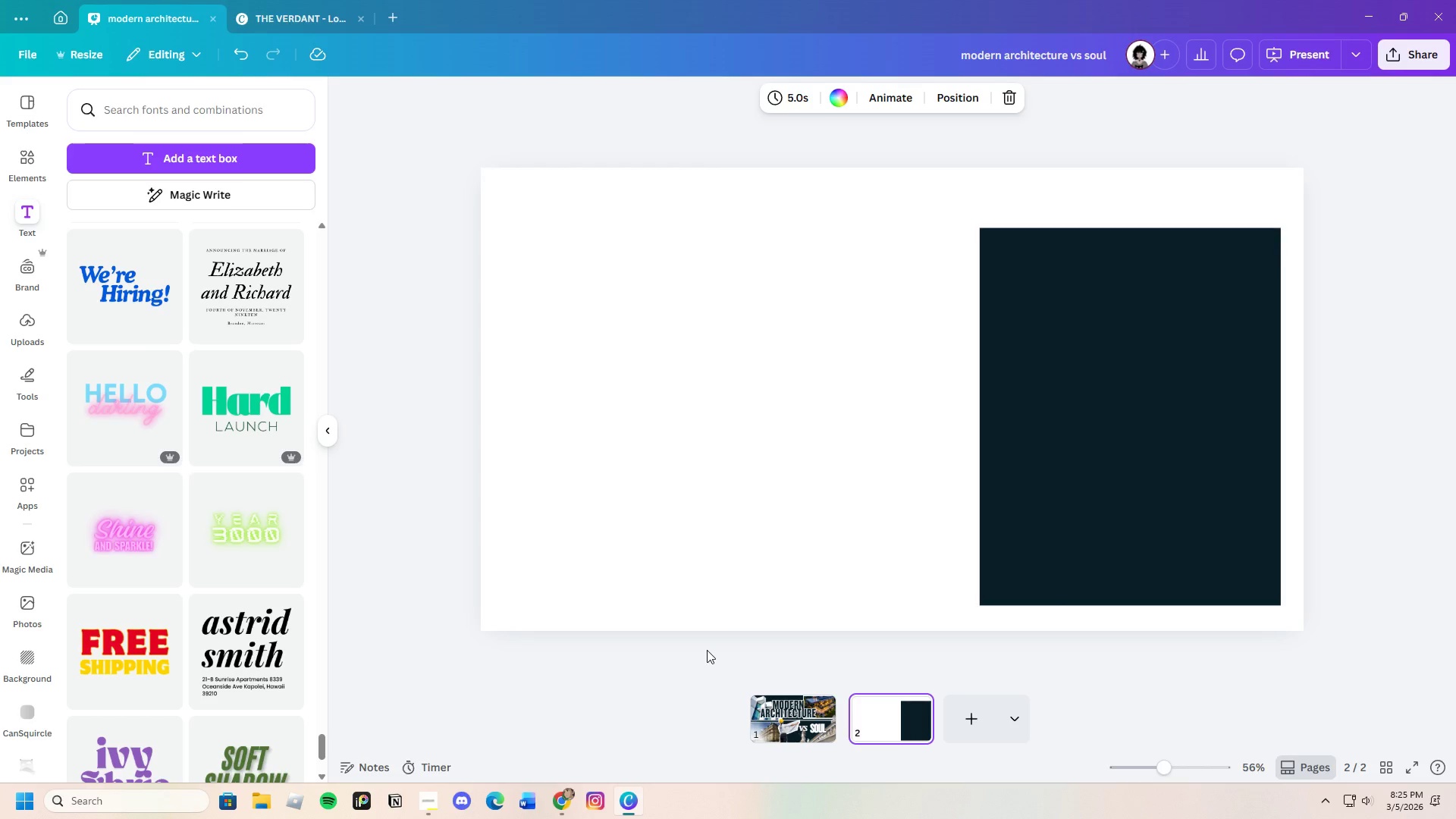 
scroll: coordinate [253, 586], scroll_direction: down, amount: 8.0
 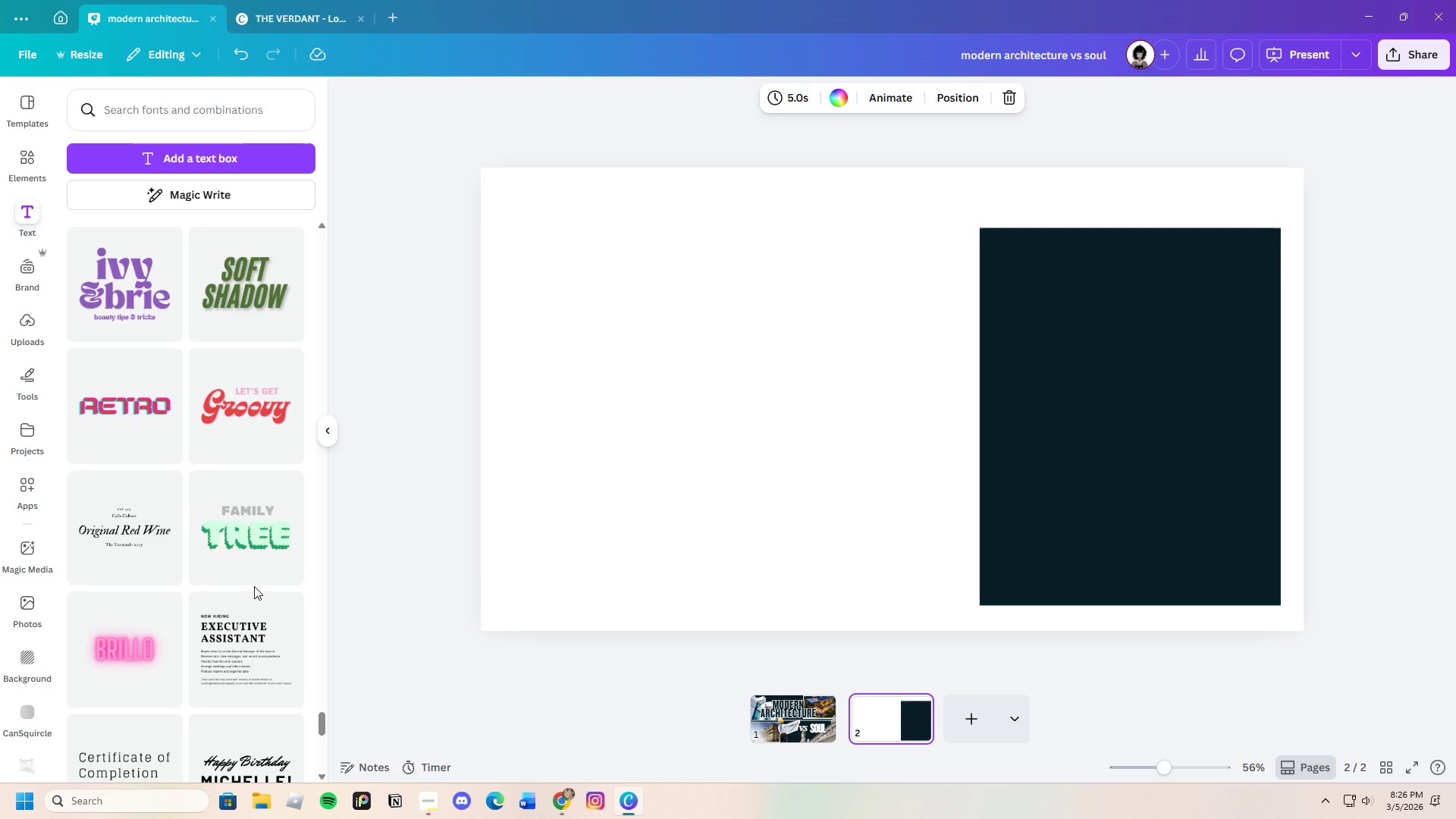 
wait(27.1)
 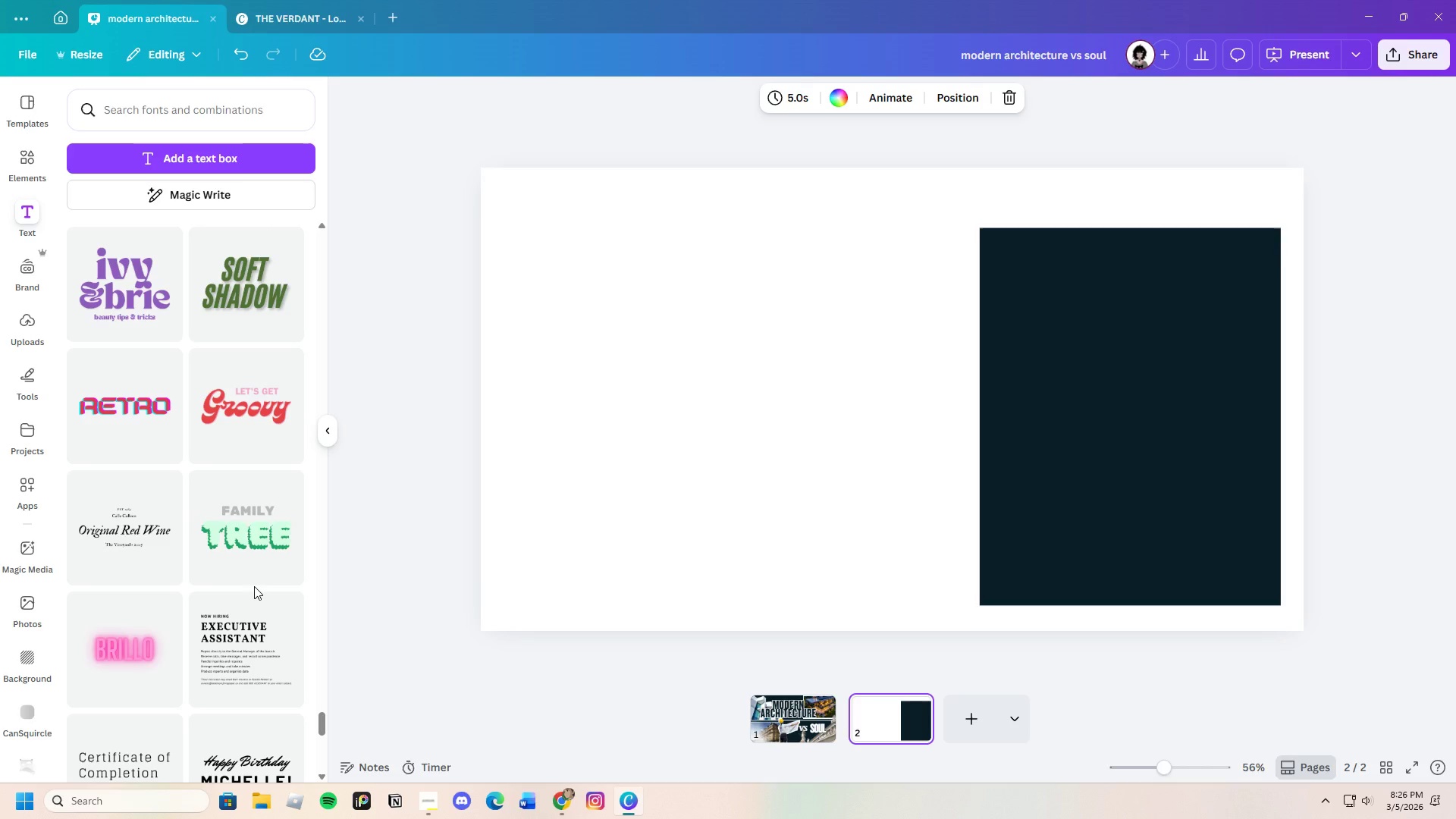 
scroll: coordinate [171, 659], scroll_direction: down, amount: 21.0
 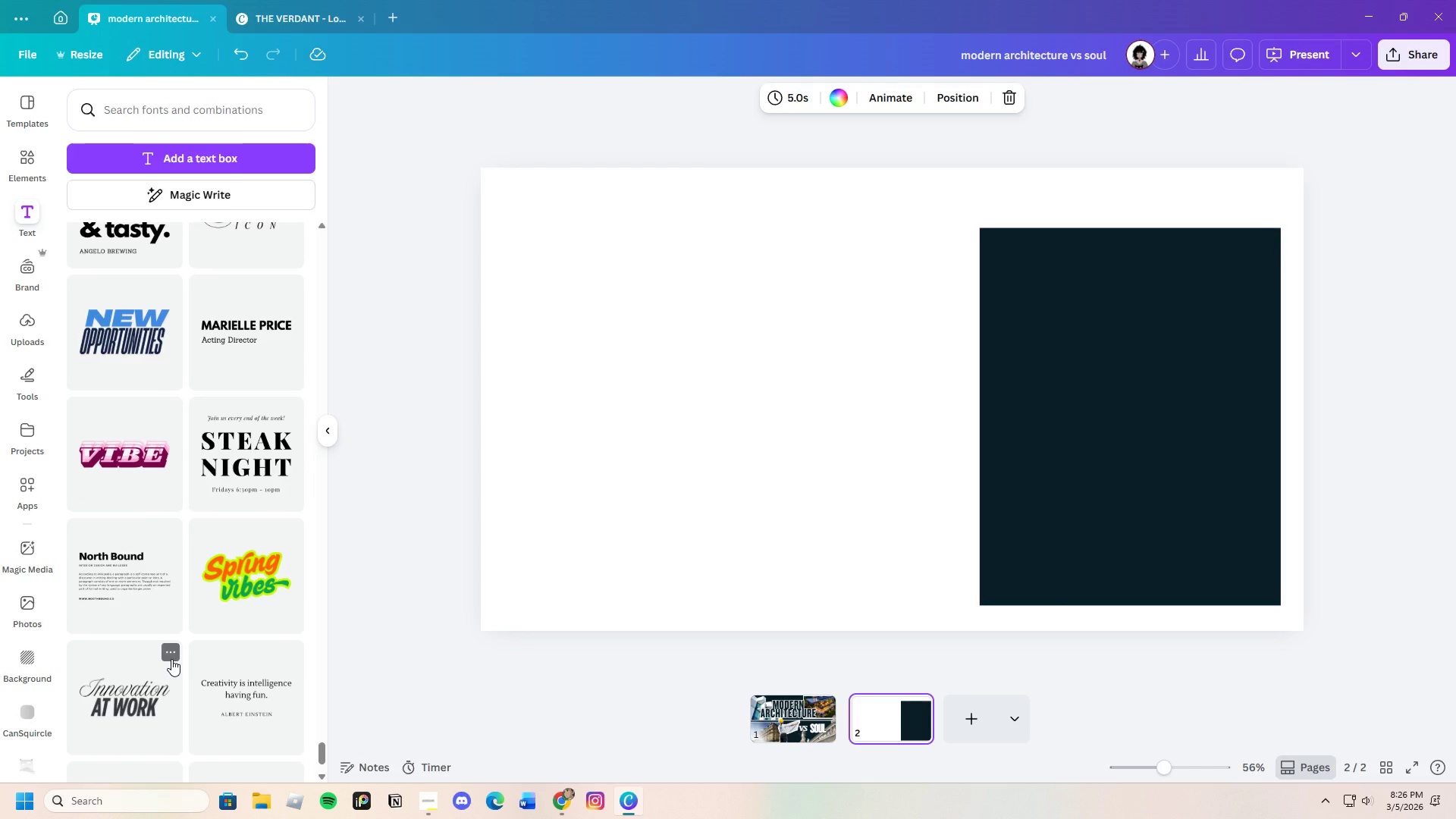 
scroll: coordinate [171, 659], scroll_direction: down, amount: 17.0
 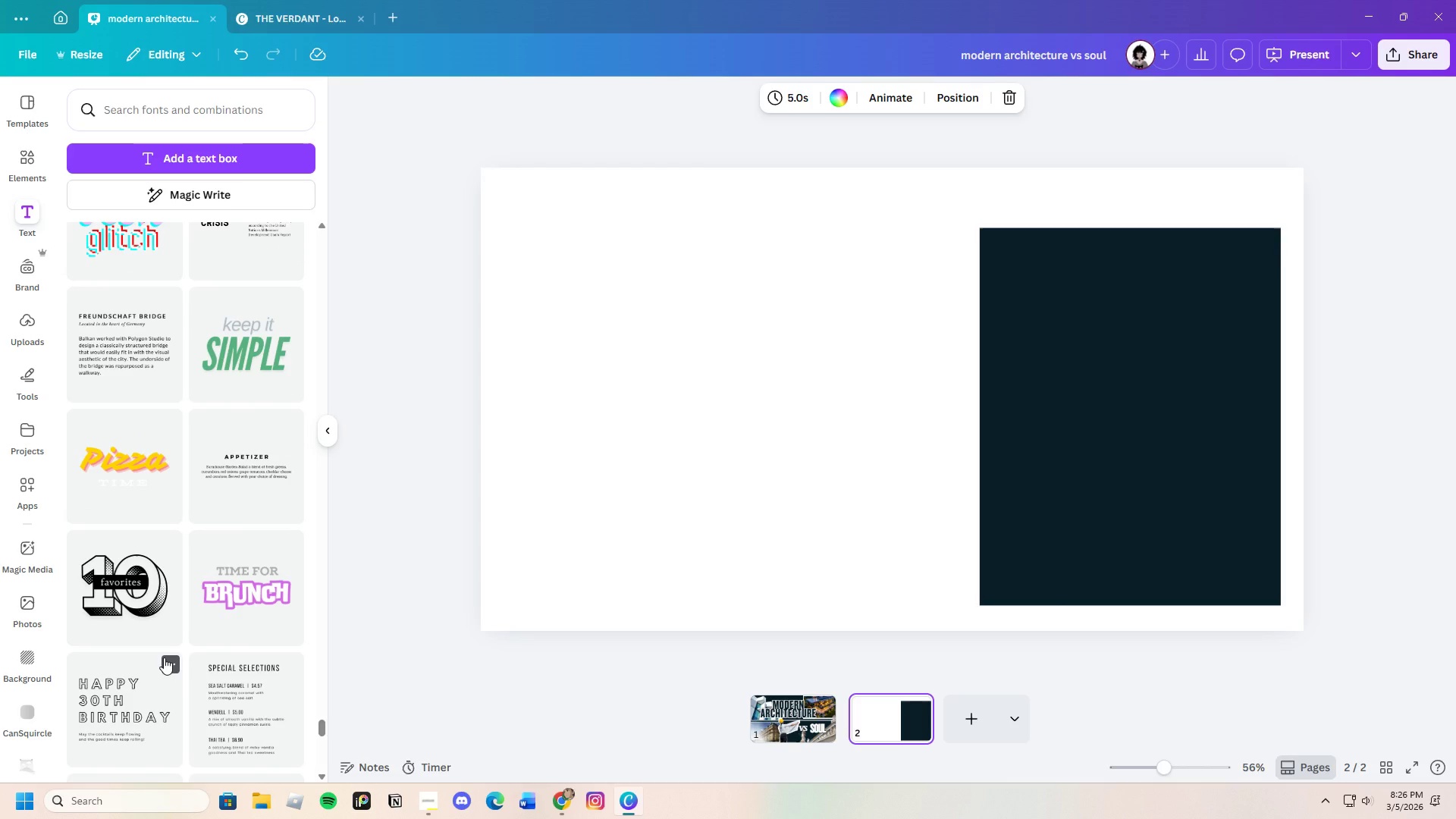 
wait(13.52)
 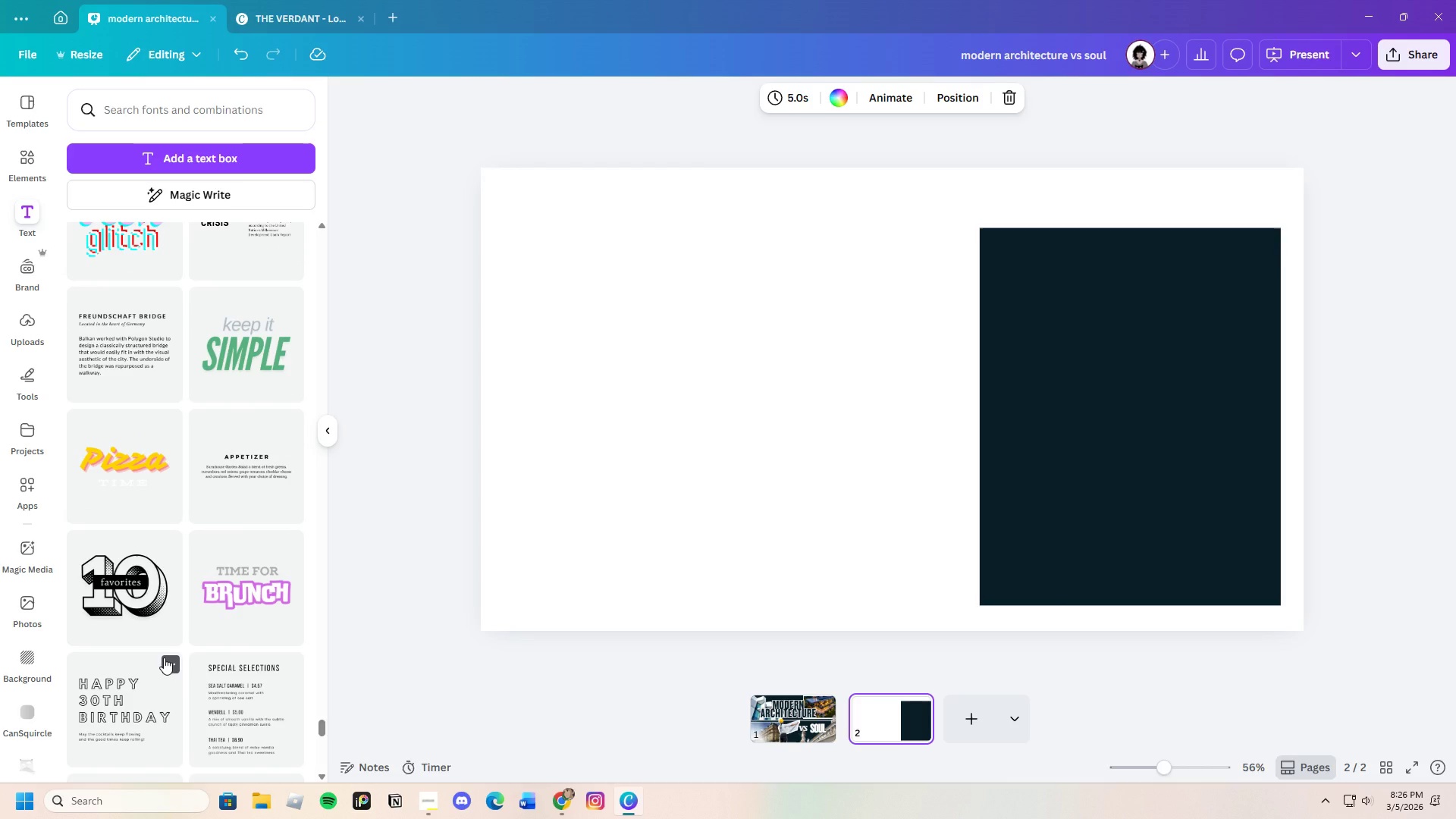 
scroll: coordinate [162, 609], scroll_direction: down, amount: 5.0
 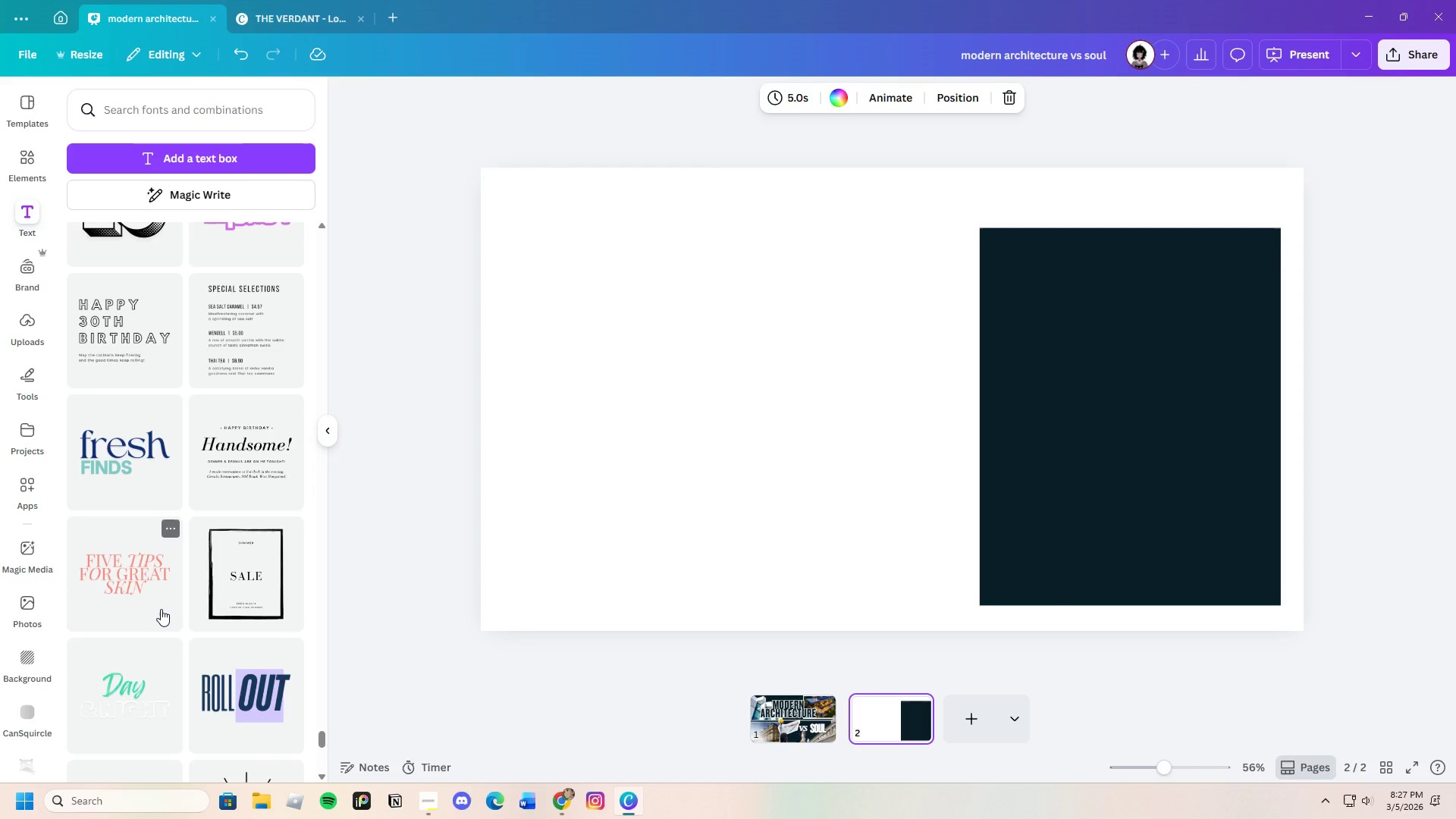 
wait(17.41)
 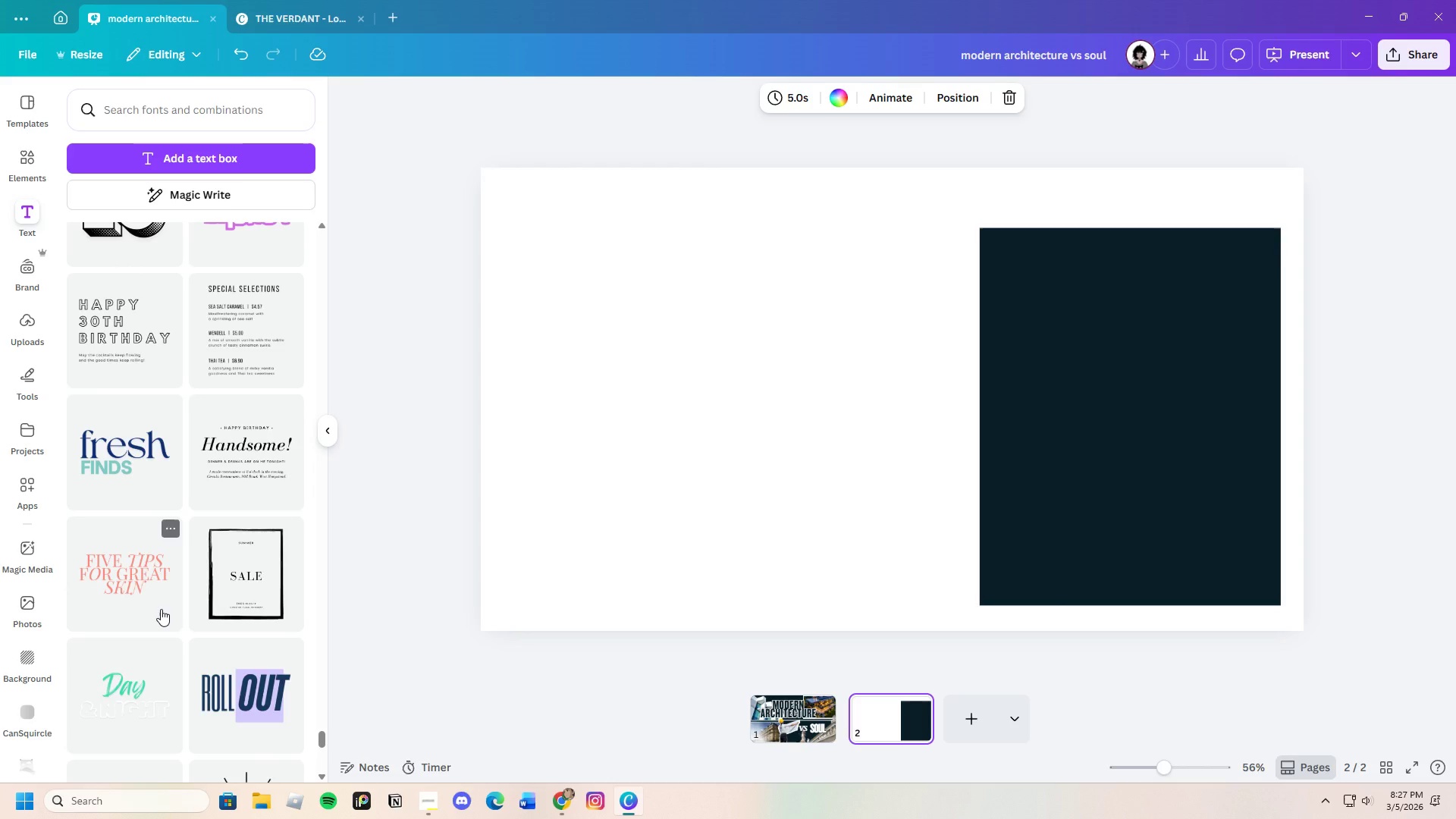 
scroll: coordinate [214, 549], scroll_direction: down, amount: 30.0
 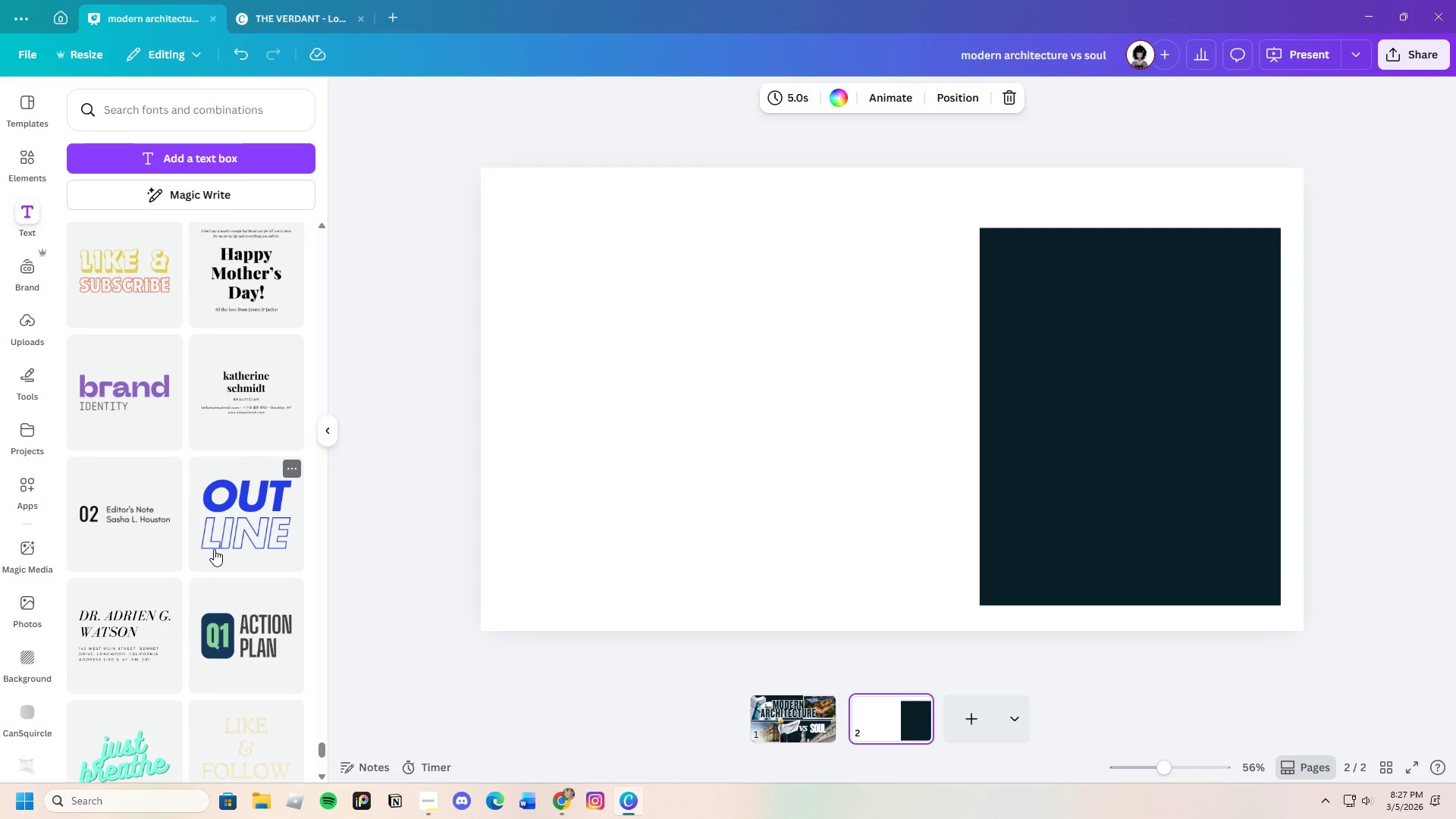 
scroll: coordinate [214, 549], scroll_direction: down, amount: 4.0
 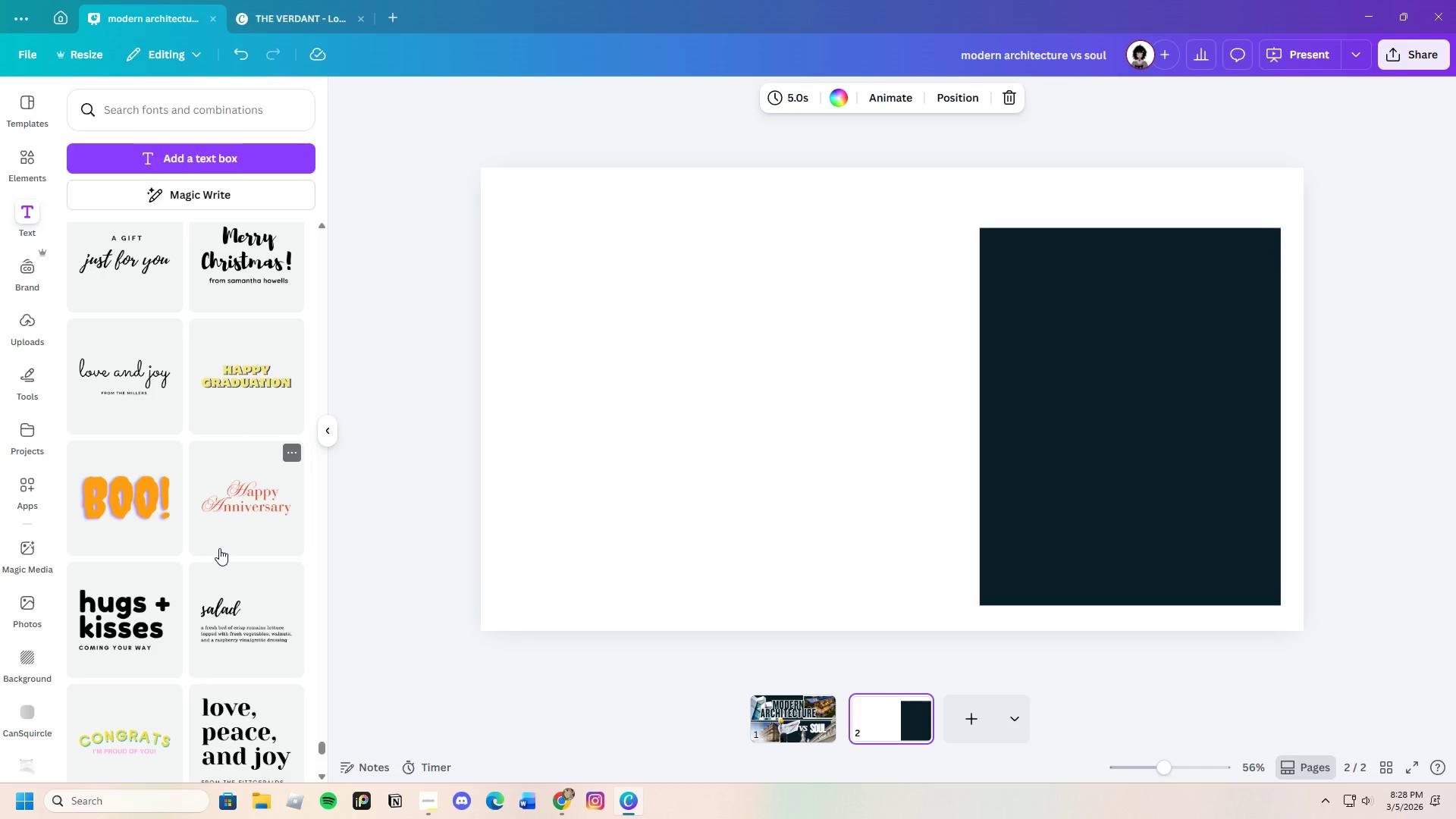 
wait(31.89)
 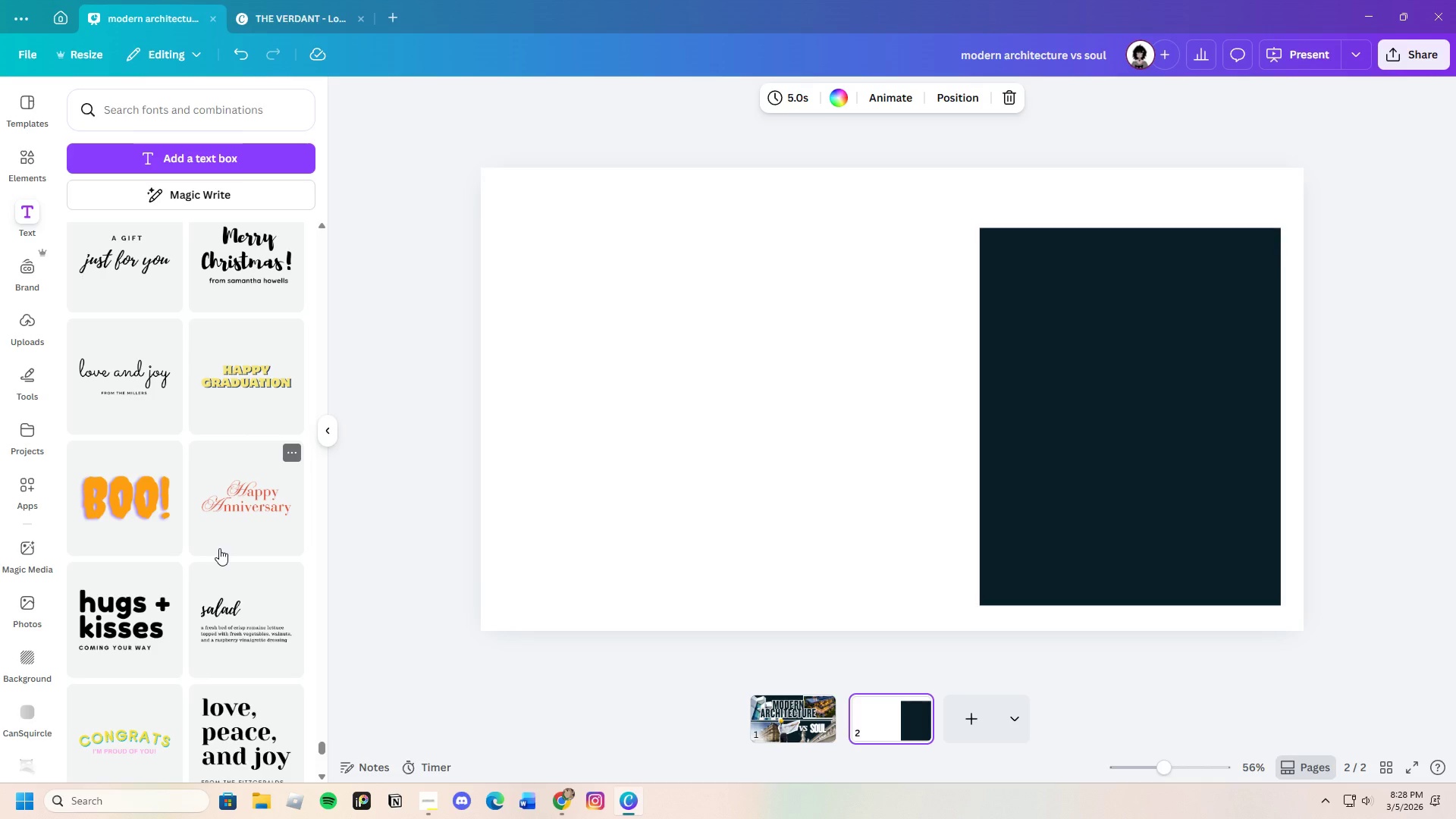 
scroll: coordinate [231, 540], scroll_direction: down, amount: 16.0
 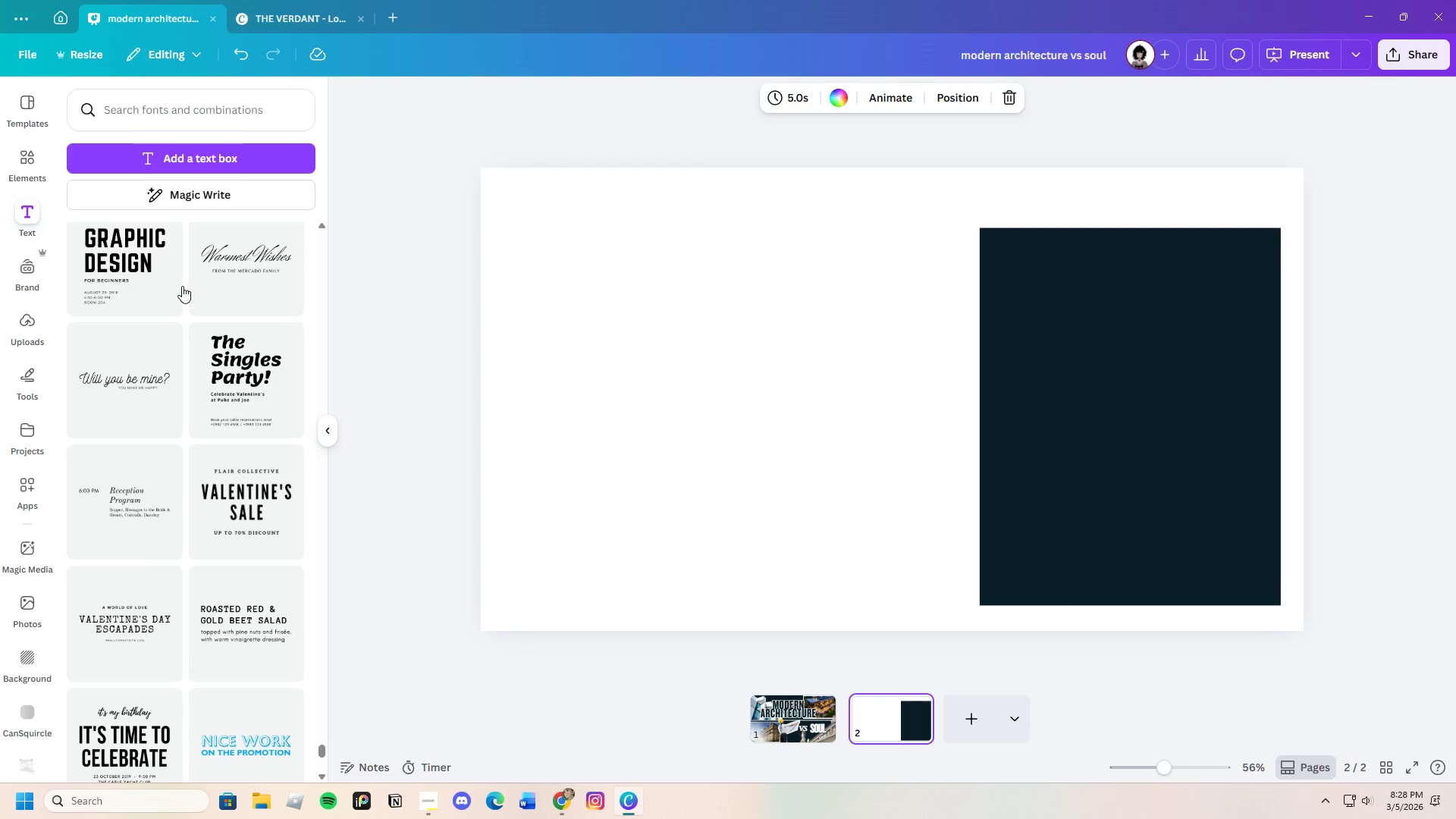 
left_click([151, 275])
 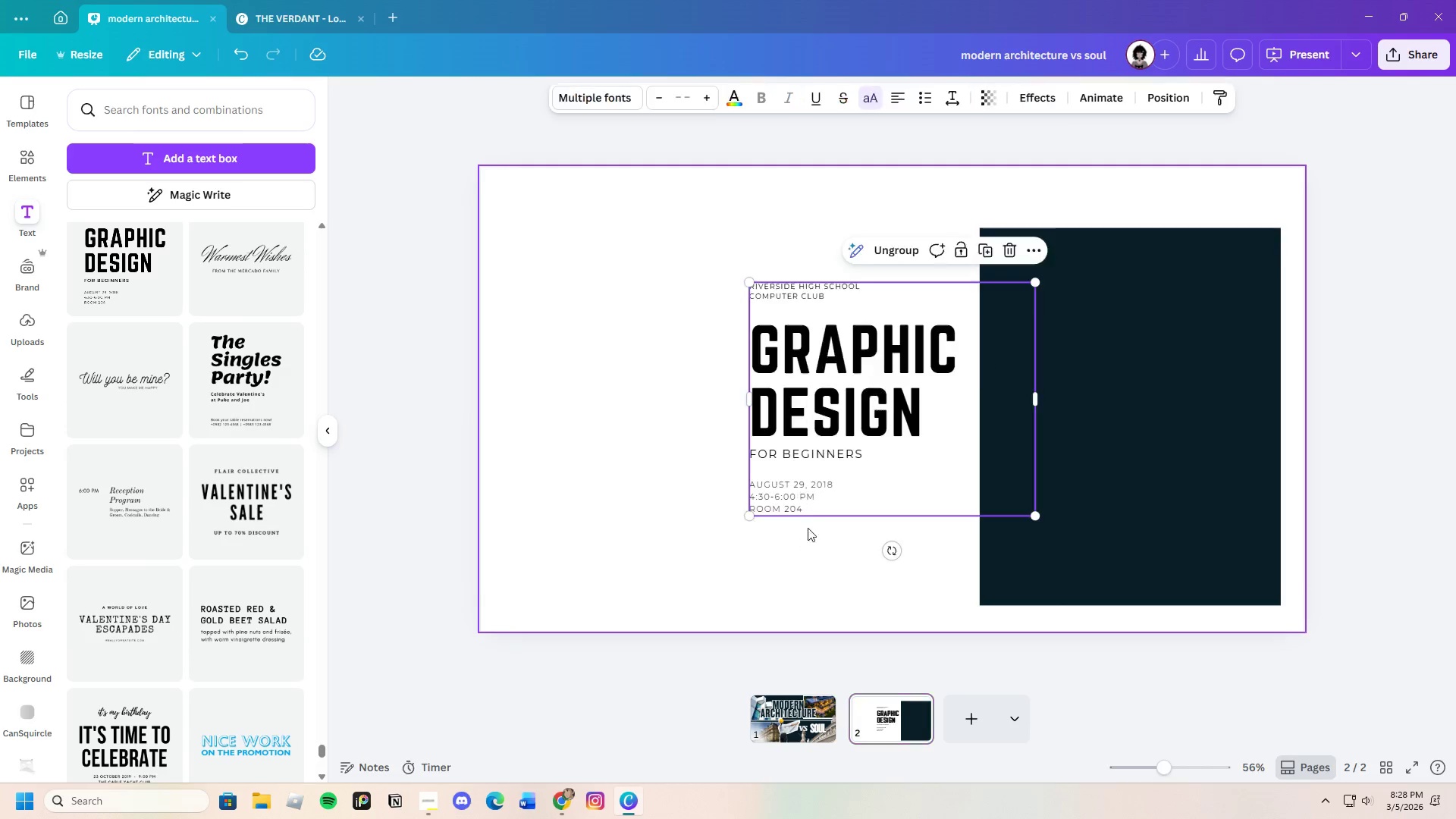 
left_click([823, 461])
 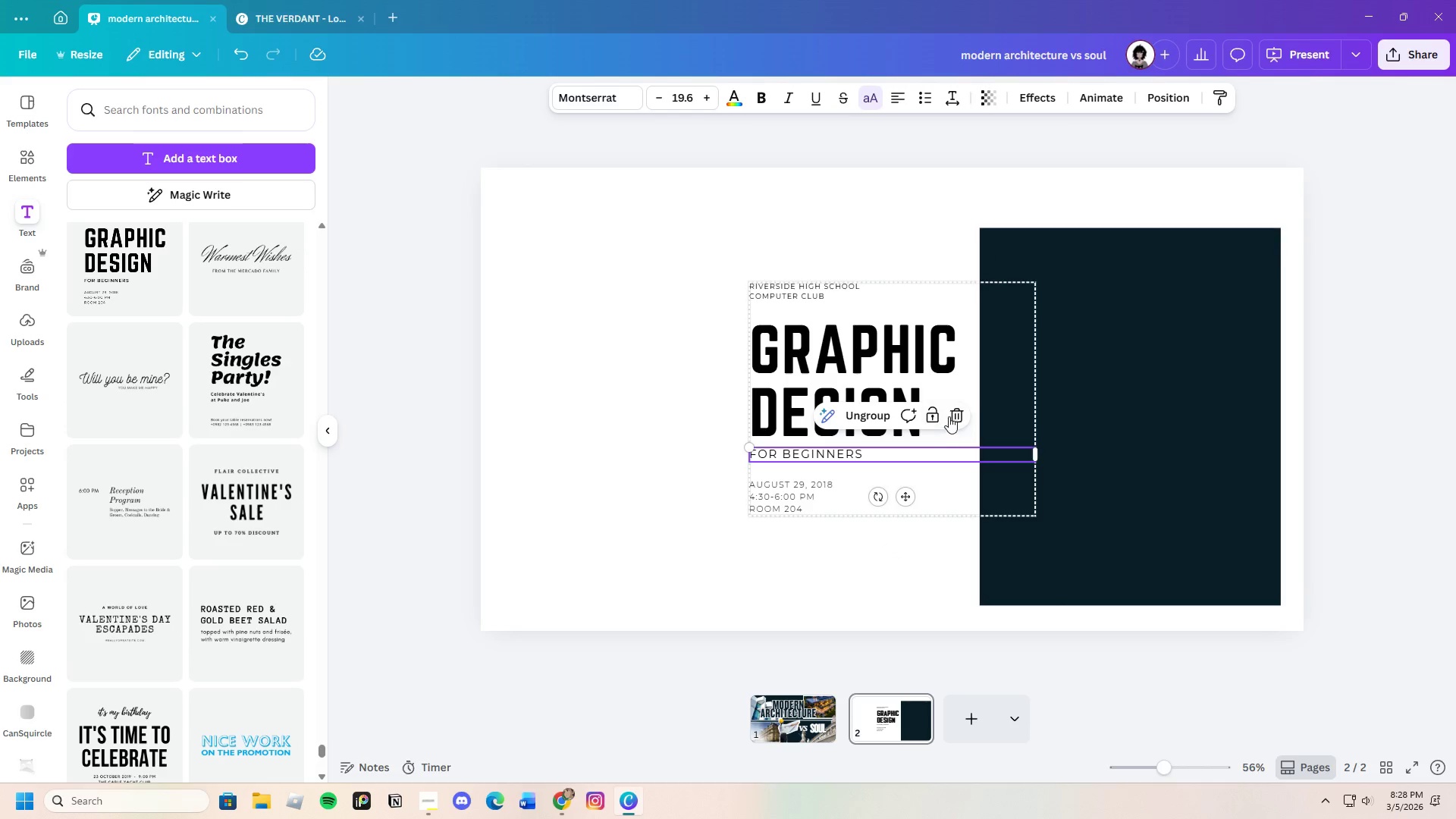 
double_click([811, 500])
 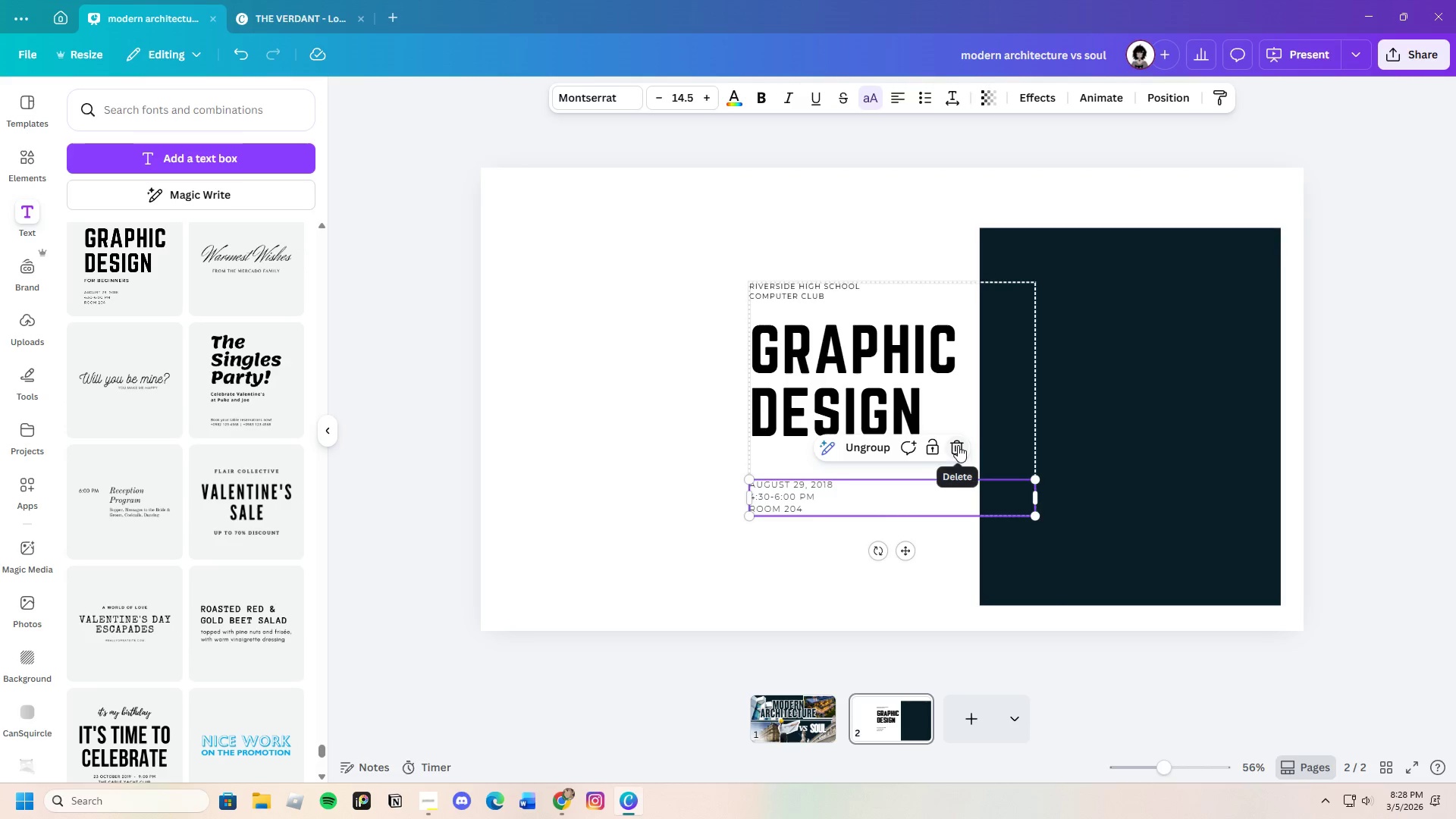 
left_click([958, 445])
 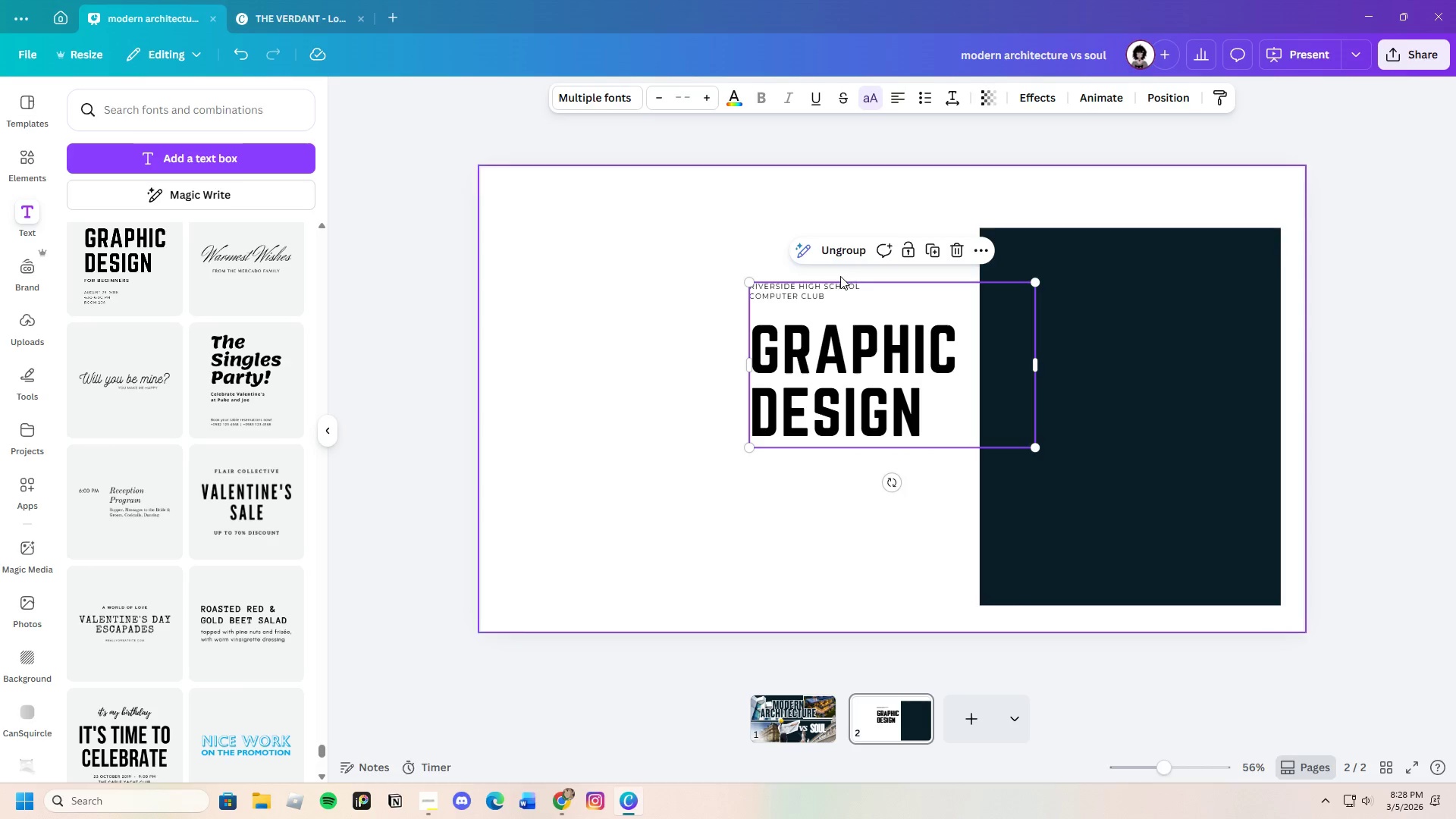 
left_click([845, 293])
 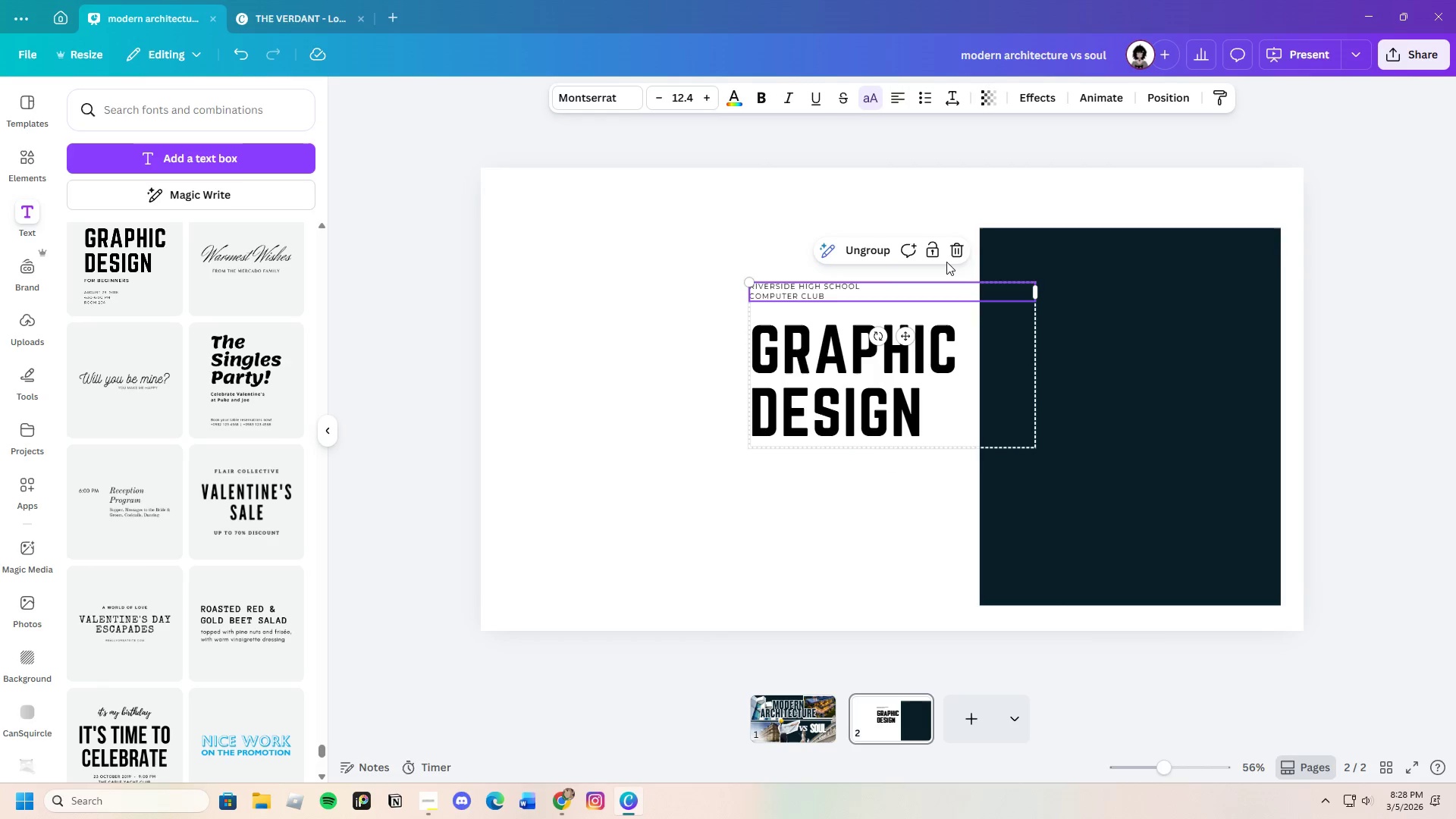 
left_click([952, 245])
 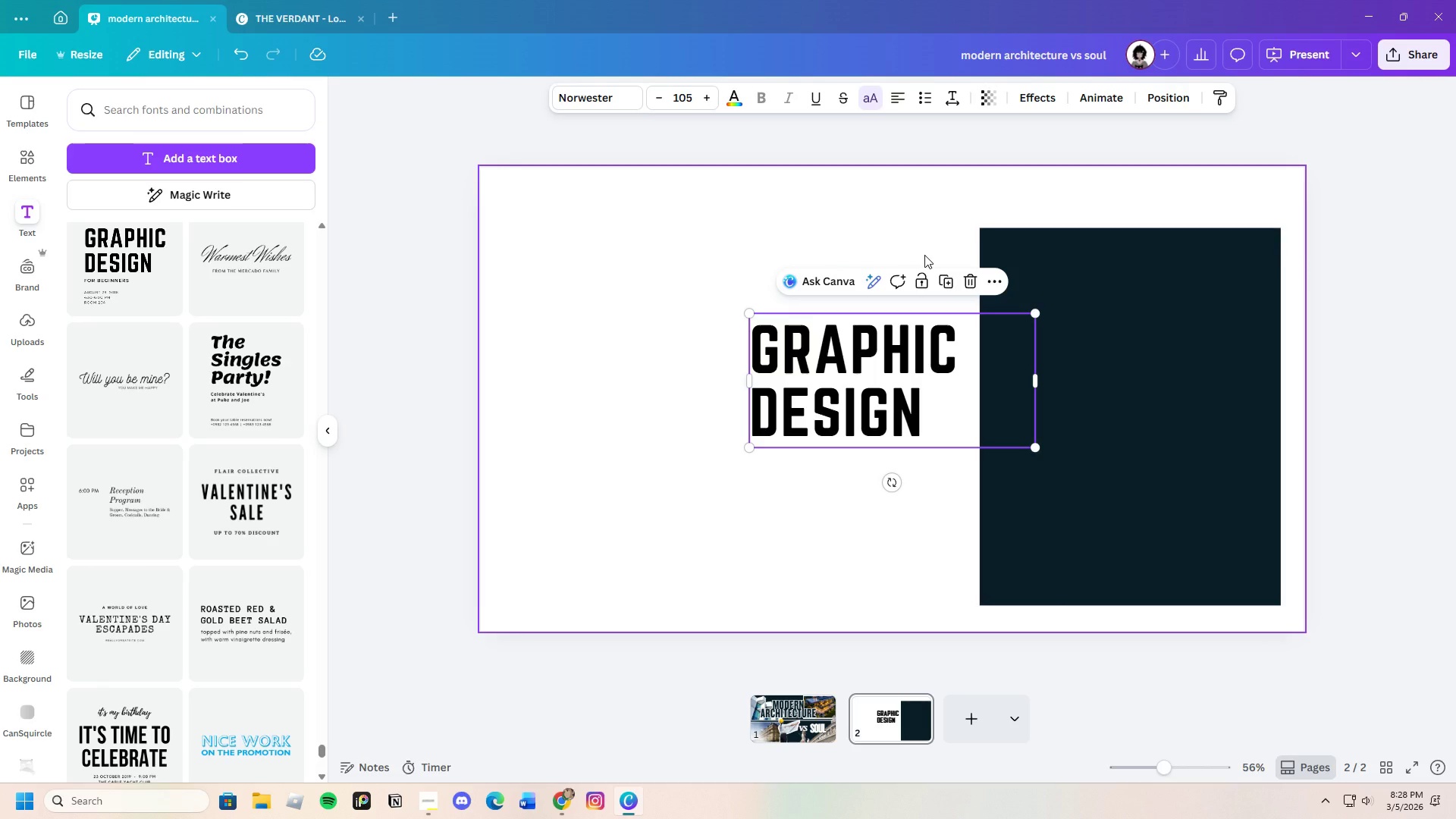 
wait(7.38)
 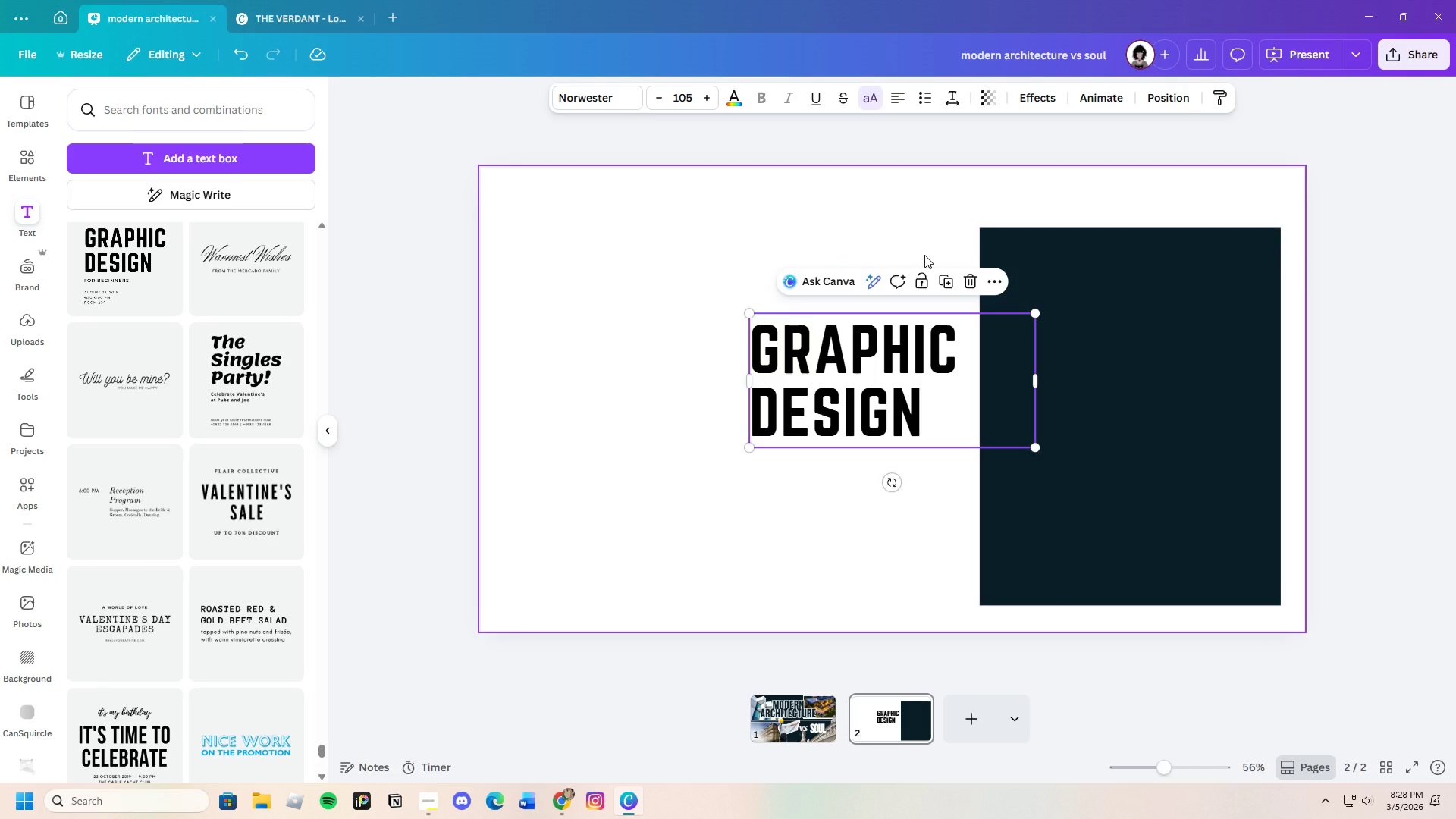 
left_click([965, 400])
 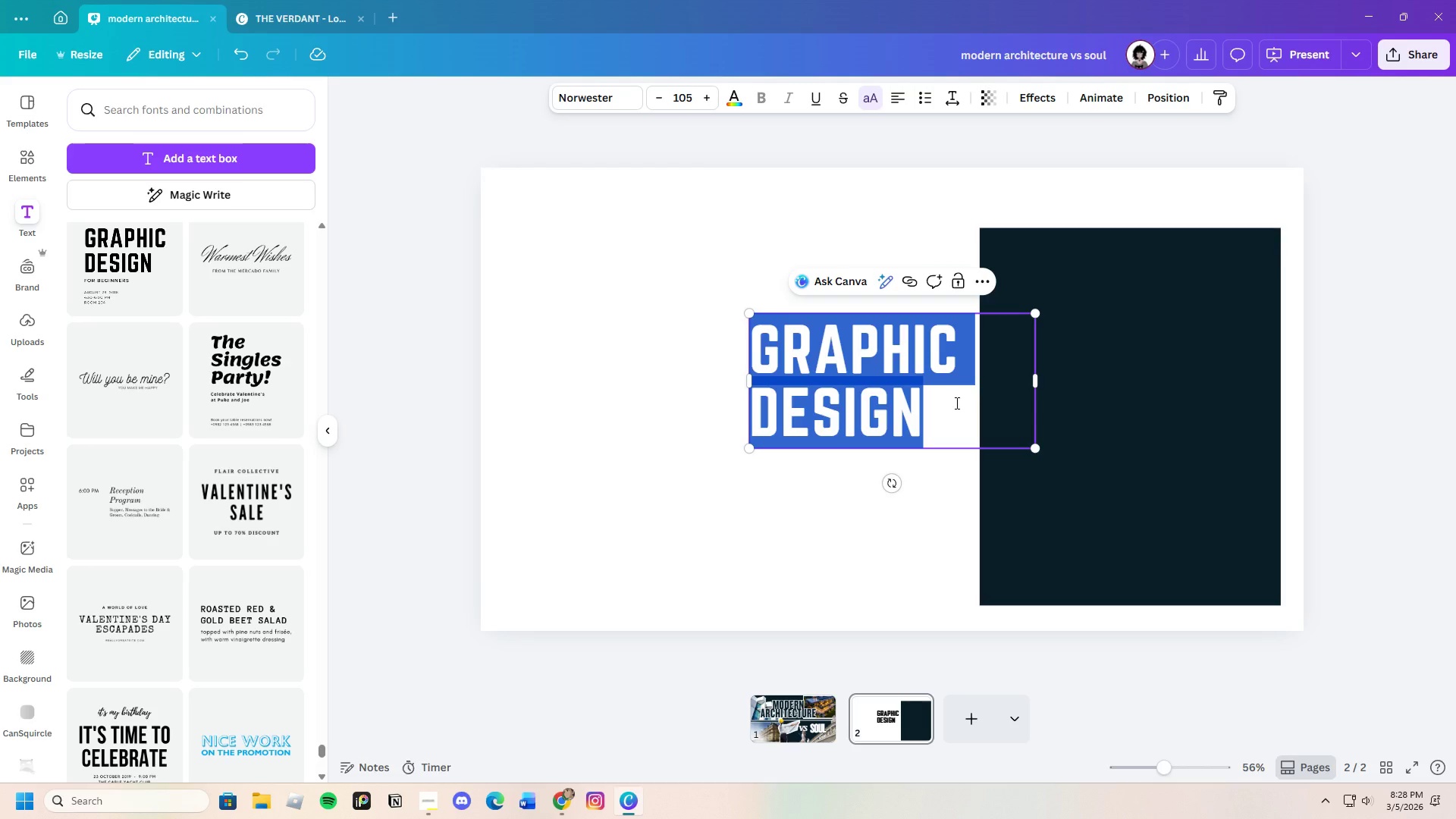 
key(Backspace)
type(global band vs soulful spaces)
 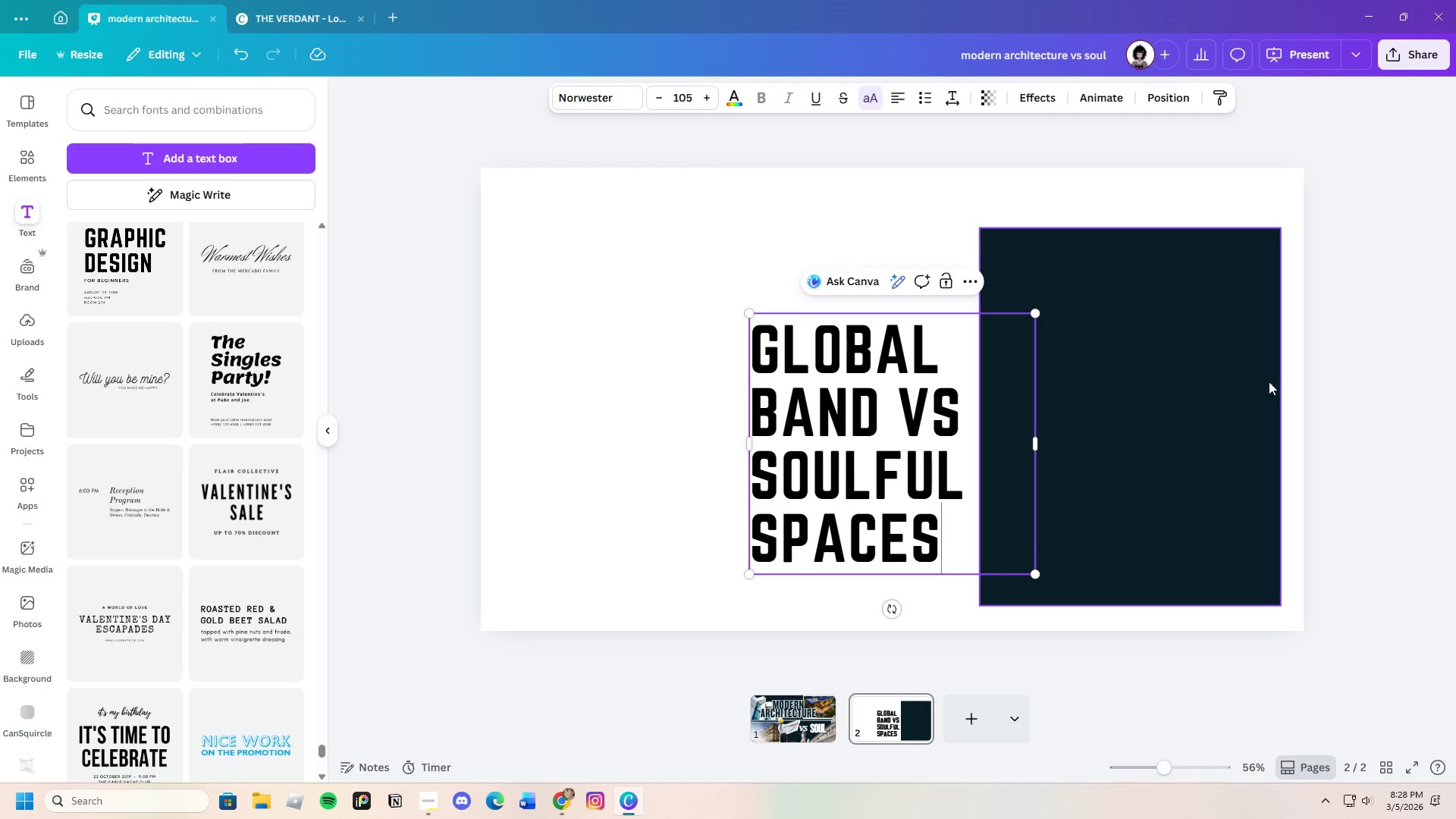 
left_click([1362, 378])
 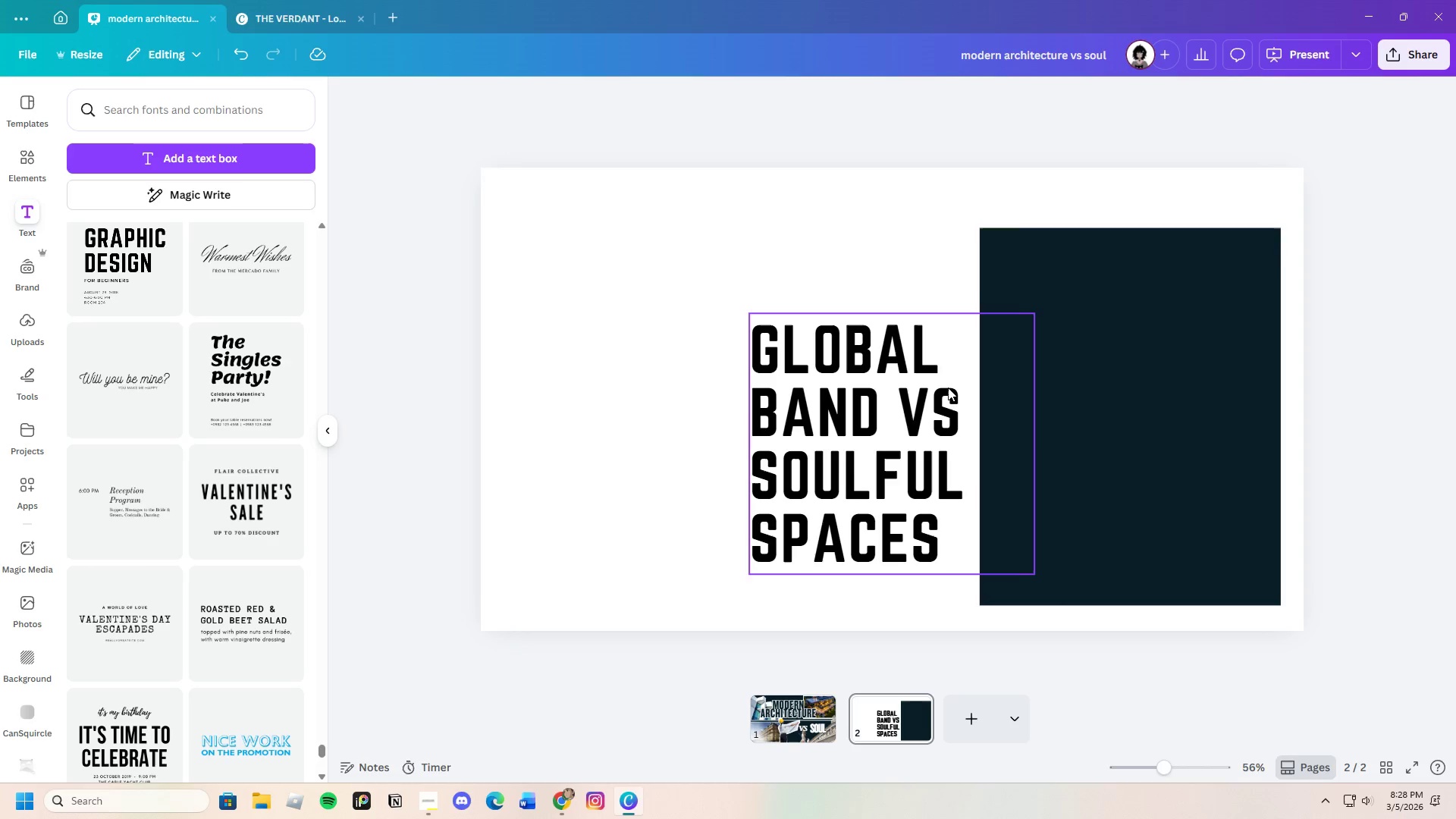 
left_click_drag(start_coordinate=[948, 388], to_coordinate=[686, 256])
 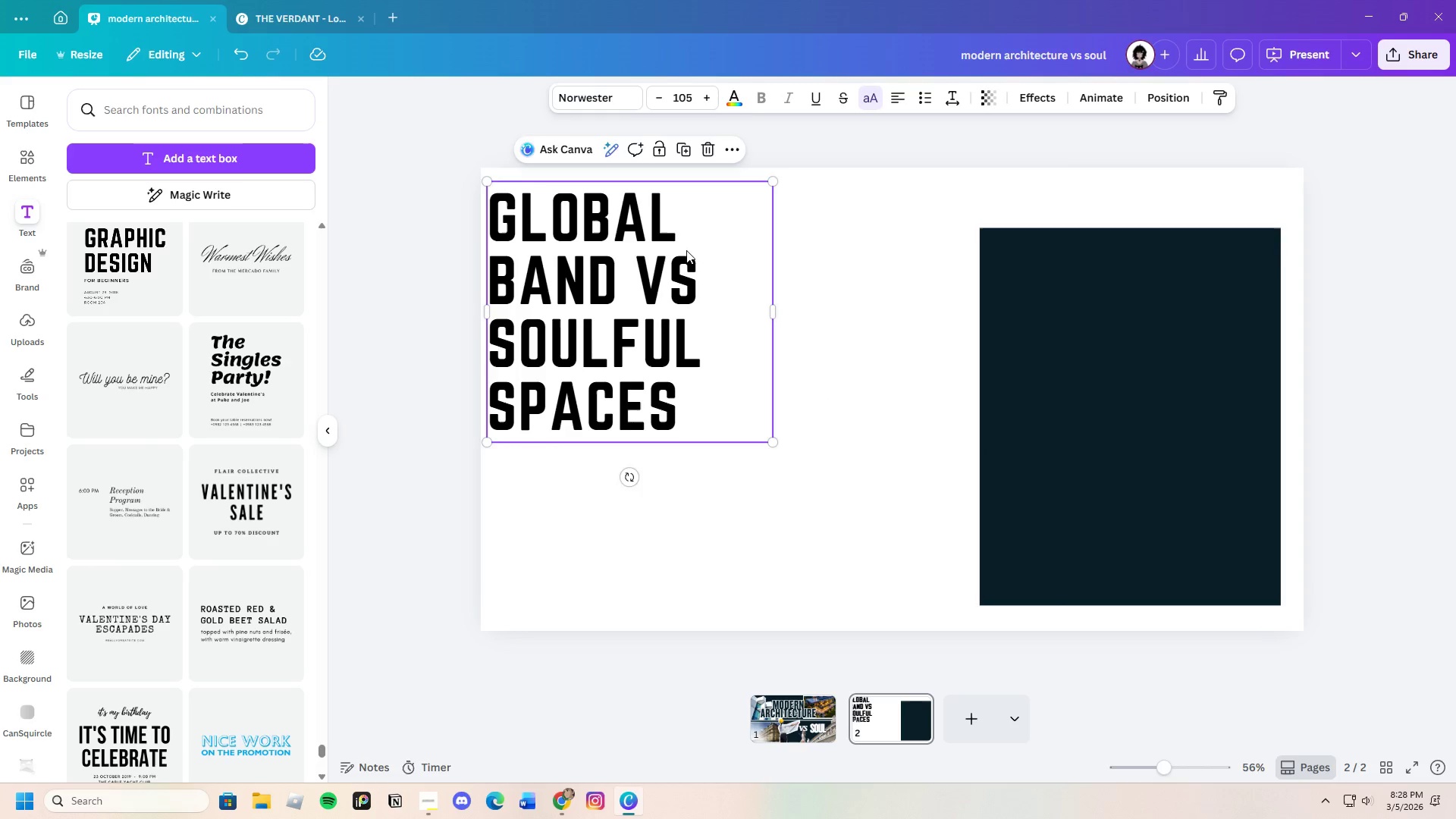 
left_click_drag(start_coordinate=[686, 250], to_coordinate=[698, 327])
 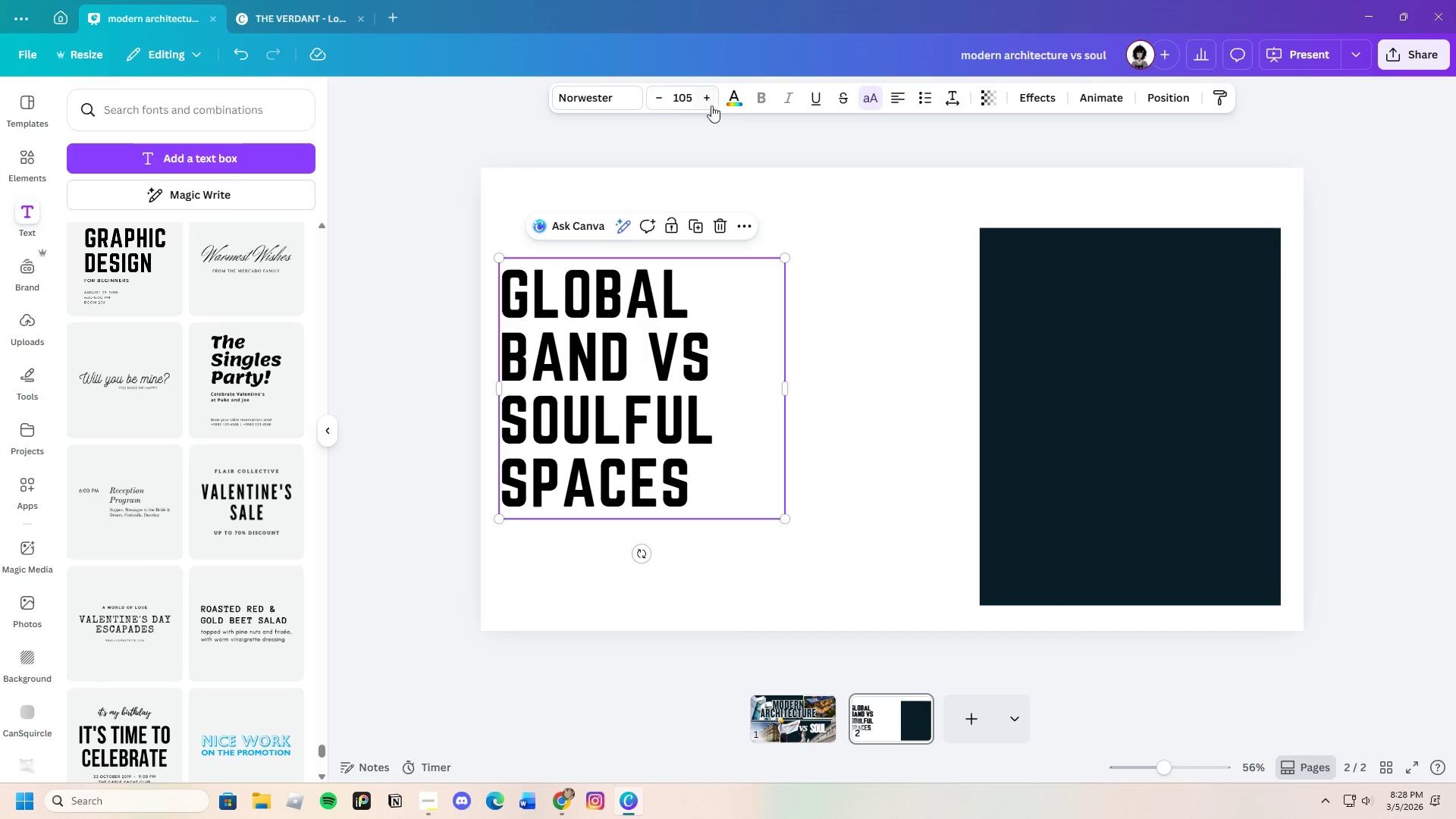 
wait(5.19)
 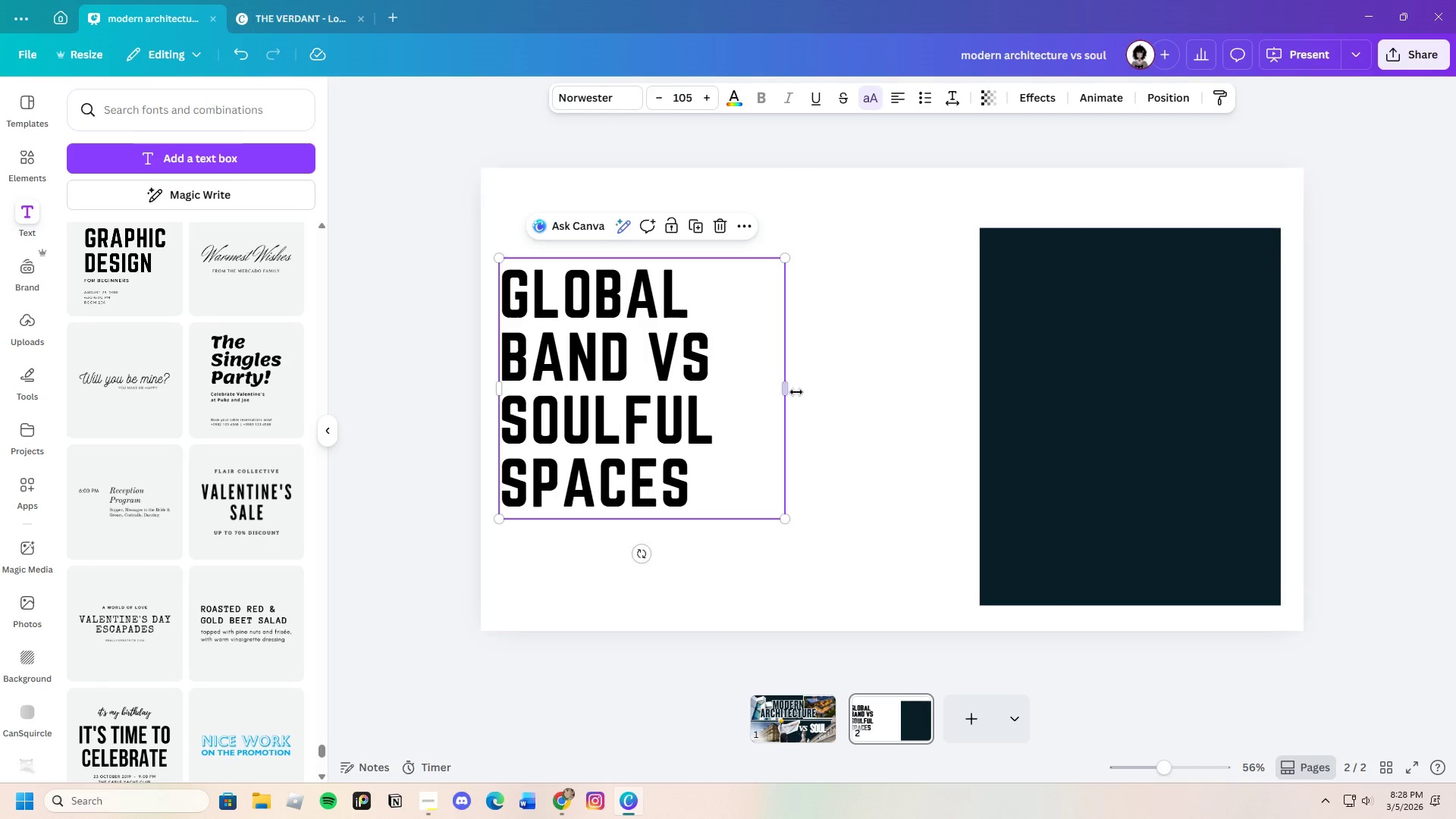 
left_click_drag(start_coordinate=[701, 514], to_coordinate=[490, 294])
 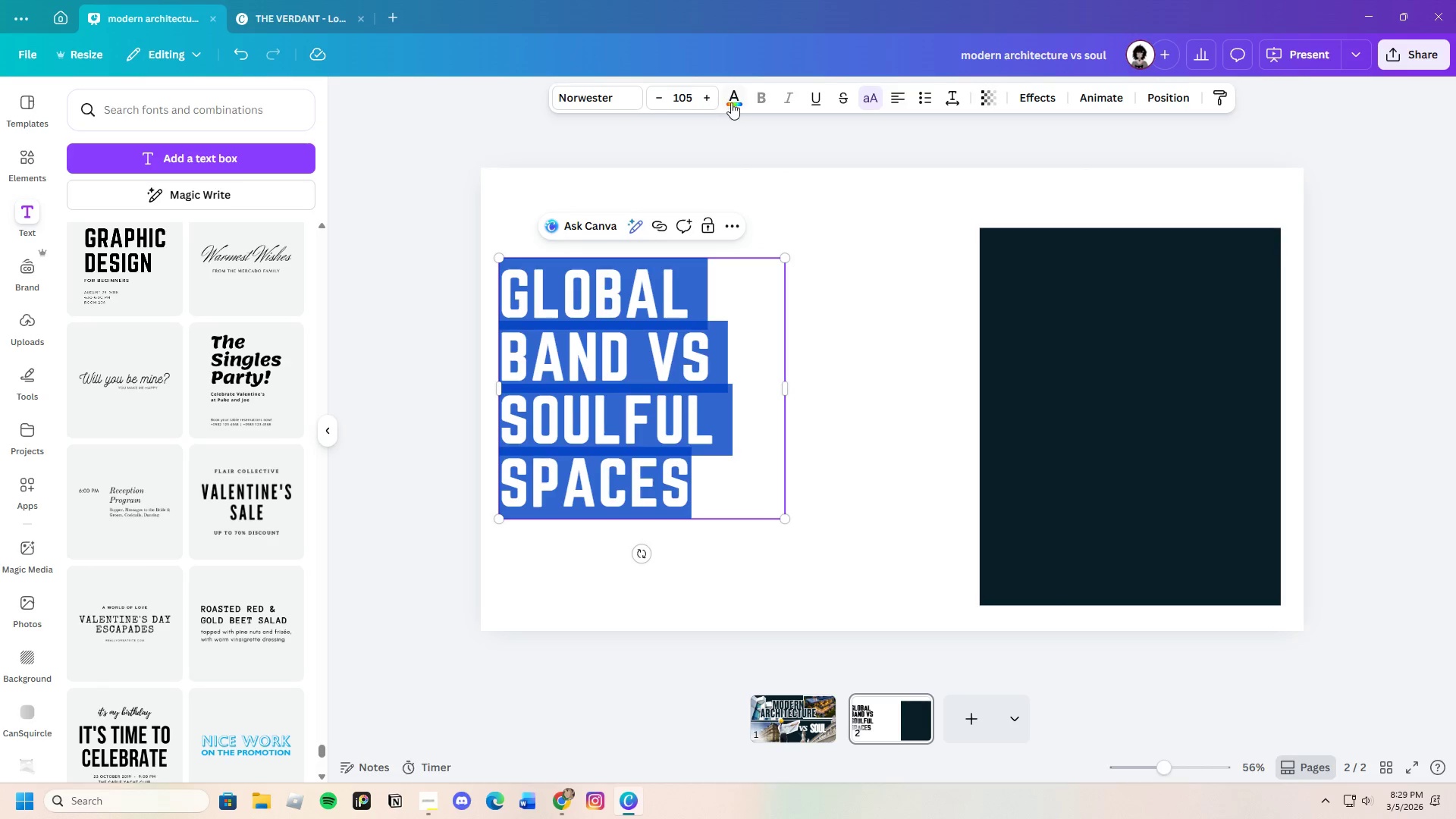 
left_click([734, 101])
 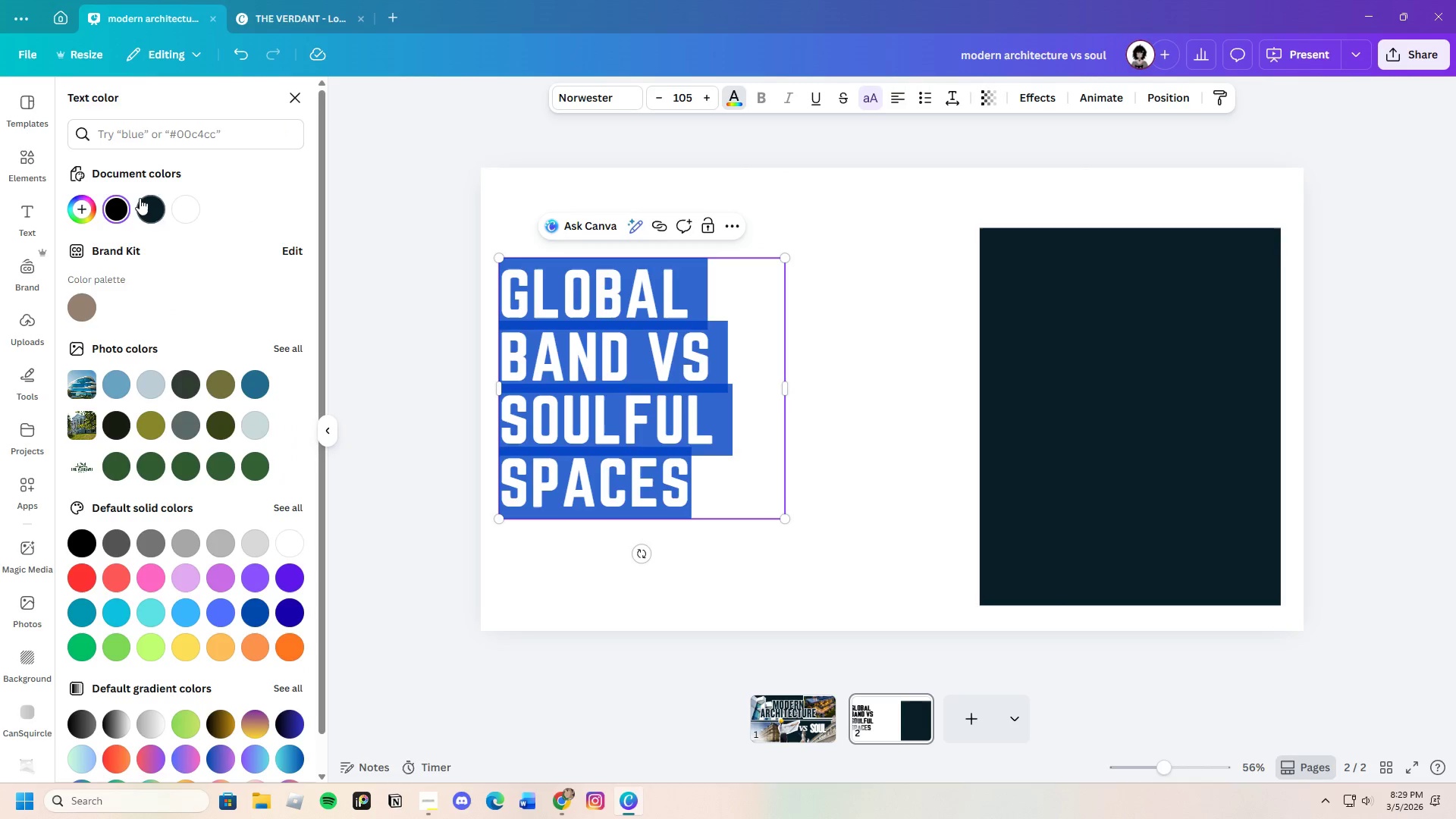 
left_click([141, 203])
 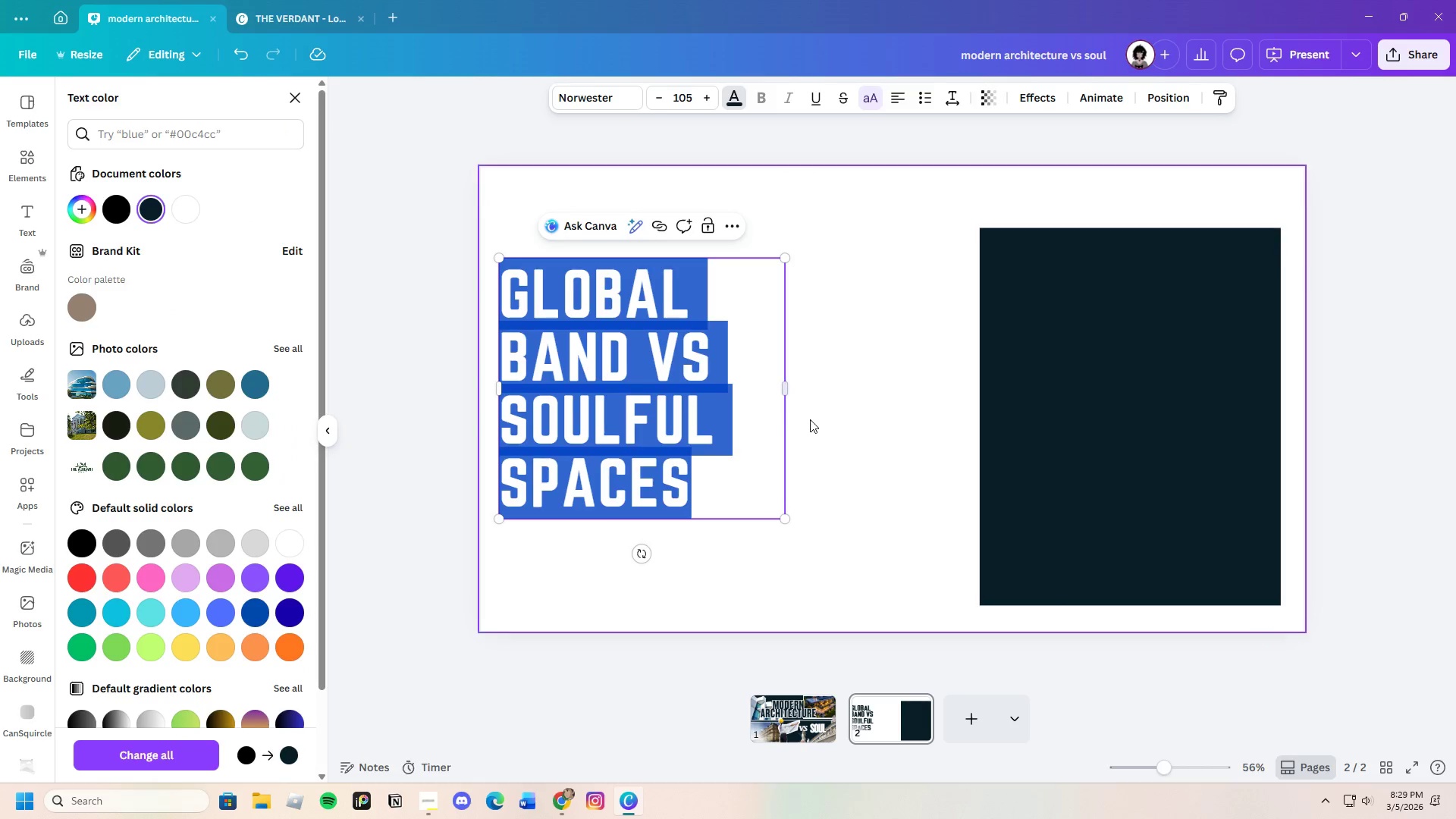 
left_click([822, 425])
 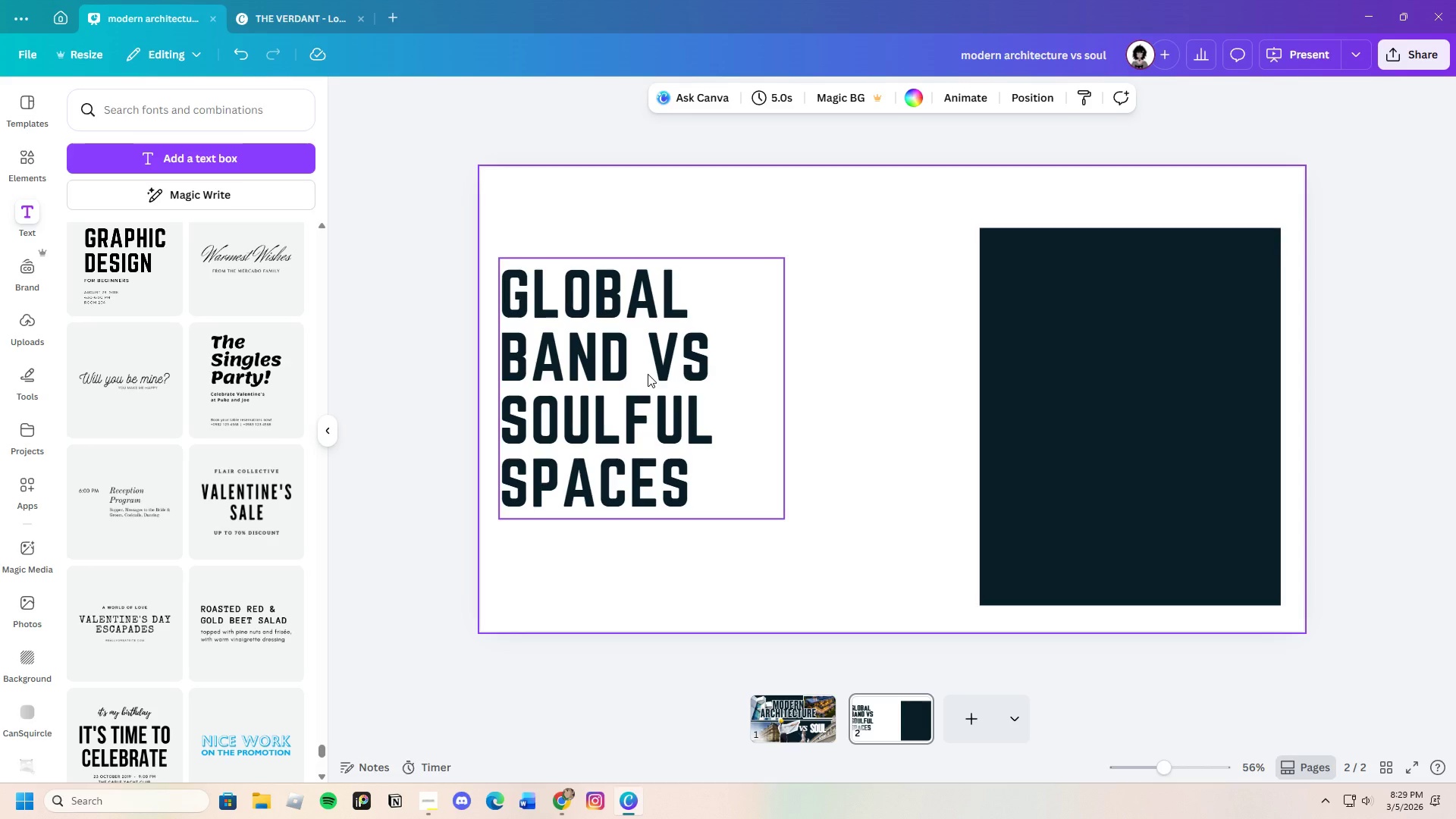 
left_click_drag(start_coordinate=[648, 374], to_coordinate=[647, 317])
 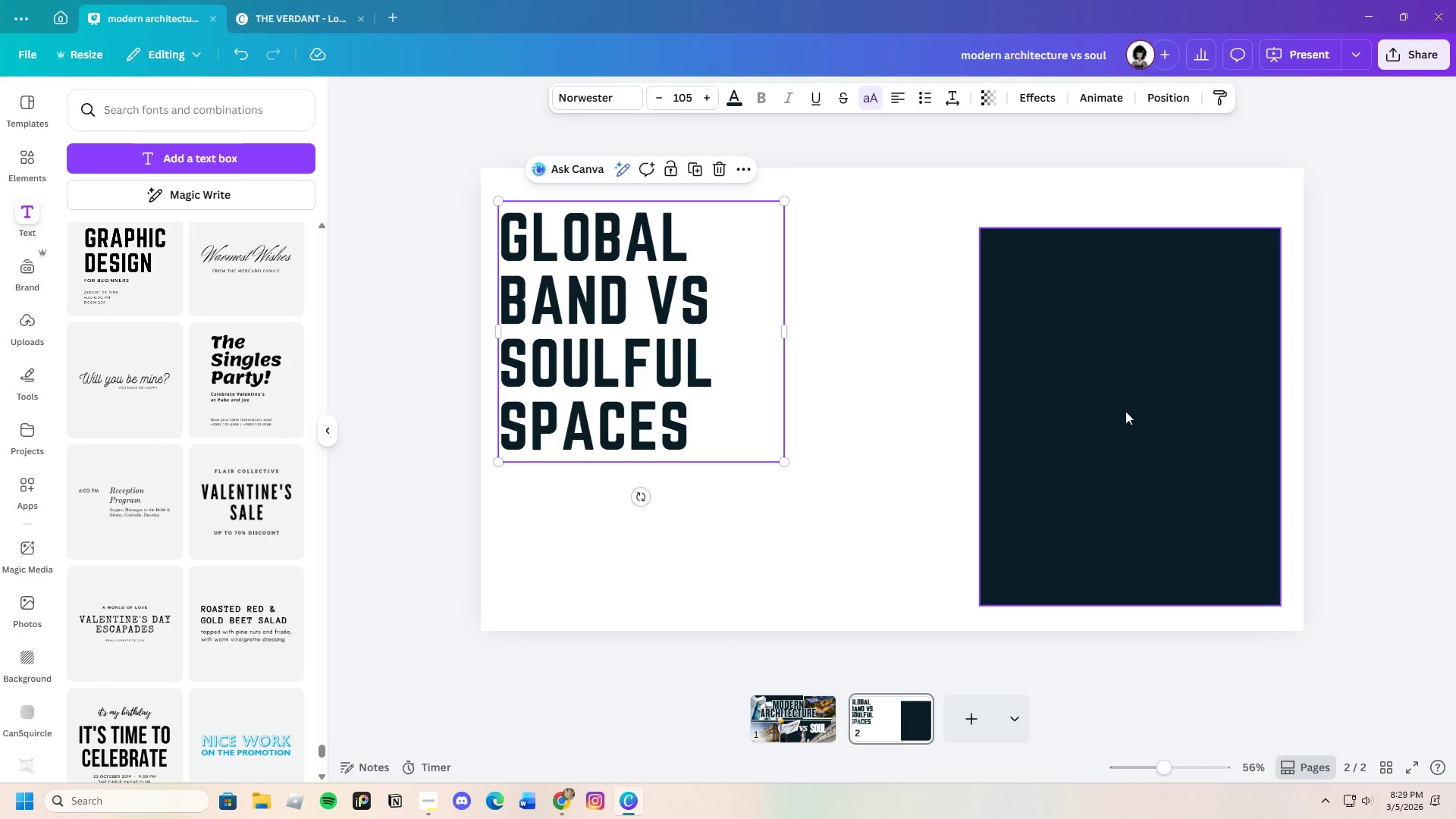 
left_click_drag(start_coordinate=[1127, 412], to_coordinate=[857, 380])
 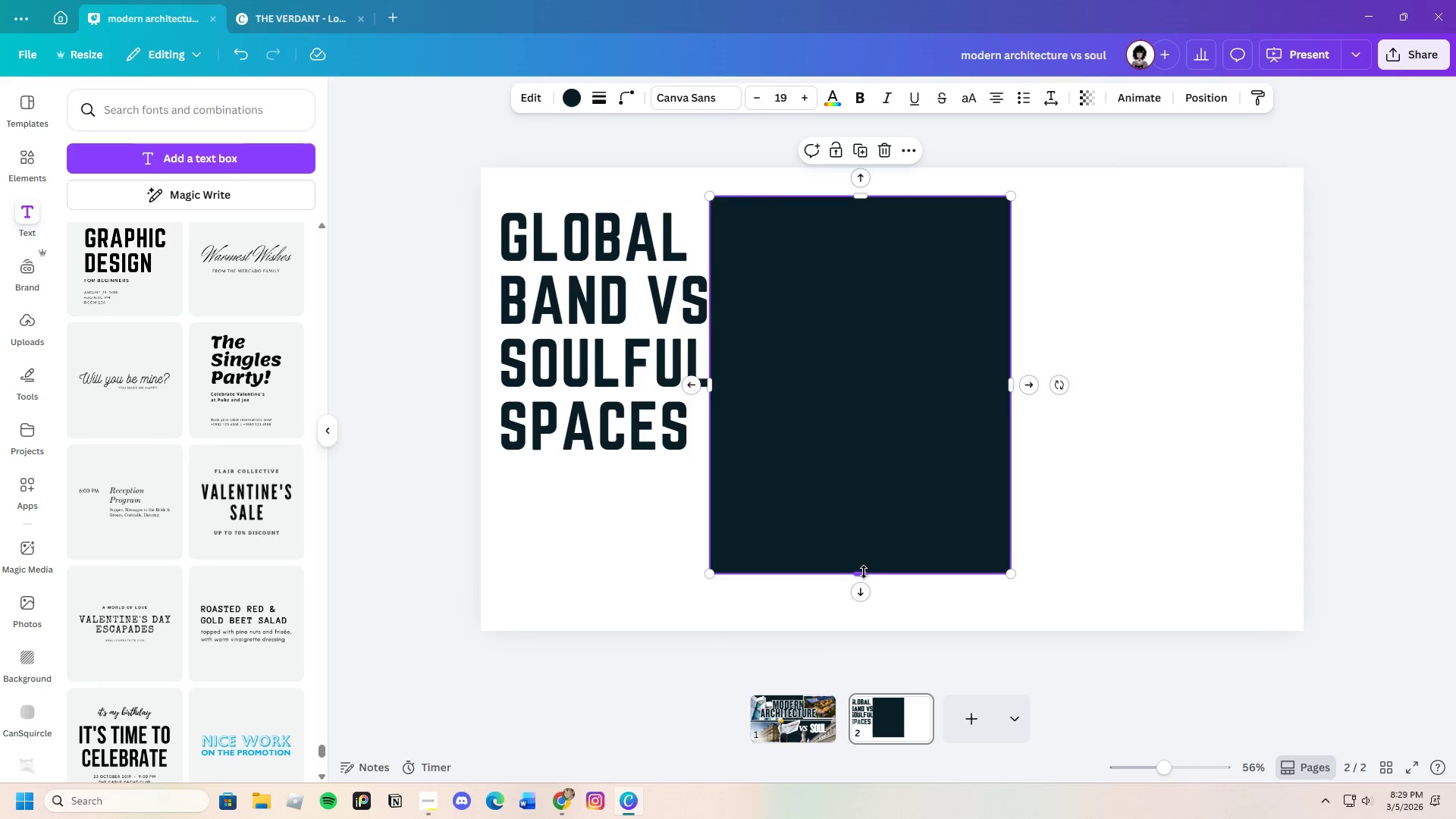 
left_click_drag(start_coordinate=[864, 572], to_coordinate=[843, 457])
 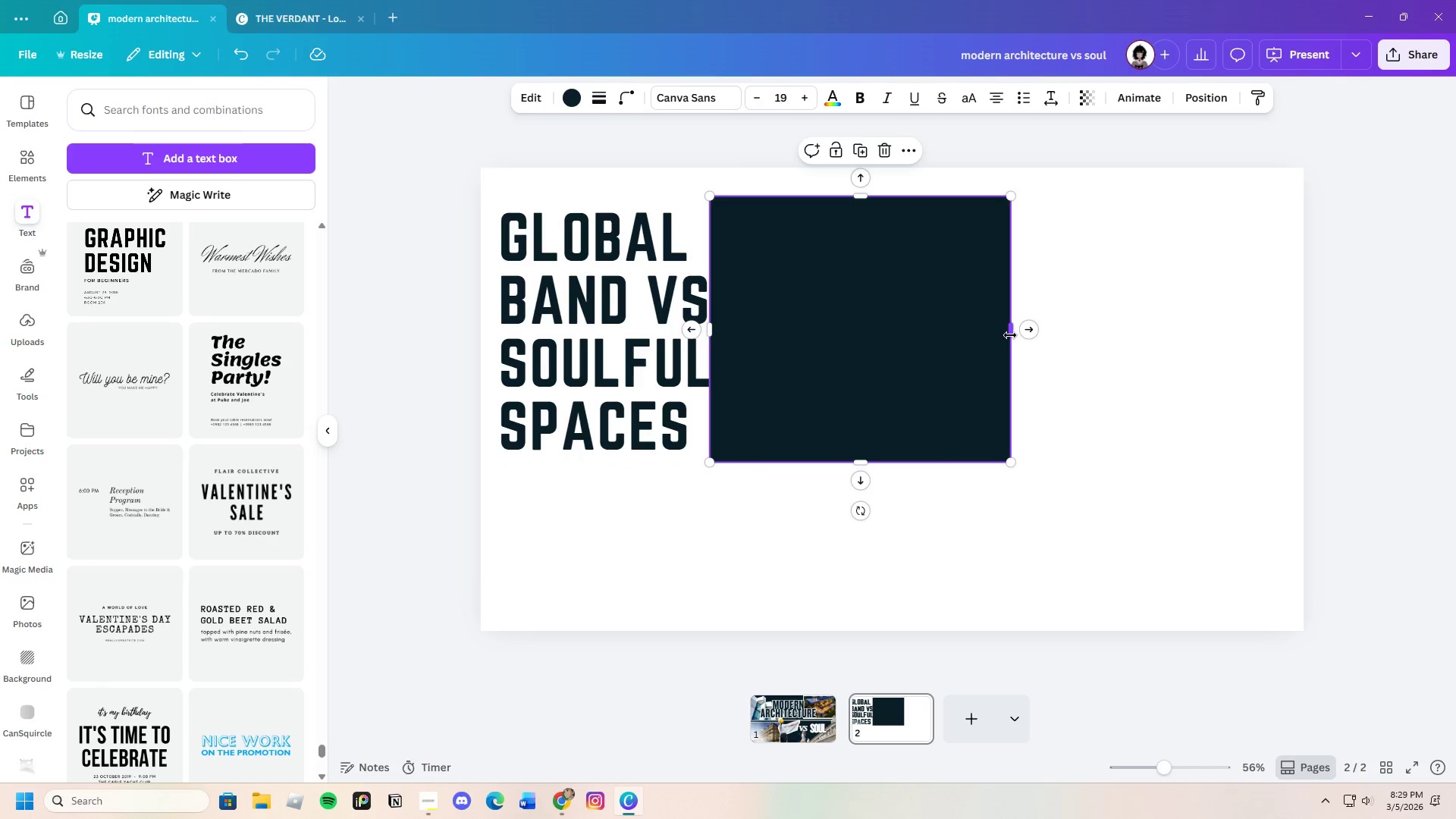 
left_click_drag(start_coordinate=[1010, 326], to_coordinate=[1345, 293])
 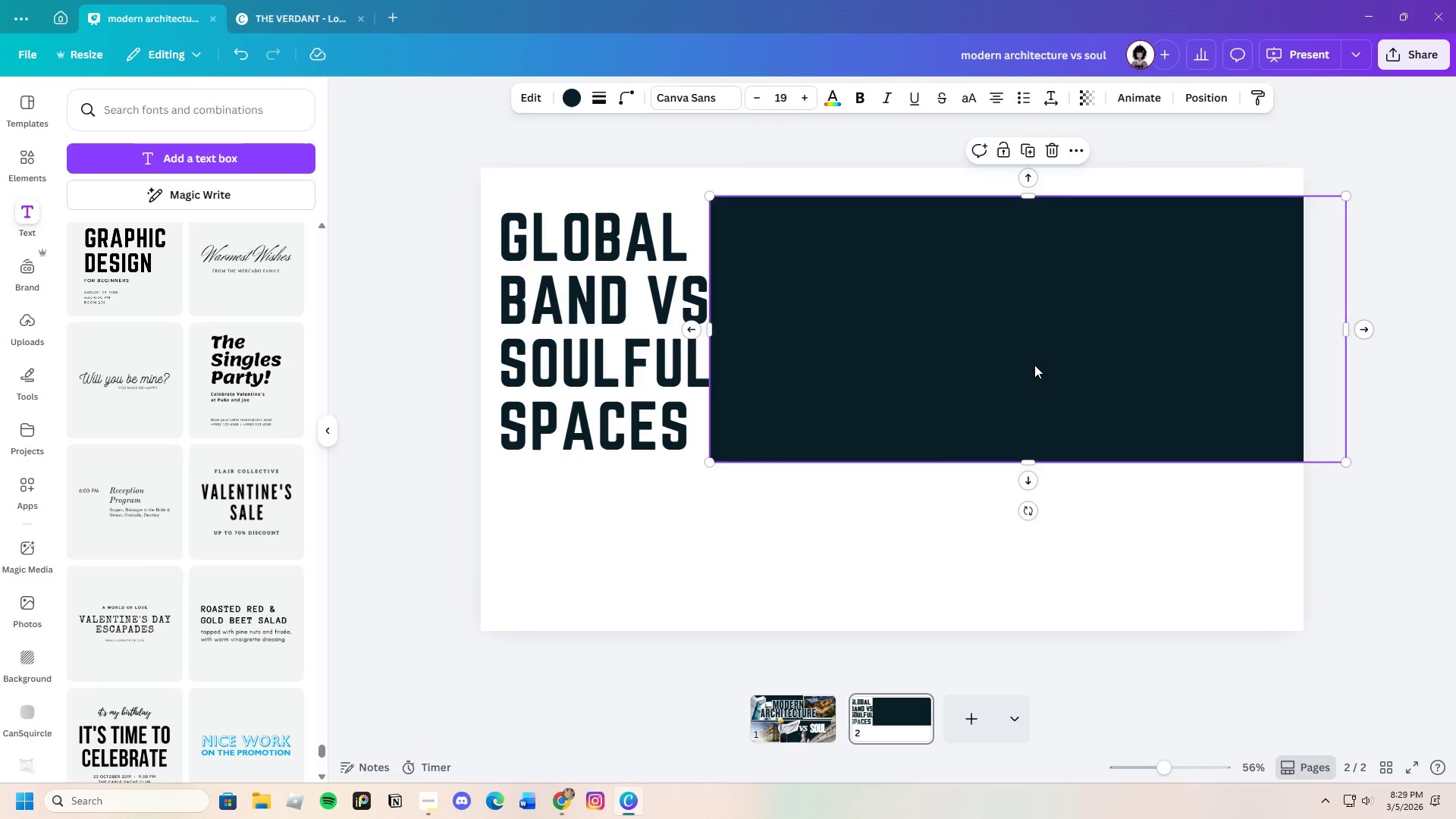 
left_click_drag(start_coordinate=[1037, 364], to_coordinate=[1033, 364])
 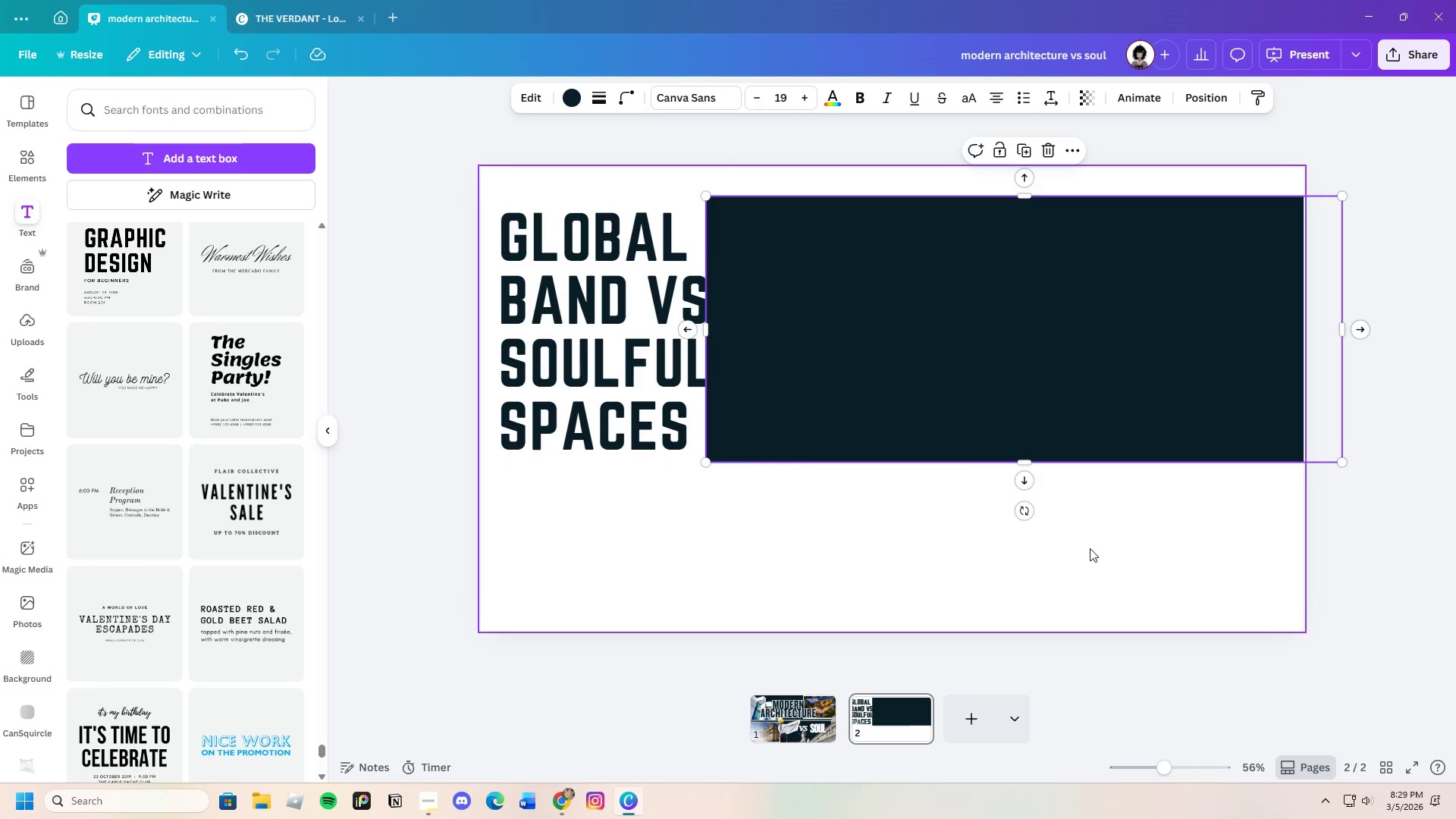 
left_click([1090, 548])
 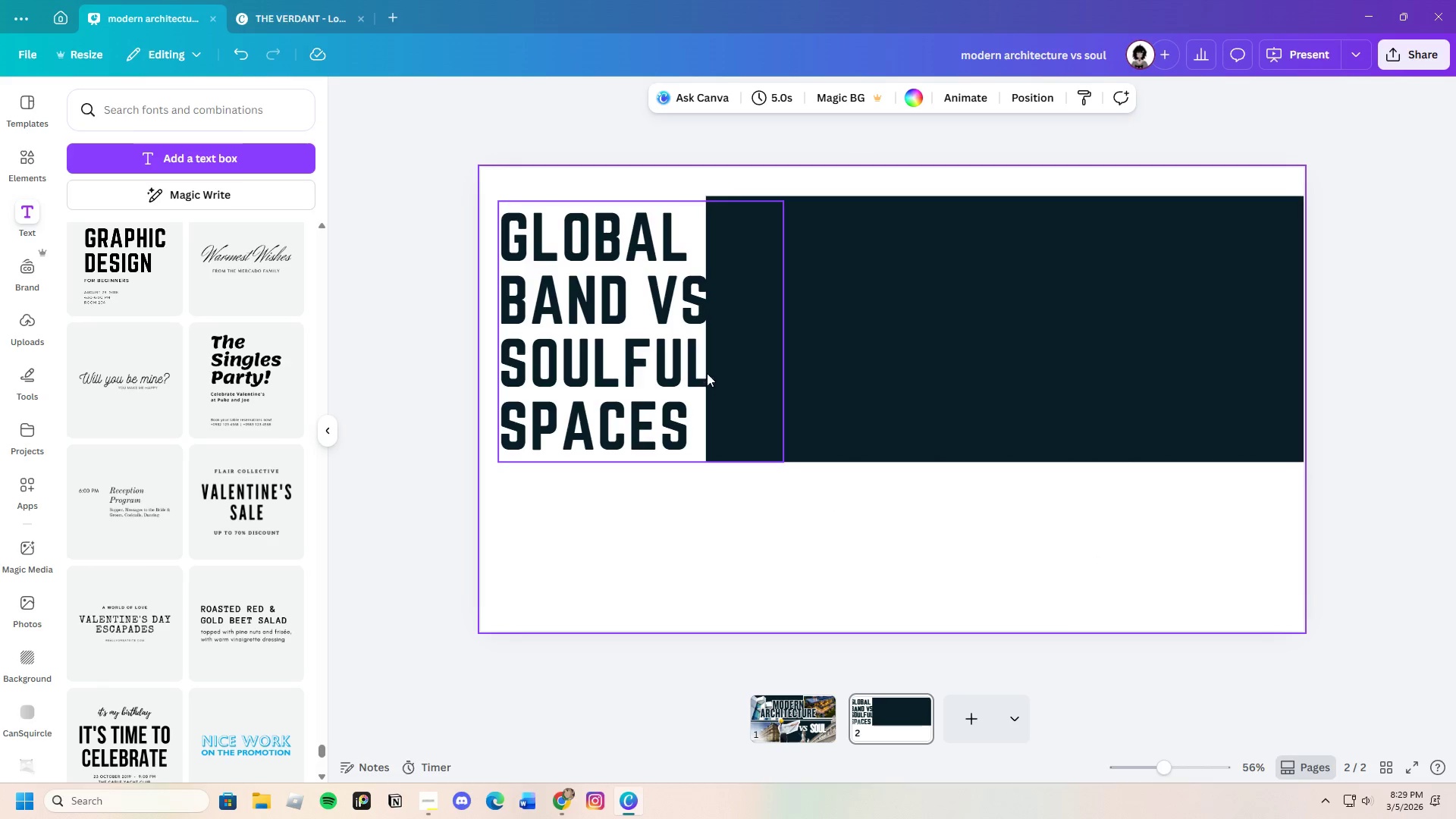 
left_click_drag(start_coordinate=[990, 332], to_coordinate=[962, 345])
 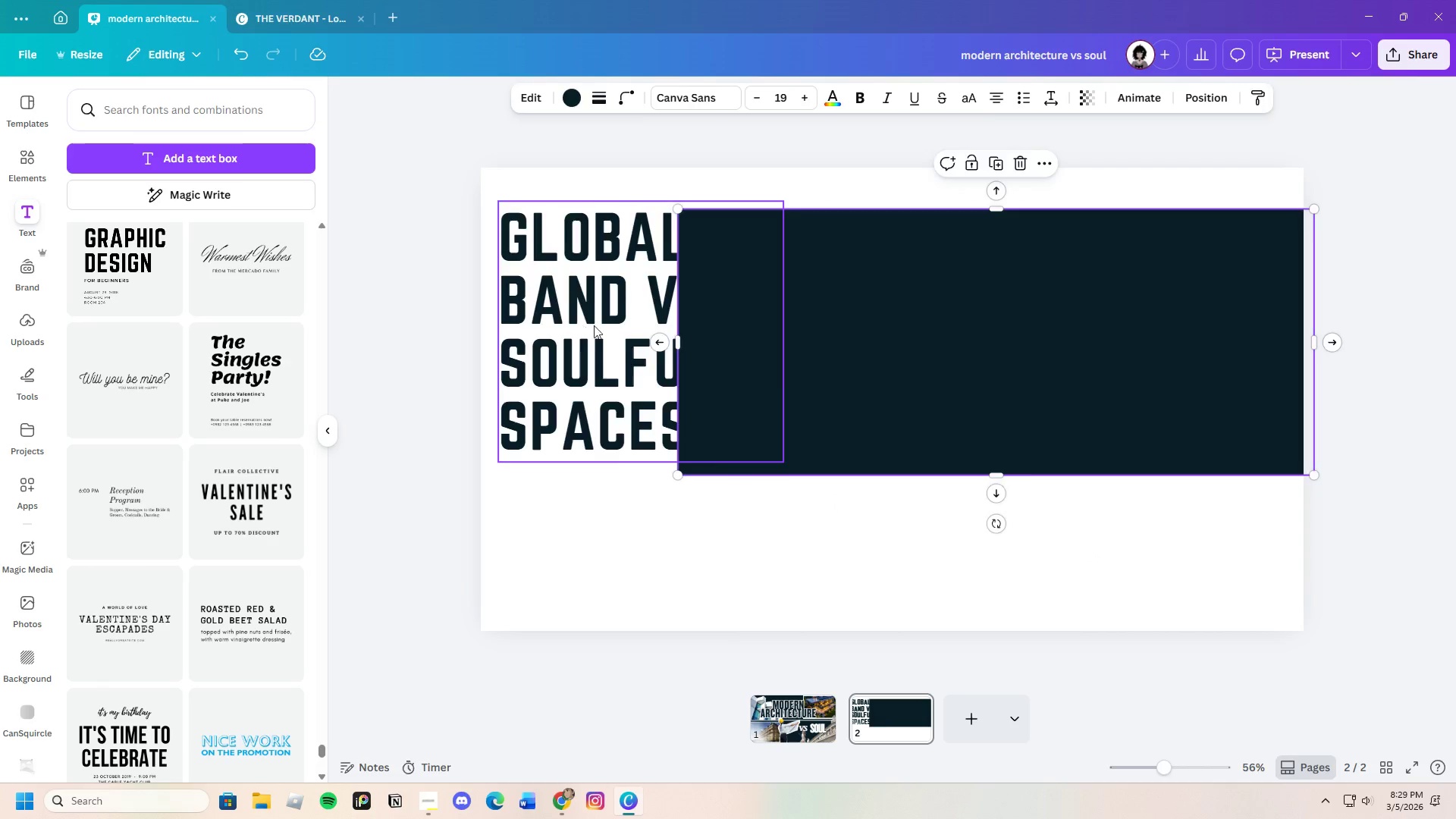 
left_click_drag(start_coordinate=[585, 325], to_coordinate=[1170, 335])
 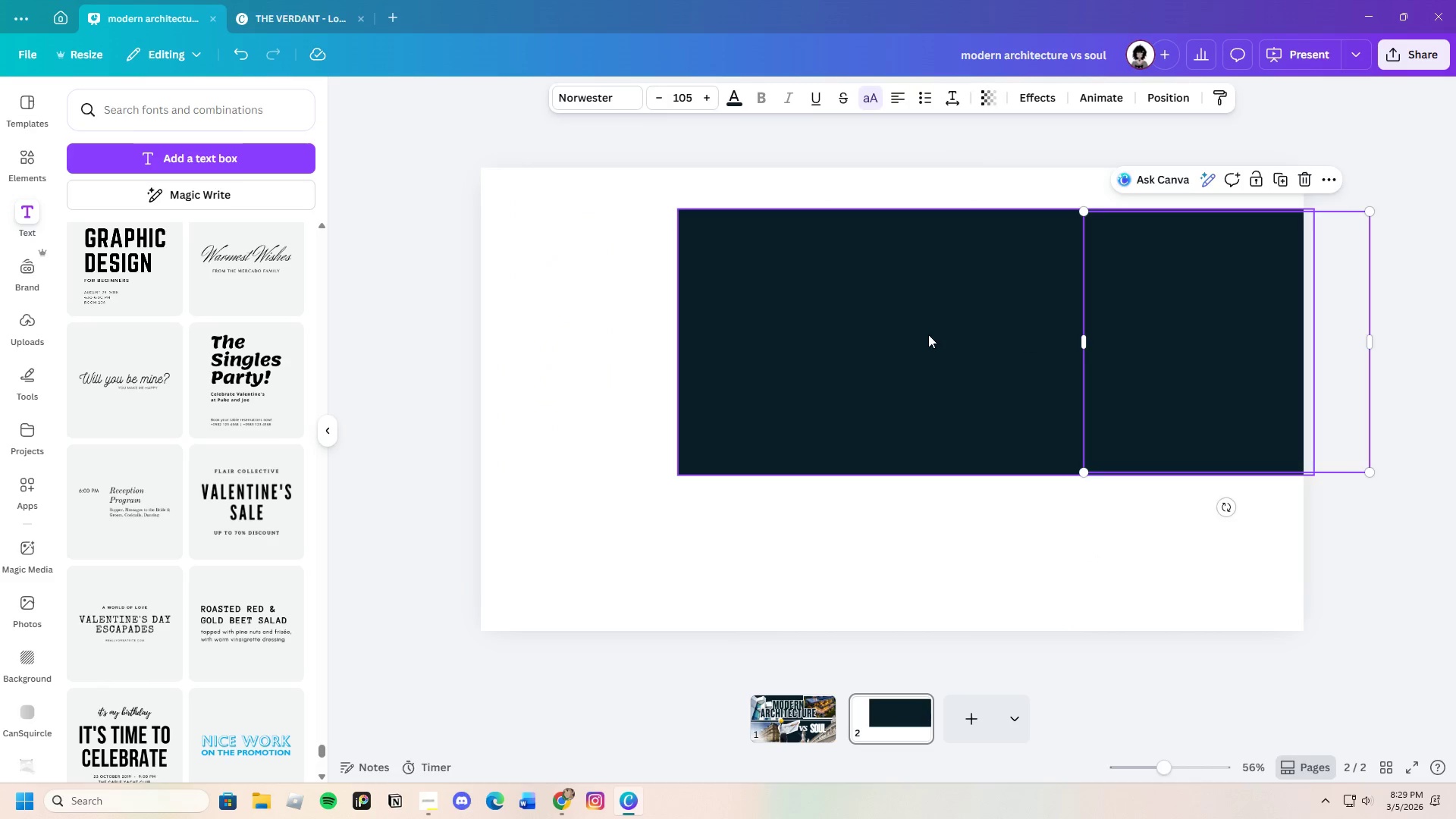 
left_click_drag(start_coordinate=[928, 334], to_coordinate=[777, 312])
 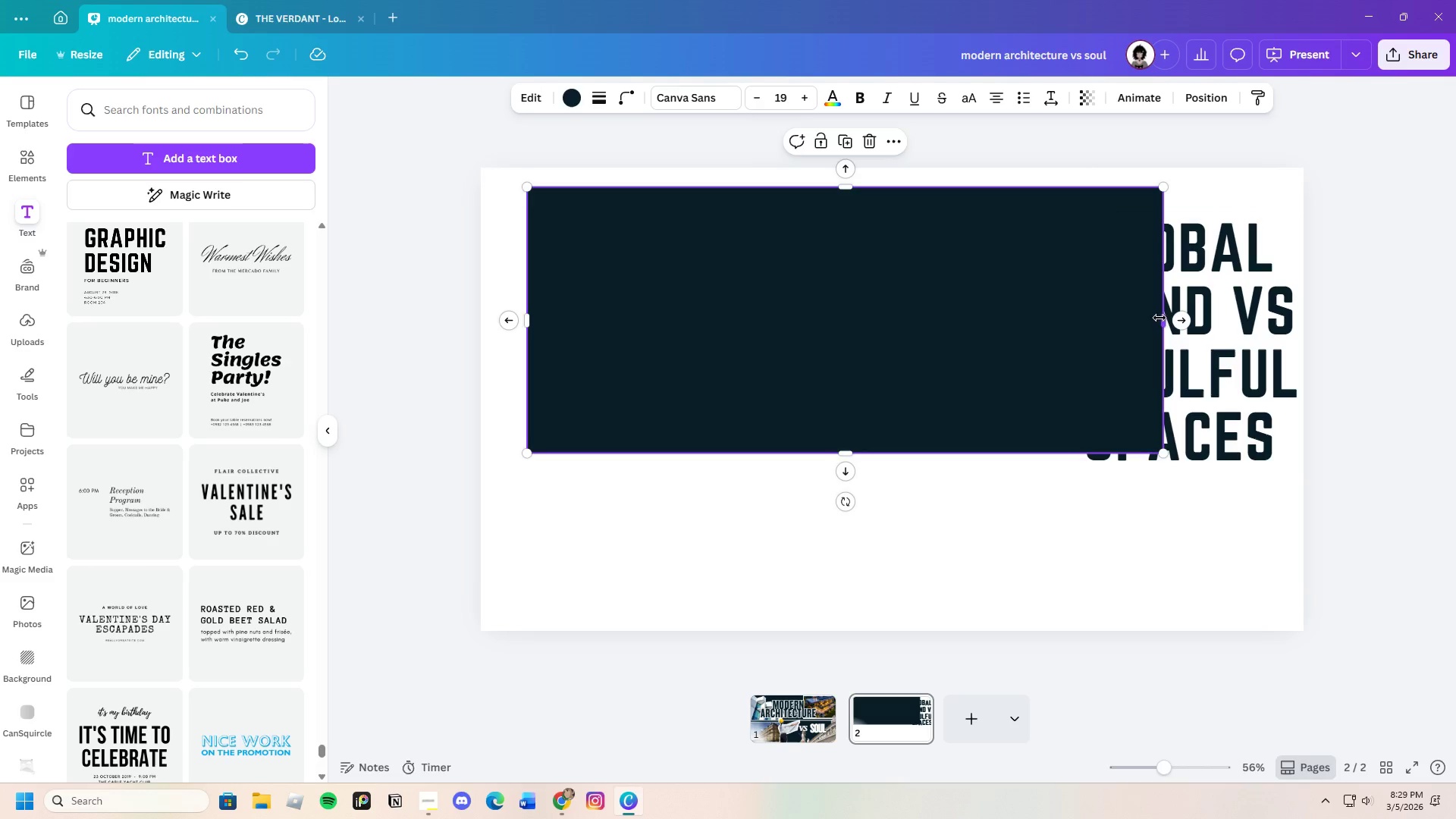 
left_click_drag(start_coordinate=[1165, 320], to_coordinate=[1039, 360])
 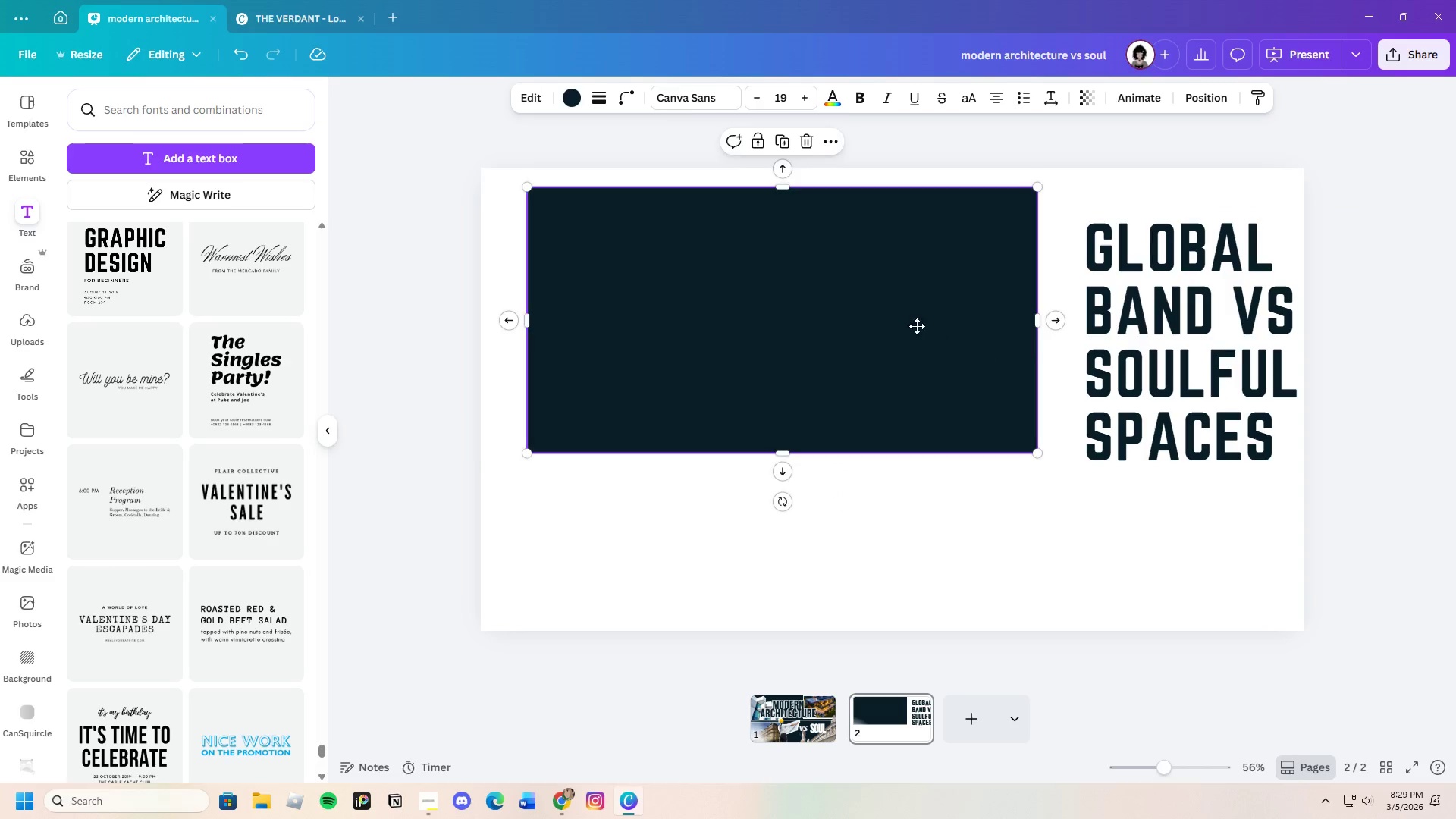 
left_click_drag(start_coordinate=[933, 327], to_coordinate=[855, 338])
 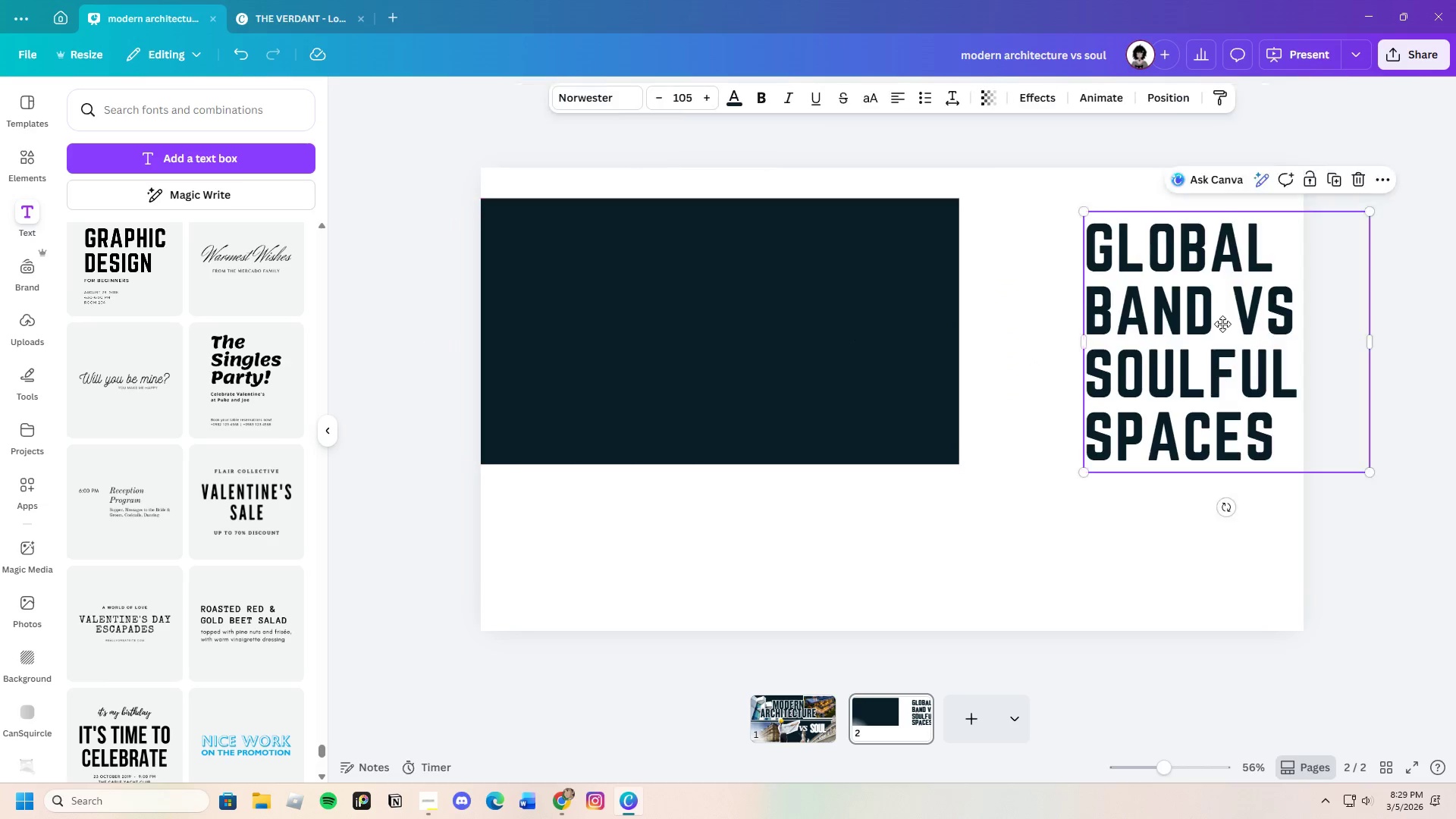 
left_click_drag(start_coordinate=[1263, 331], to_coordinate=[1133, 328])
 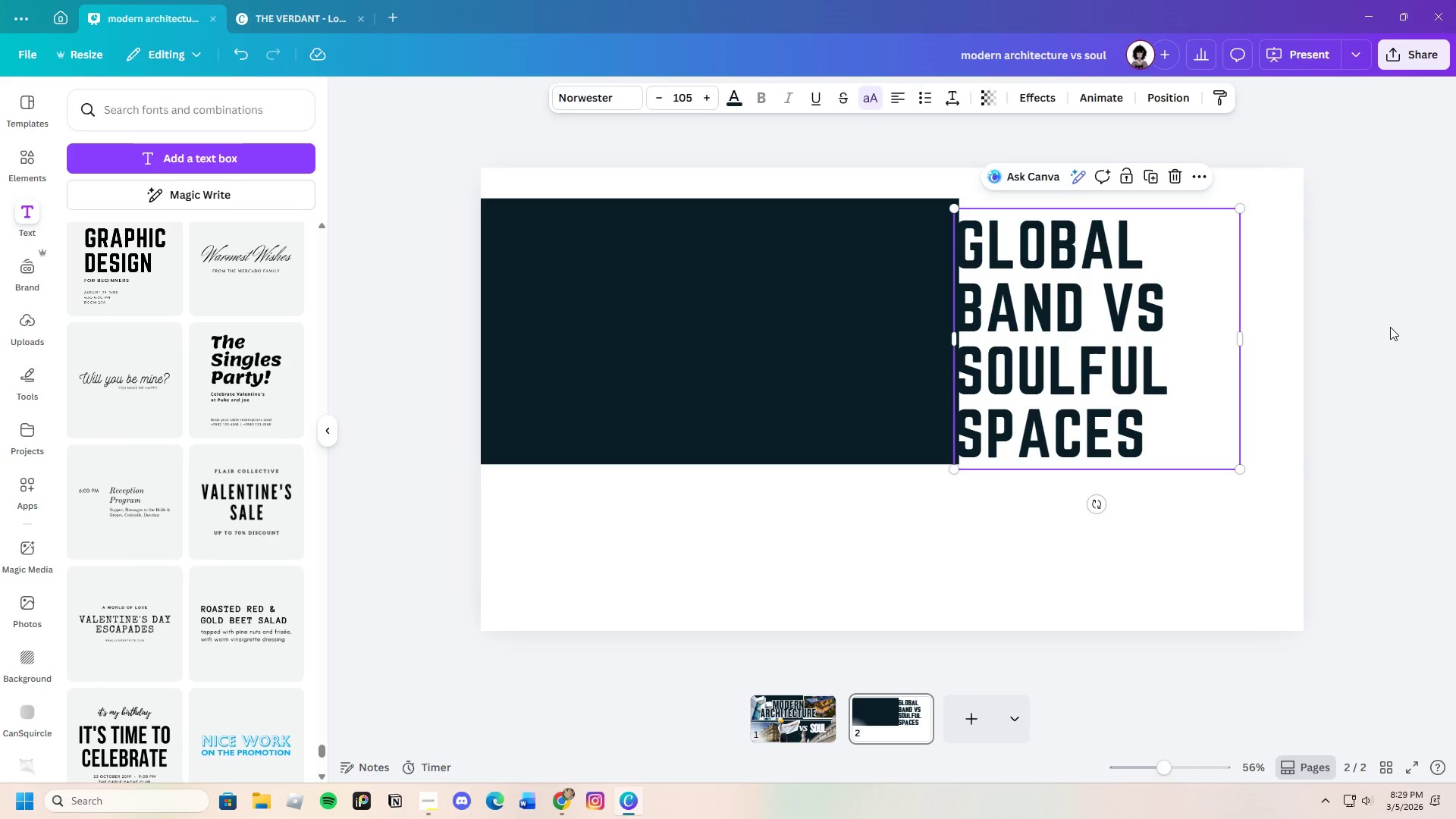 
left_click([1390, 327])
 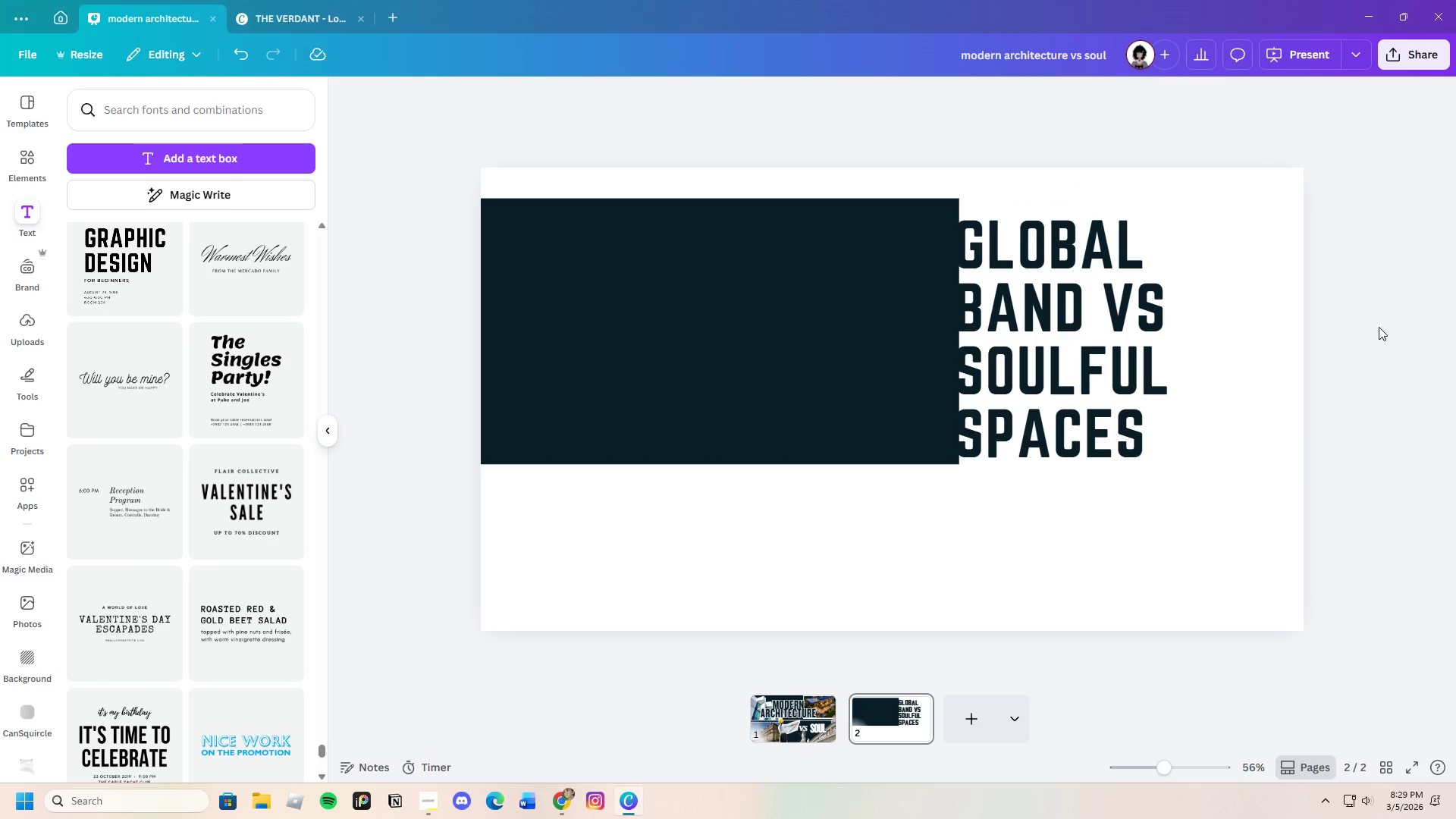 
left_click_drag(start_coordinate=[1138, 333], to_coordinate=[1198, 327])
 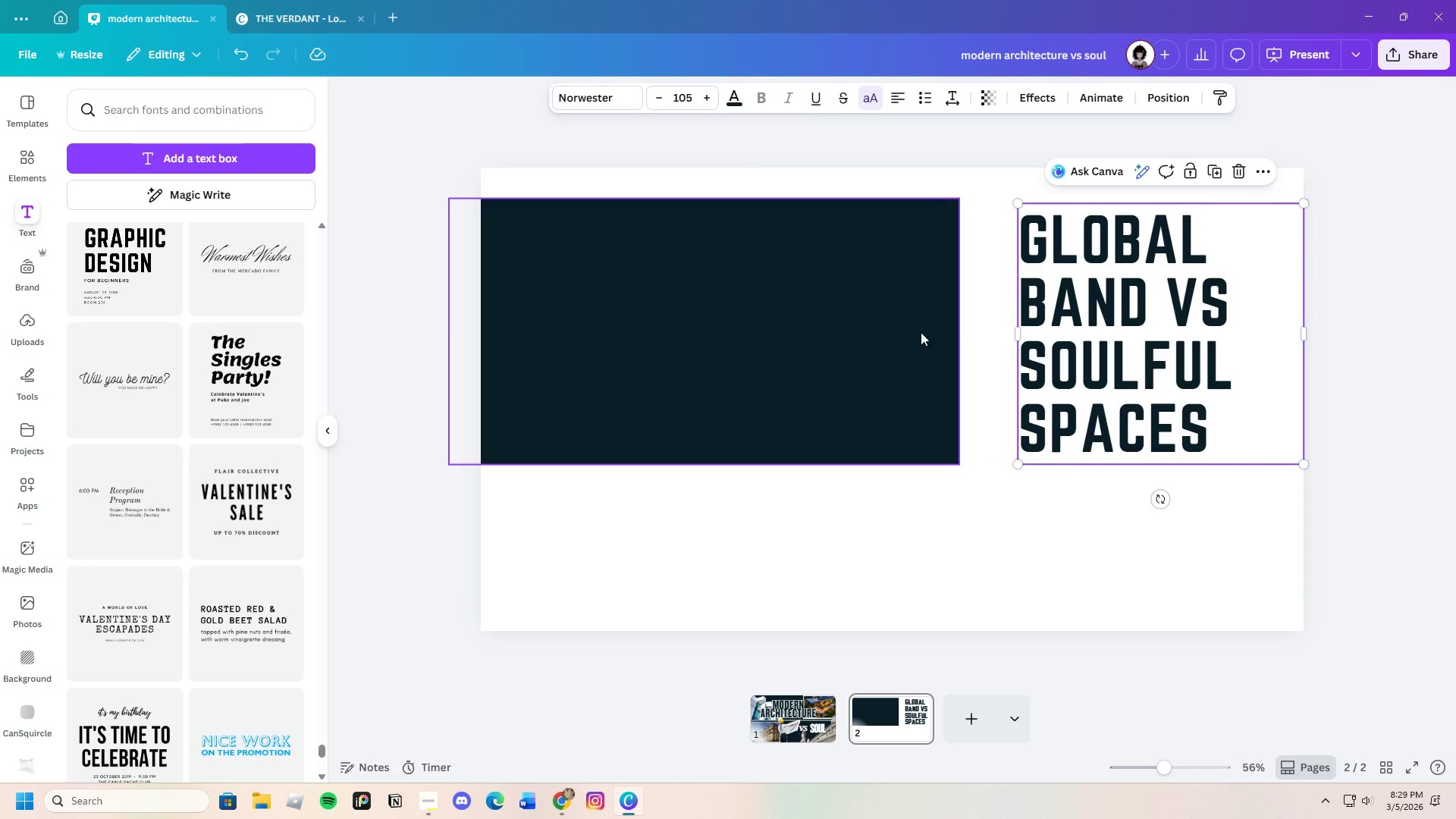 
left_click([921, 332])
 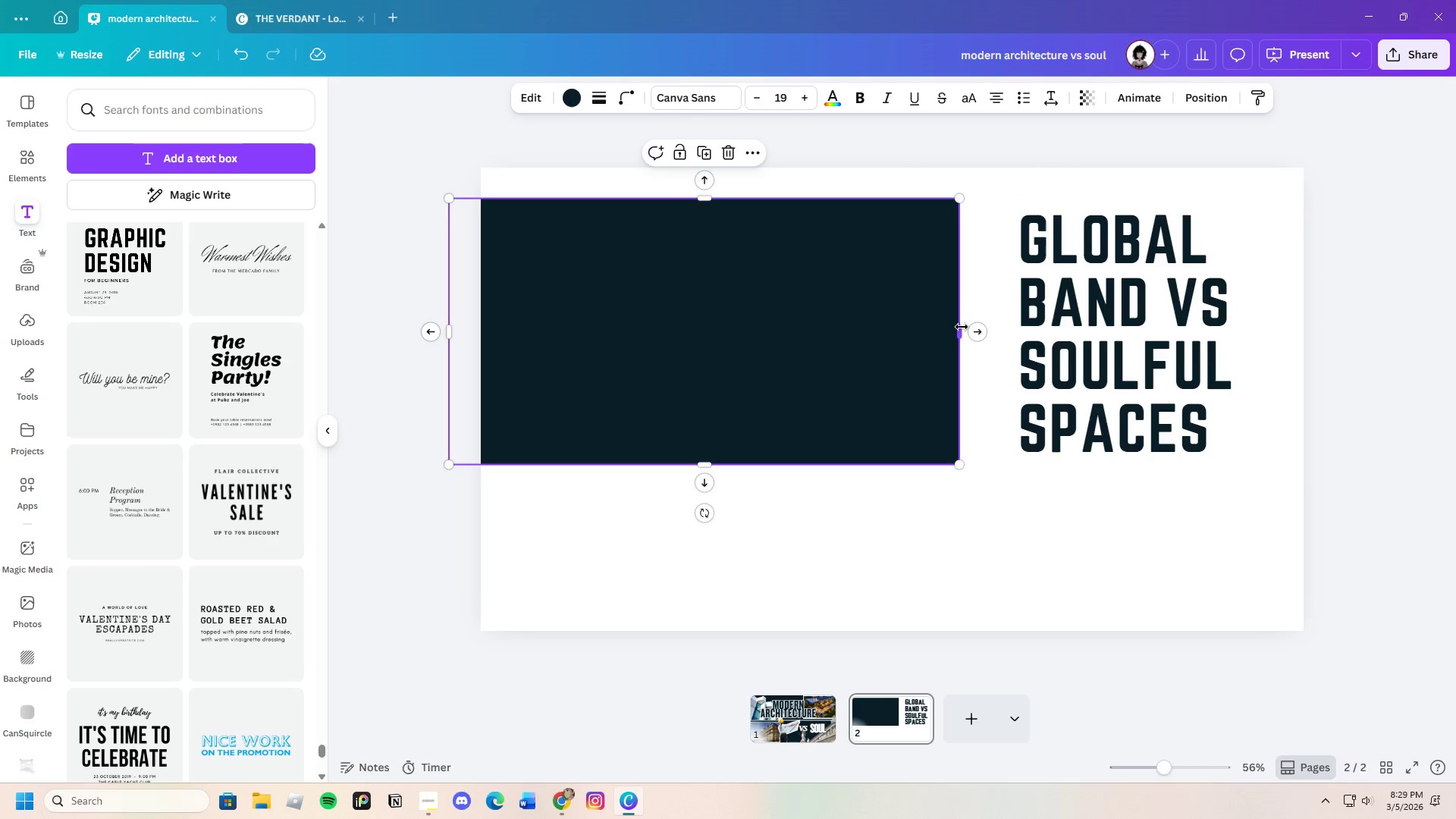 
left_click_drag(start_coordinate=[962, 327], to_coordinate=[1028, 327])
 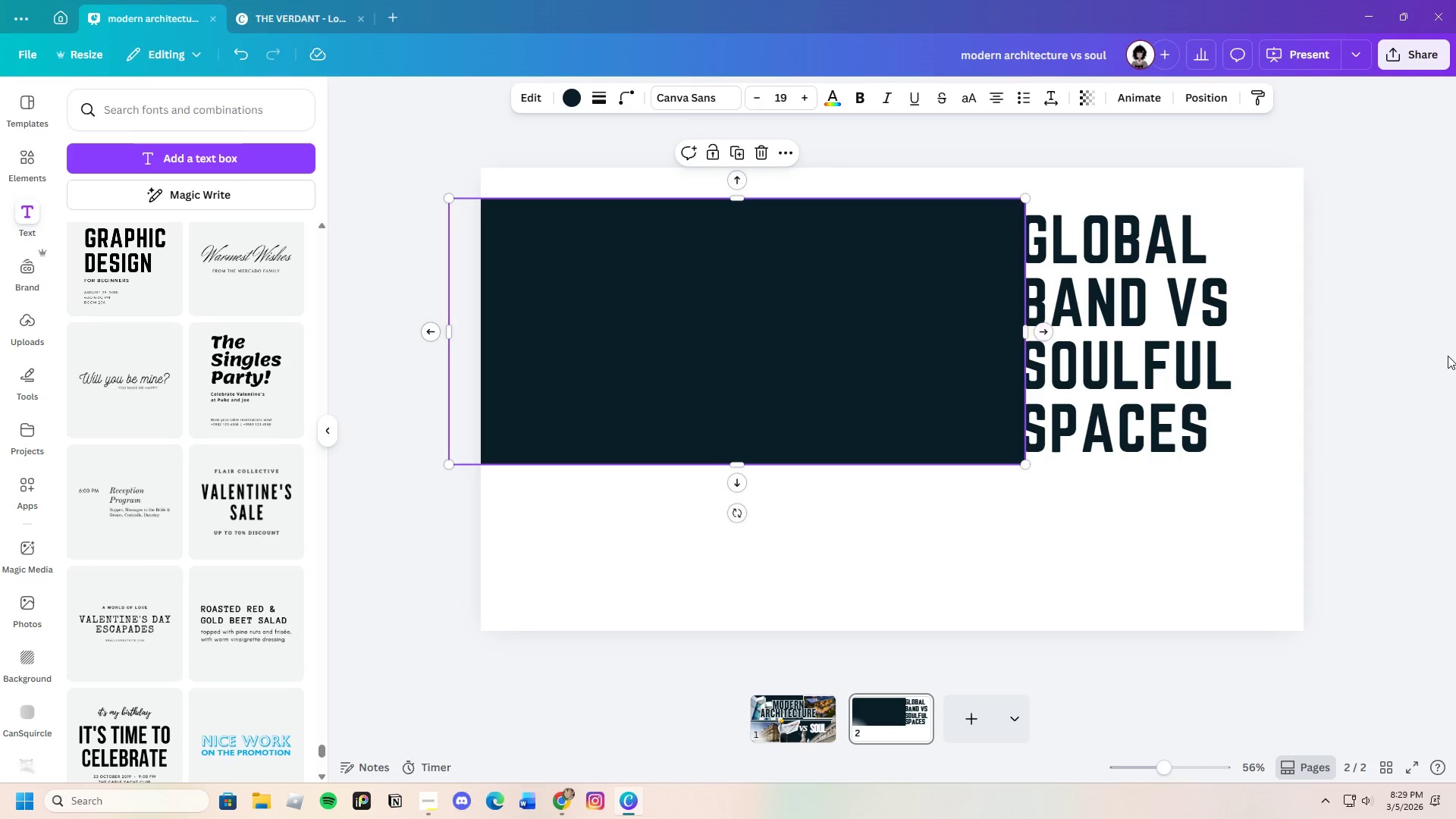 
left_click([1448, 356])
 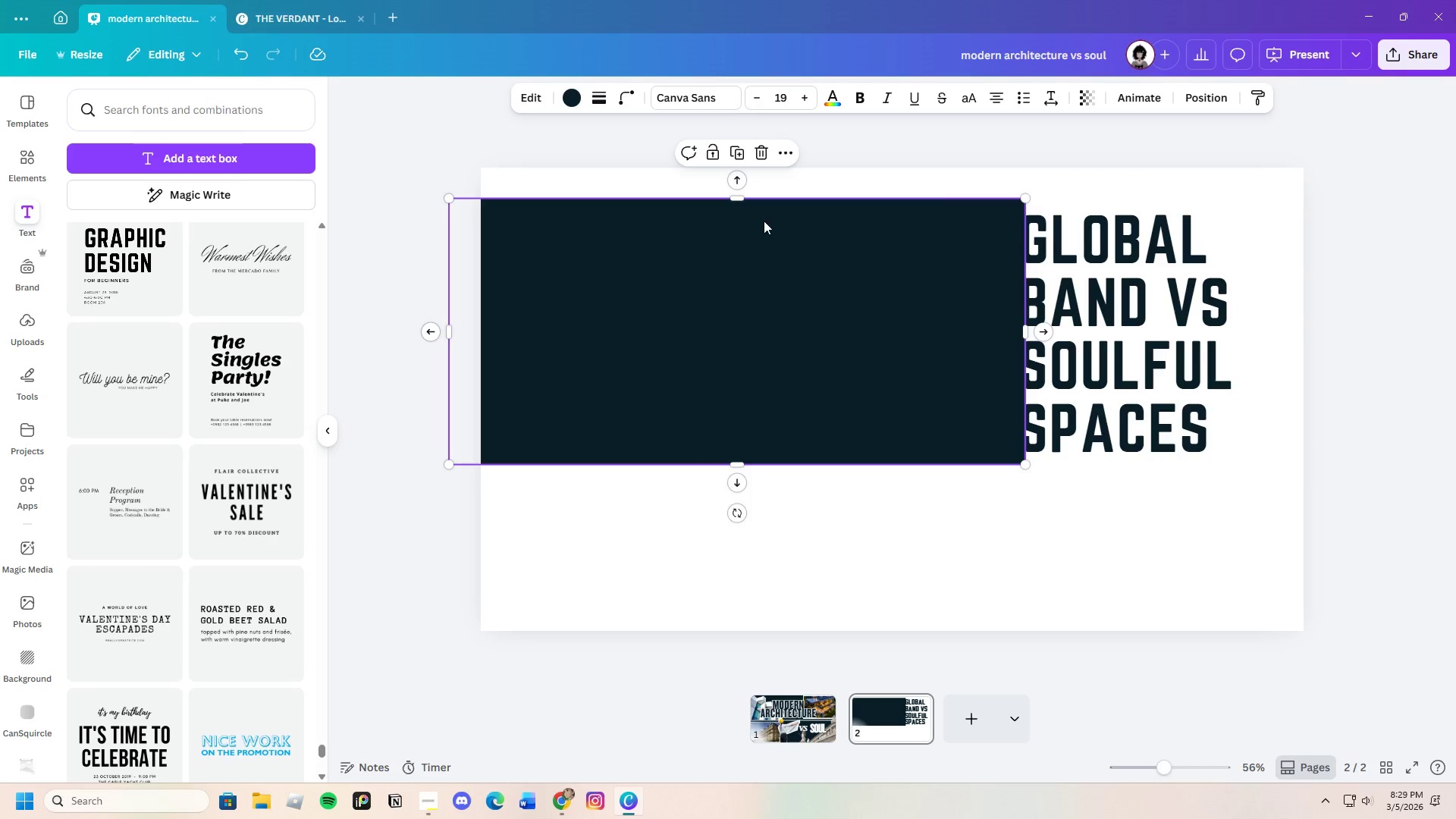 
left_click_drag(start_coordinate=[730, 199], to_coordinate=[737, 215])
 